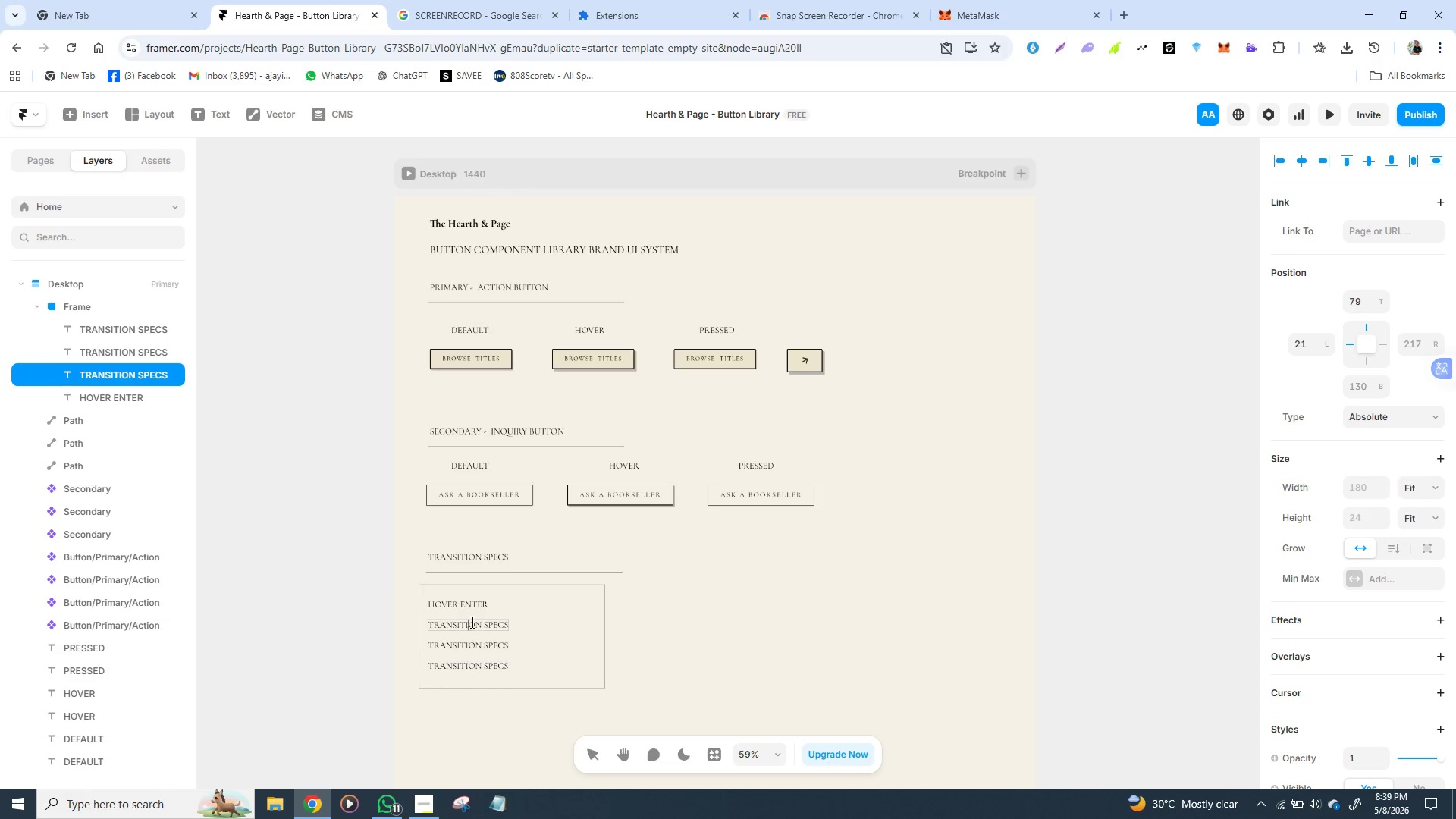 
double_click([471, 622])
 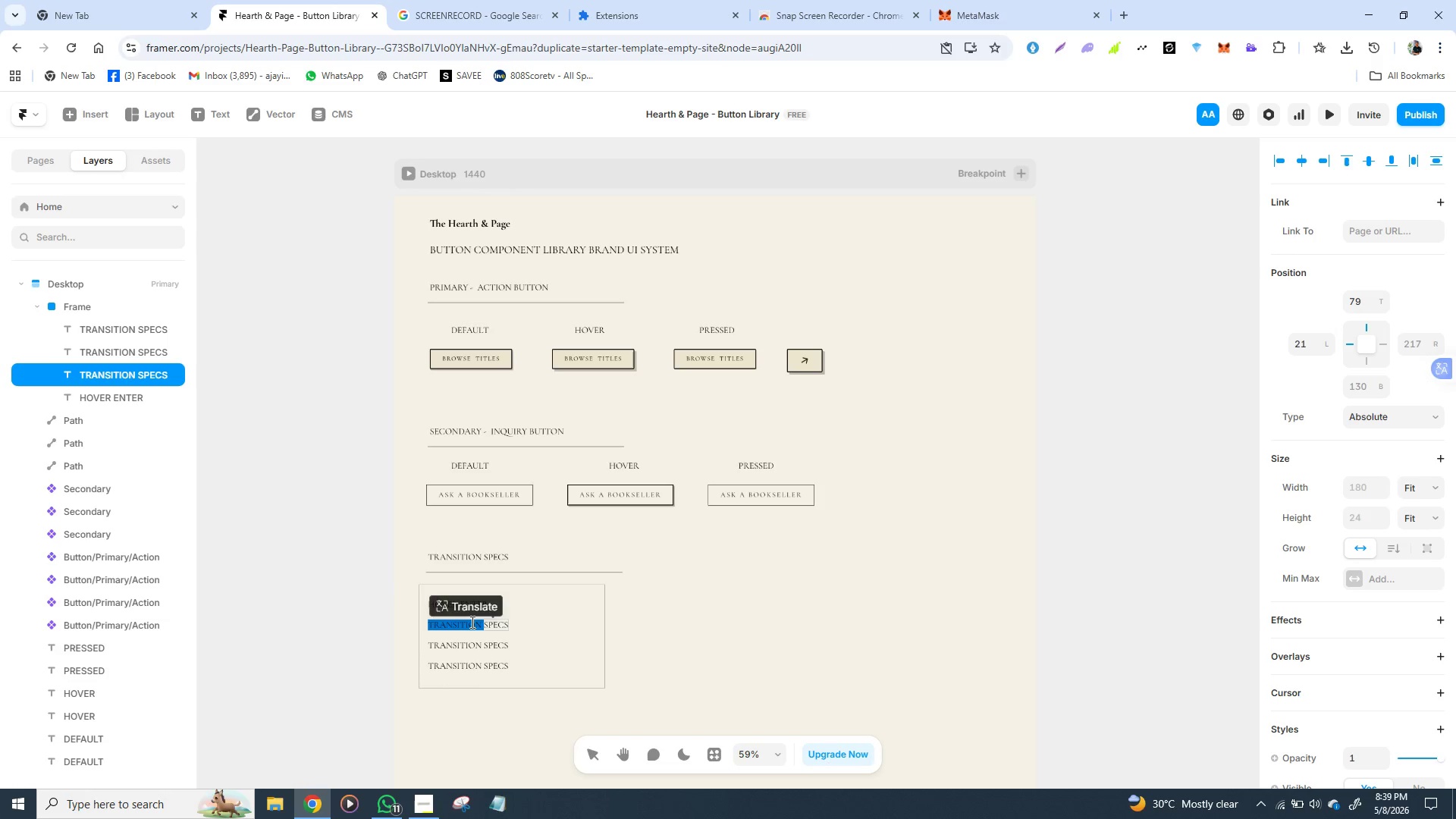 
triple_click([471, 622])
 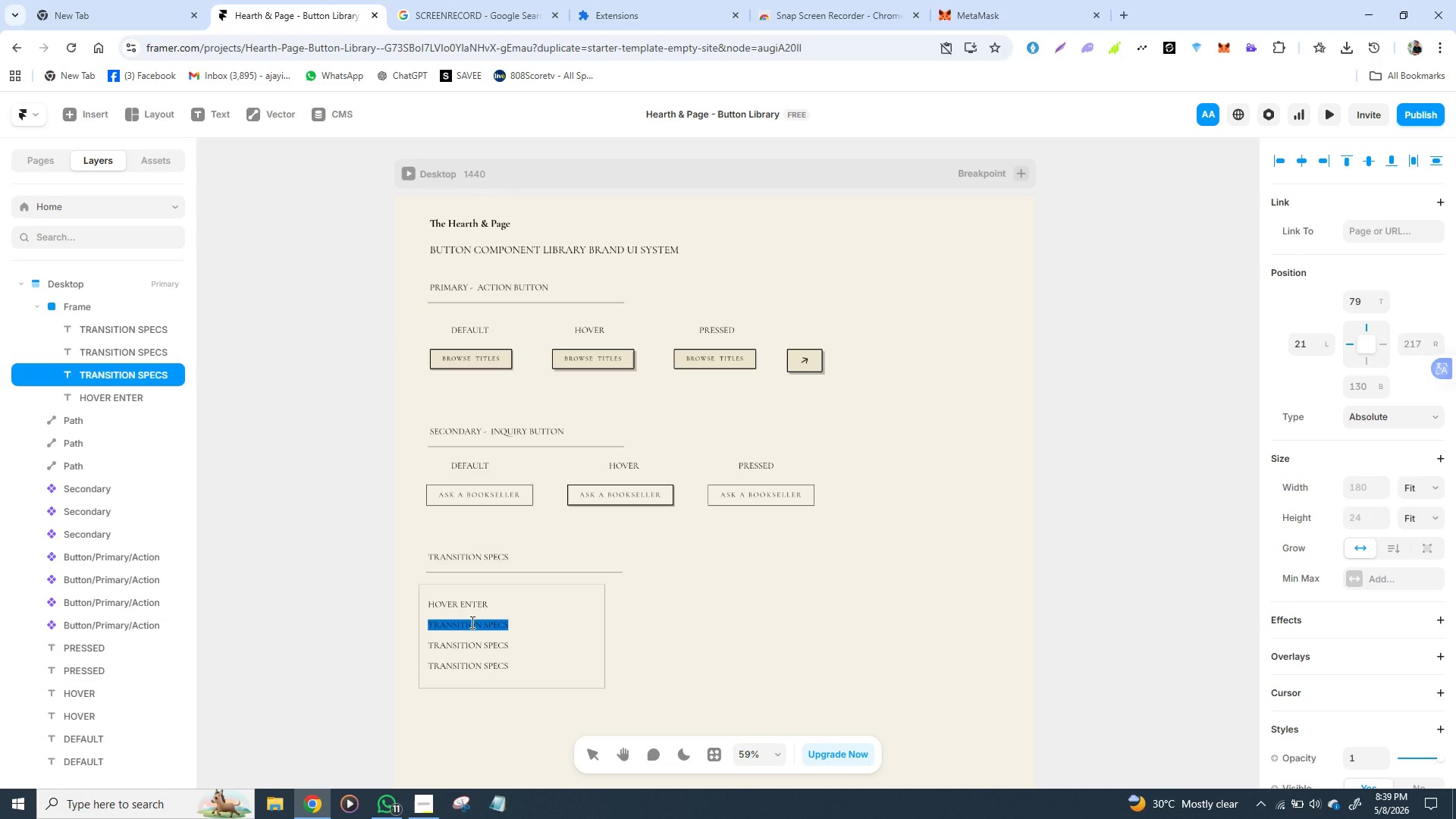 
wait(8.83)
 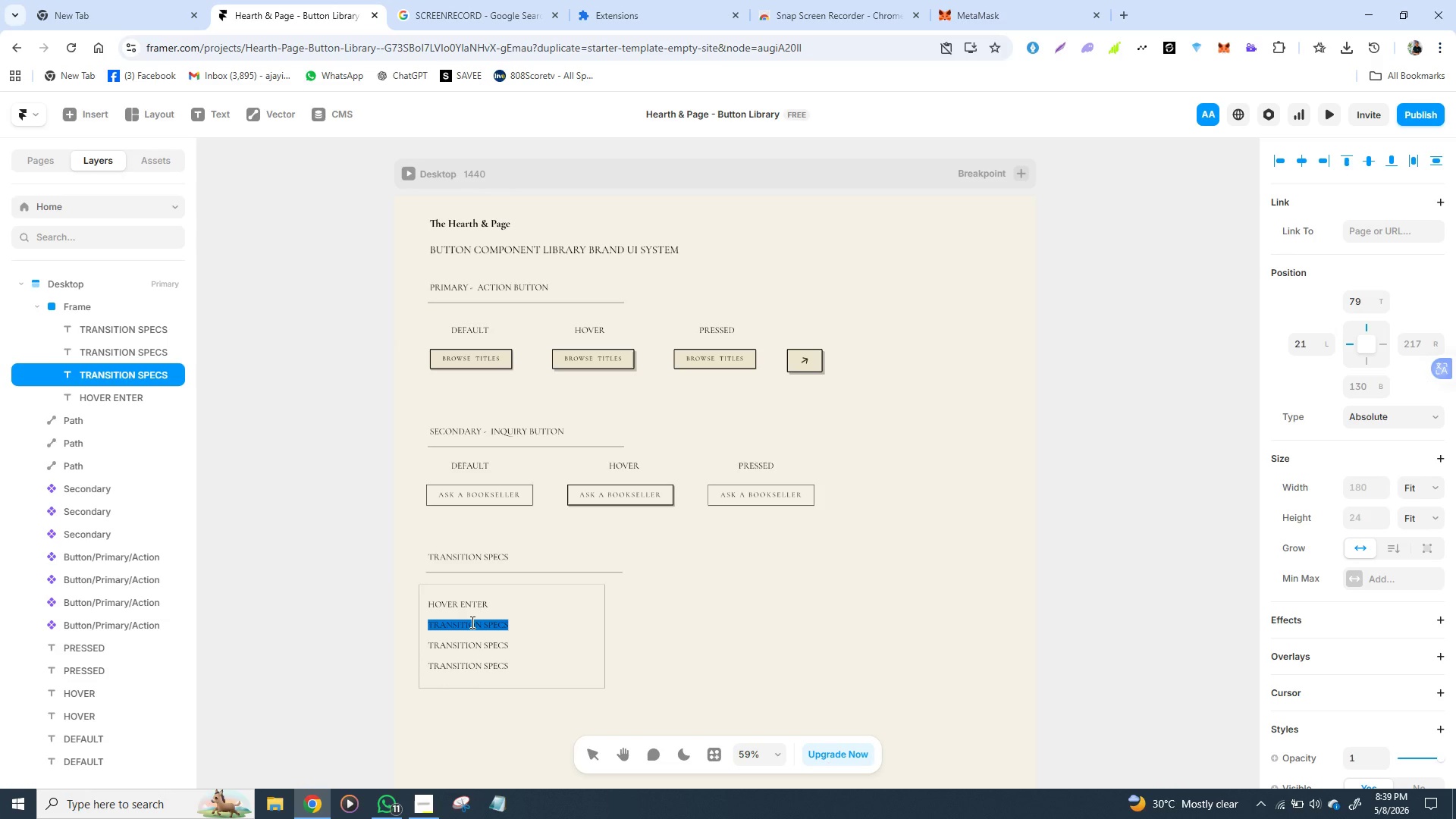 
hold_key(key=ShiftLeft, duration=0.77)
 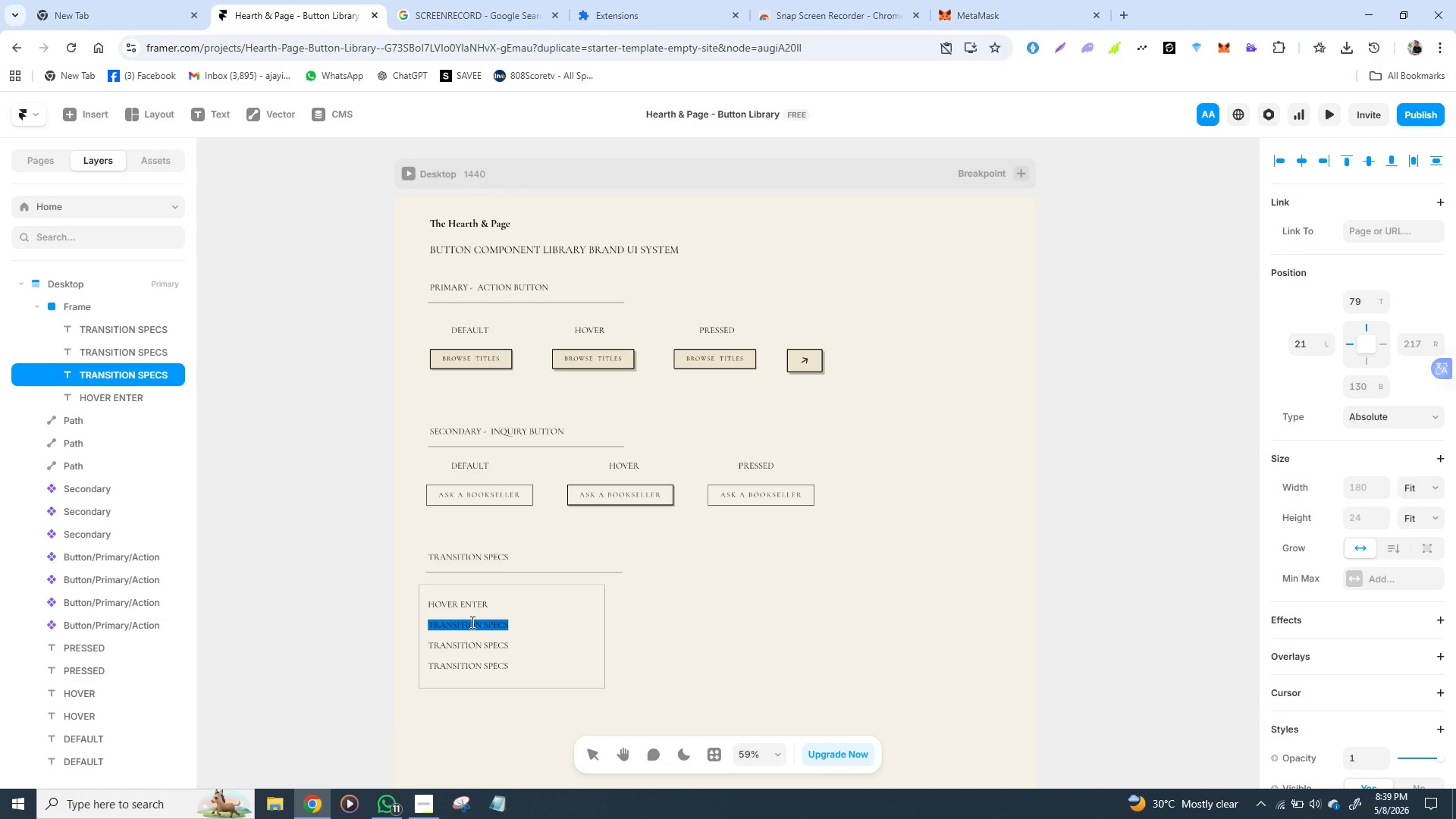 
type(Spring)
 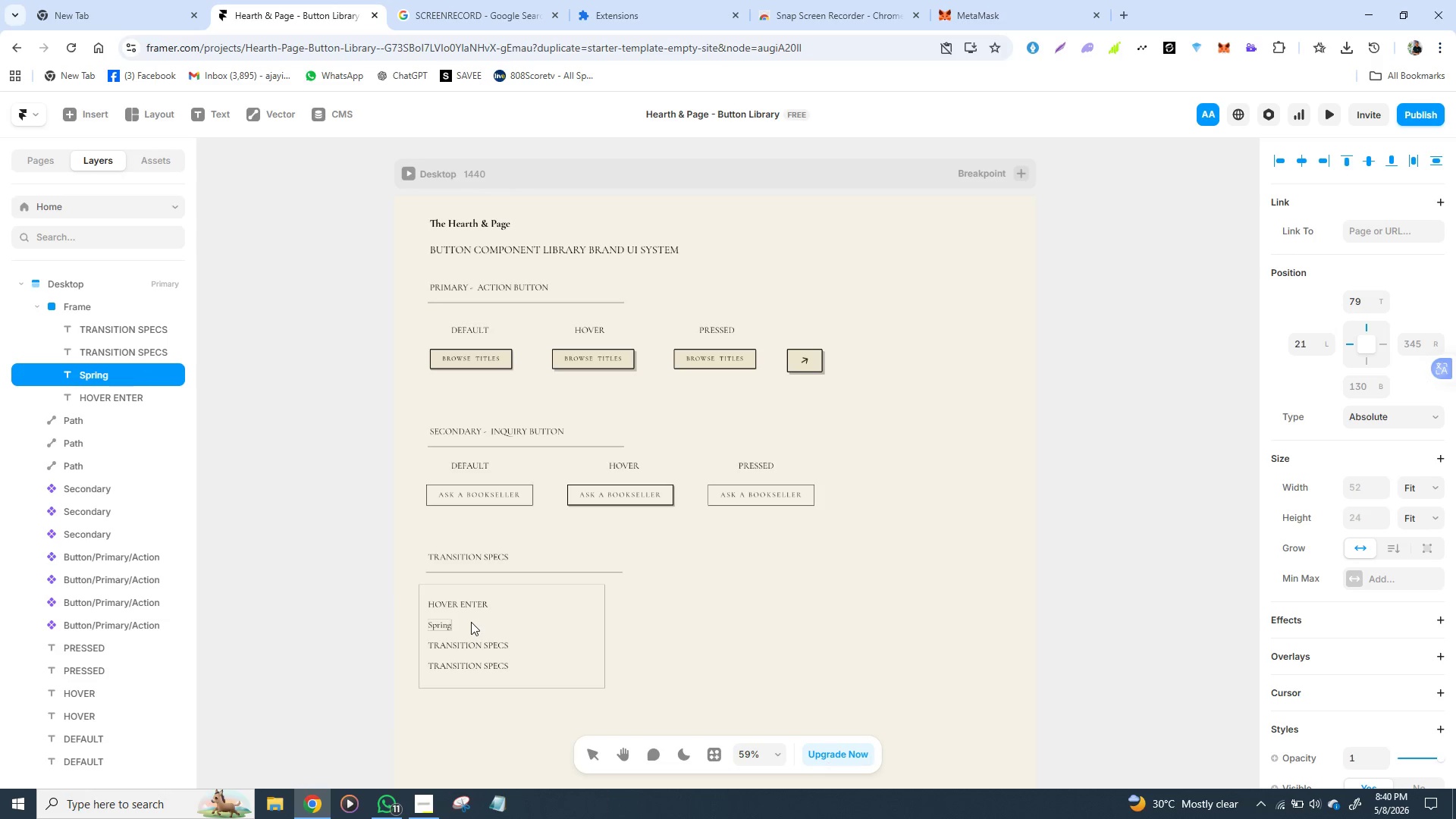 
wait(5.03)
 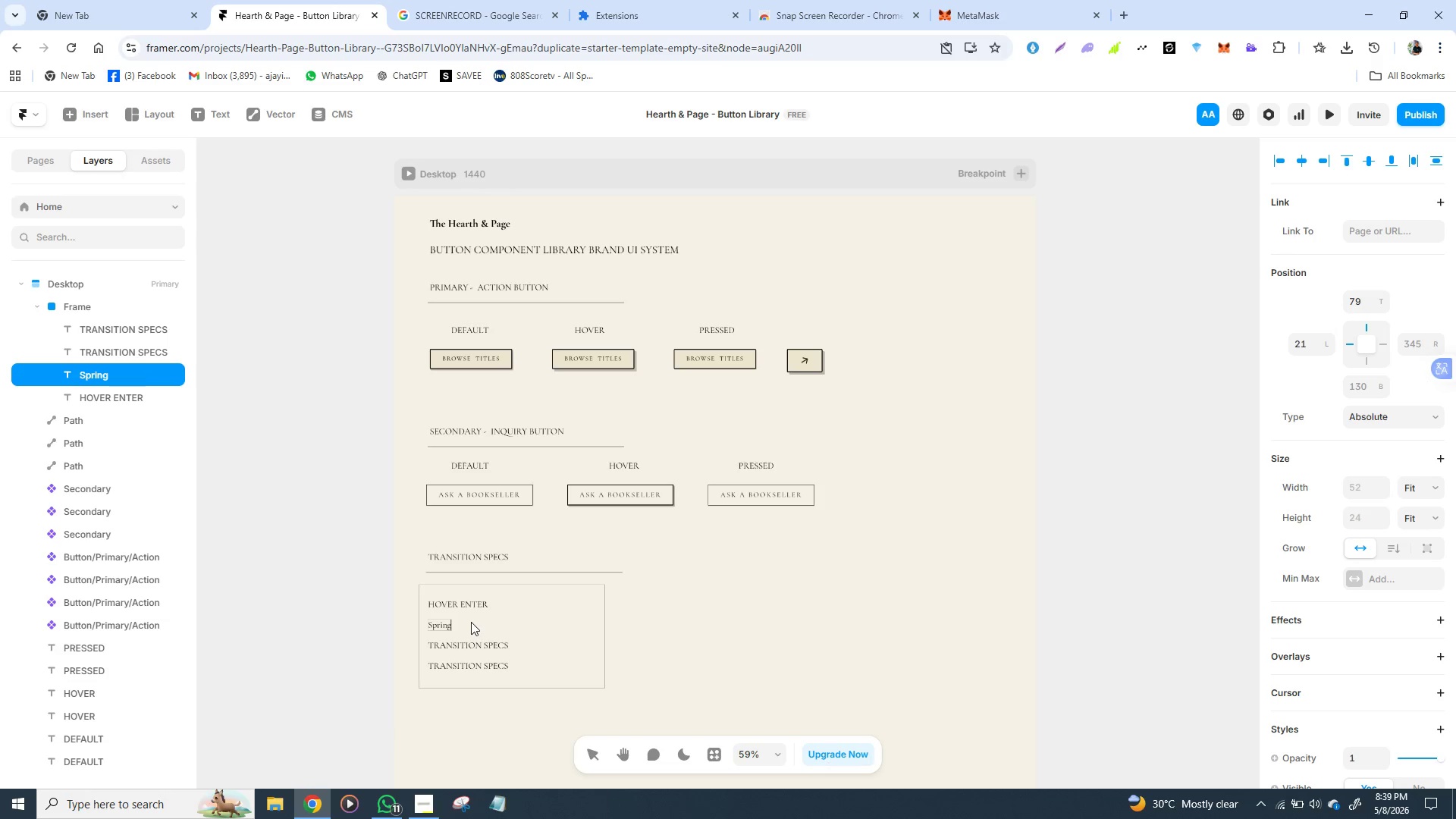 
scroll: coordinate [1294, 627], scroll_direction: down, amount: 2.0
 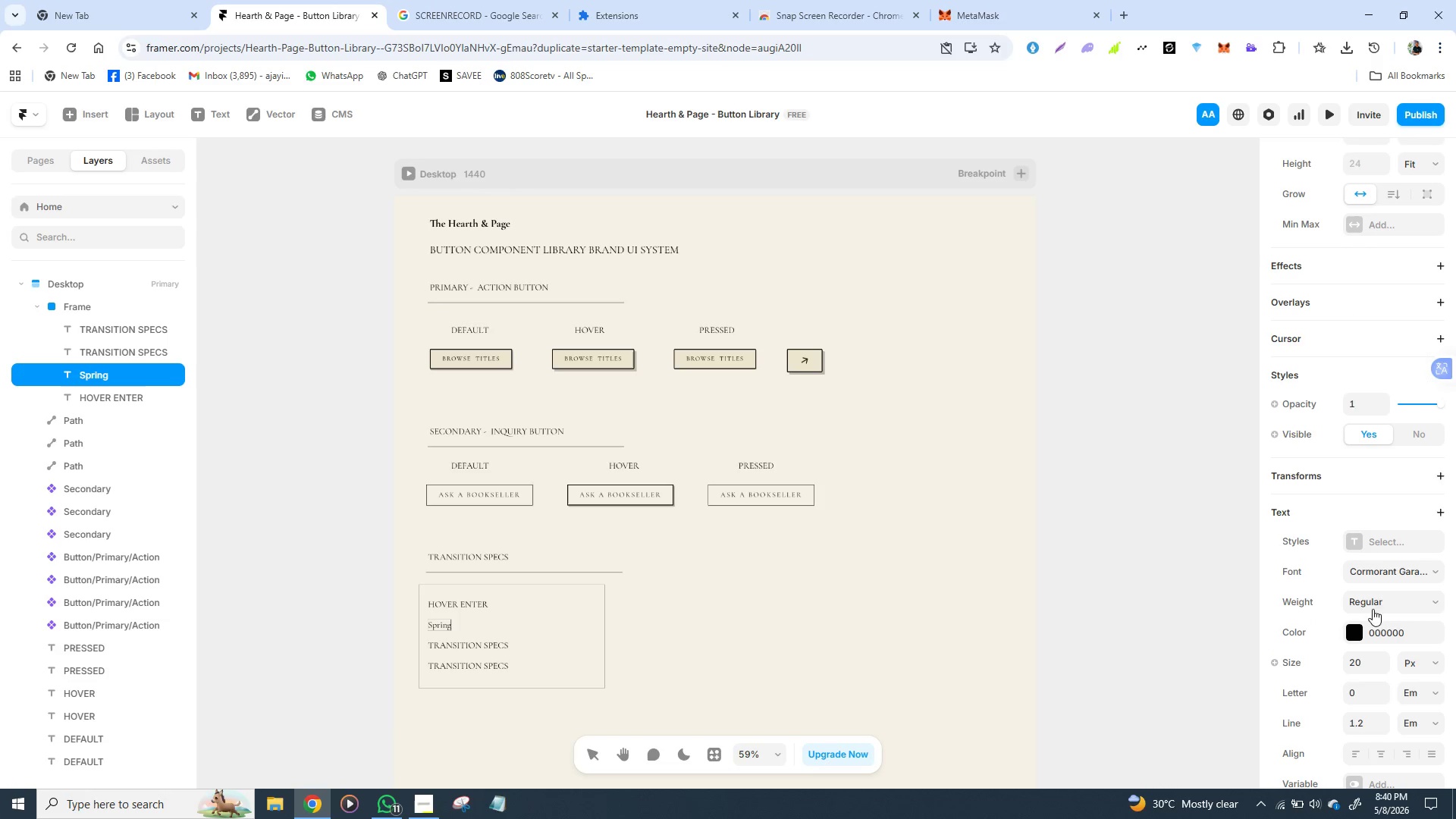 
left_click([1396, 572])
 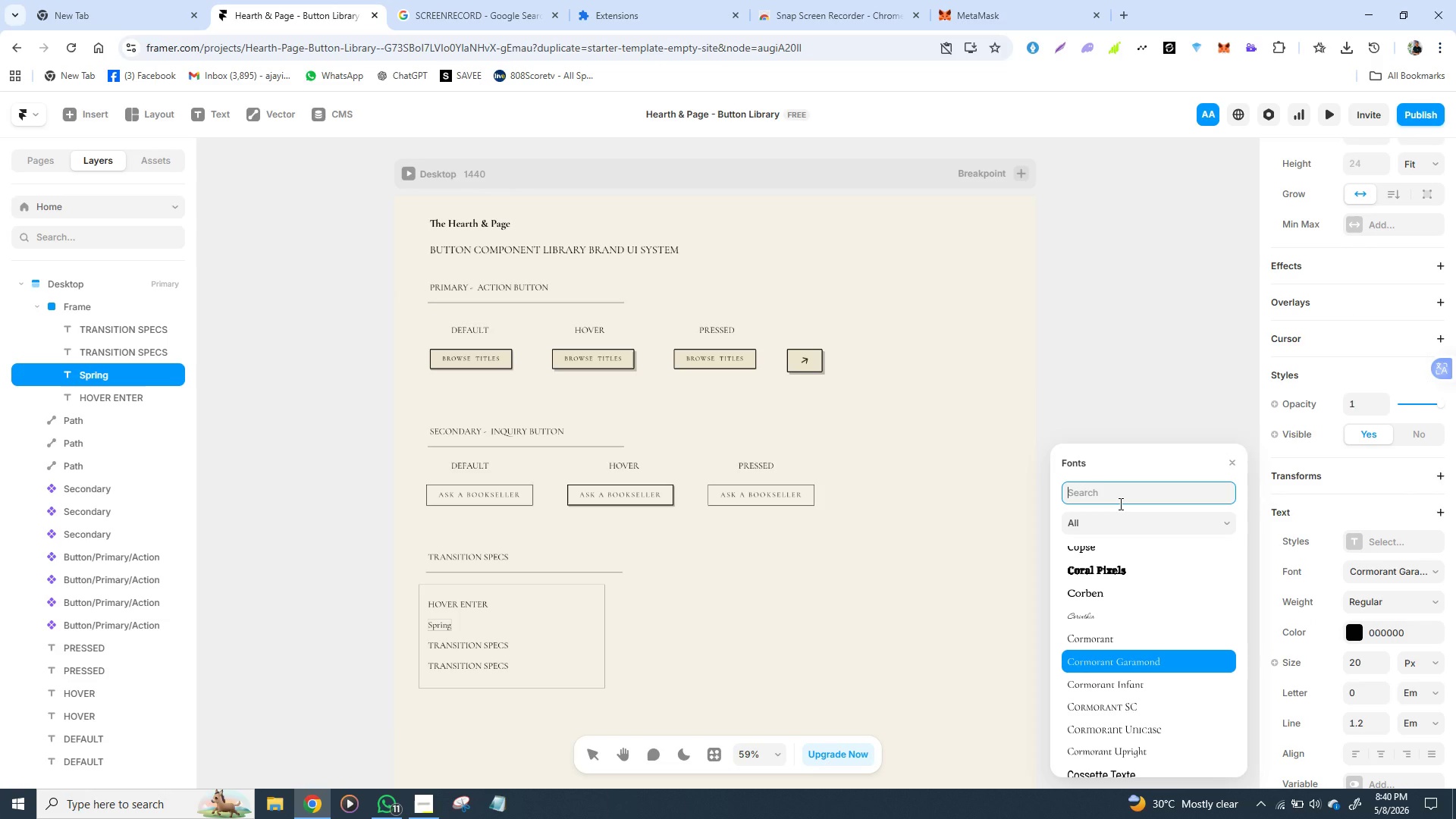 
type(inter)
 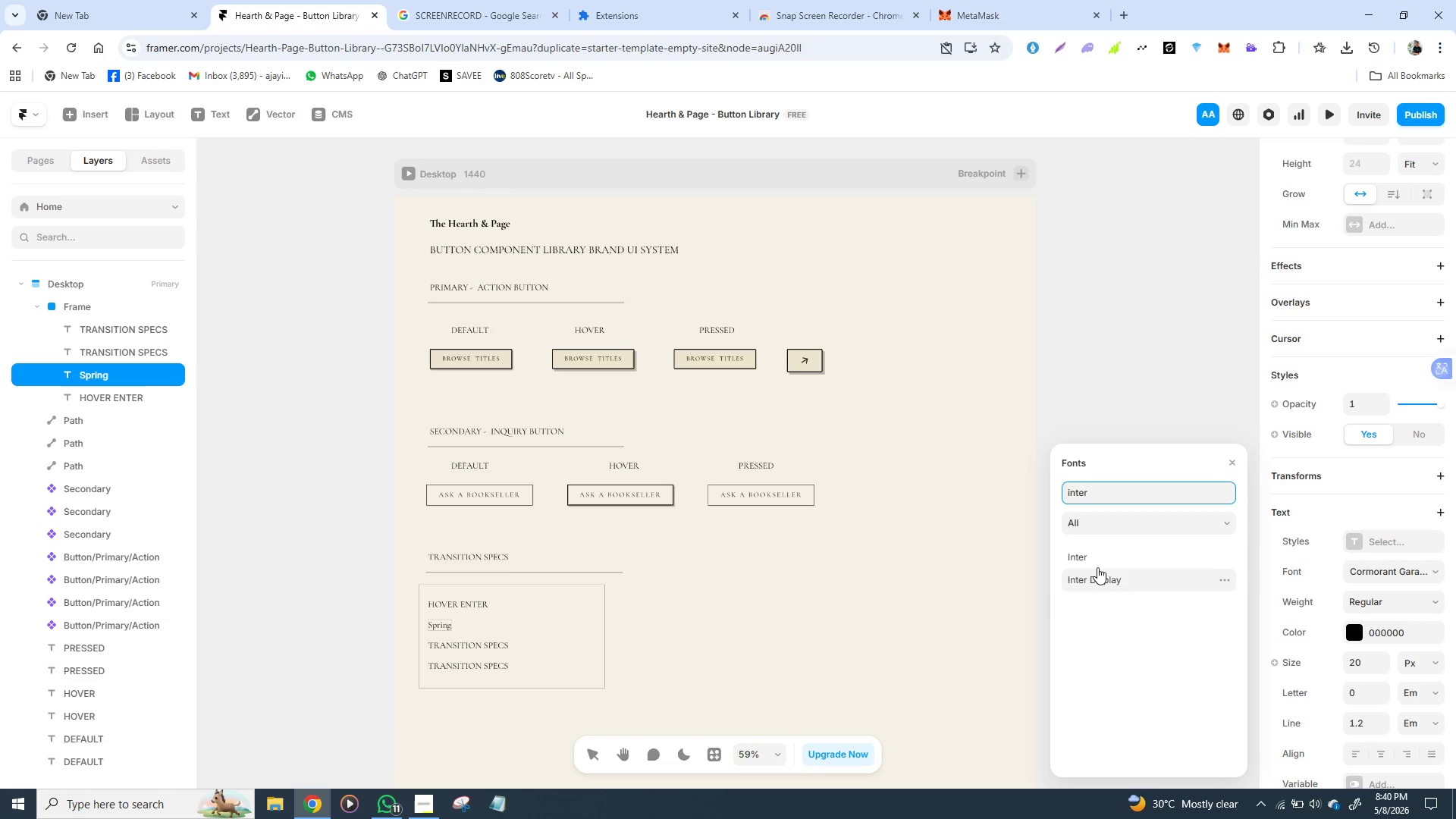 
left_click([1097, 558])
 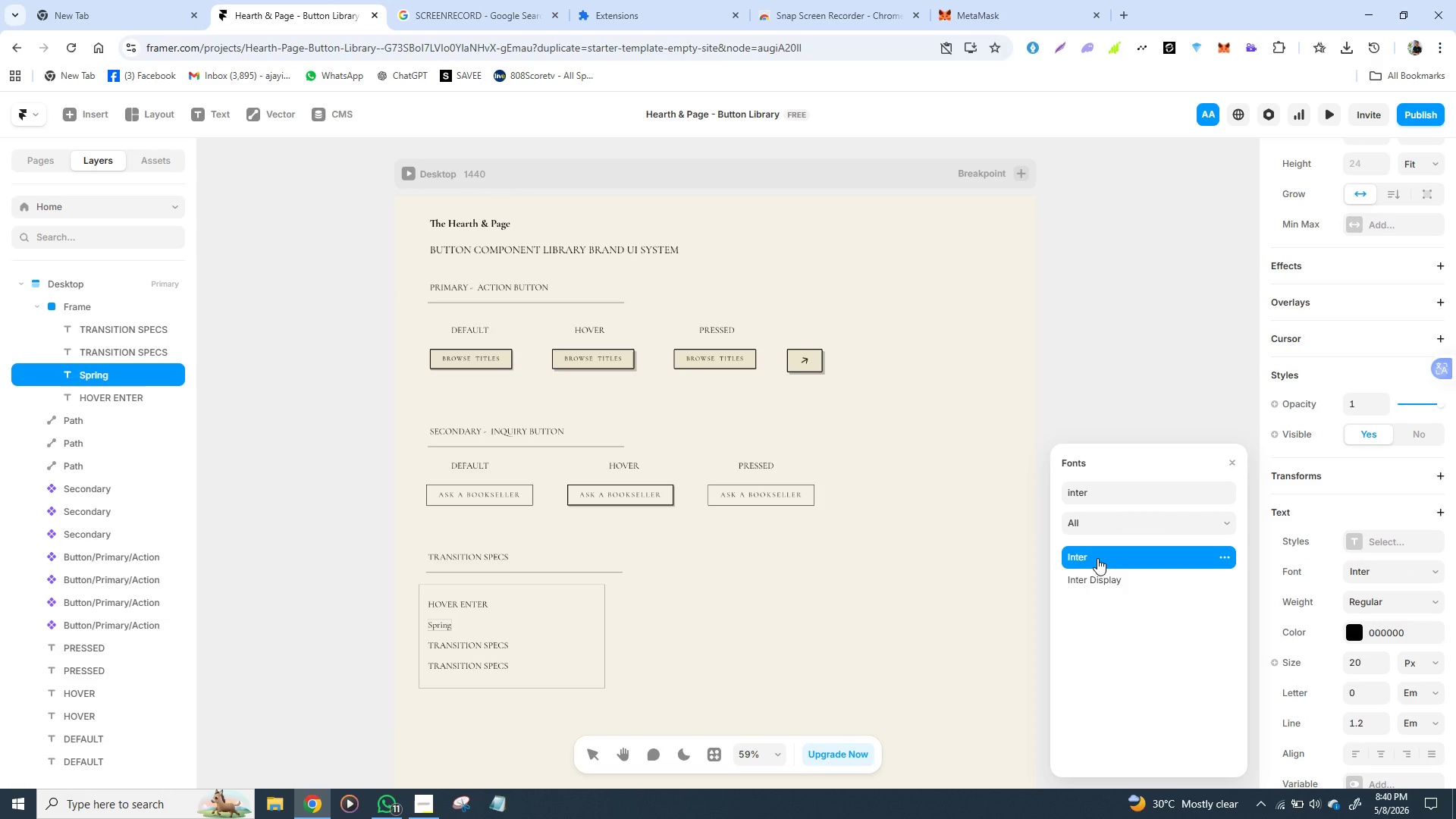 
key(Enter)
 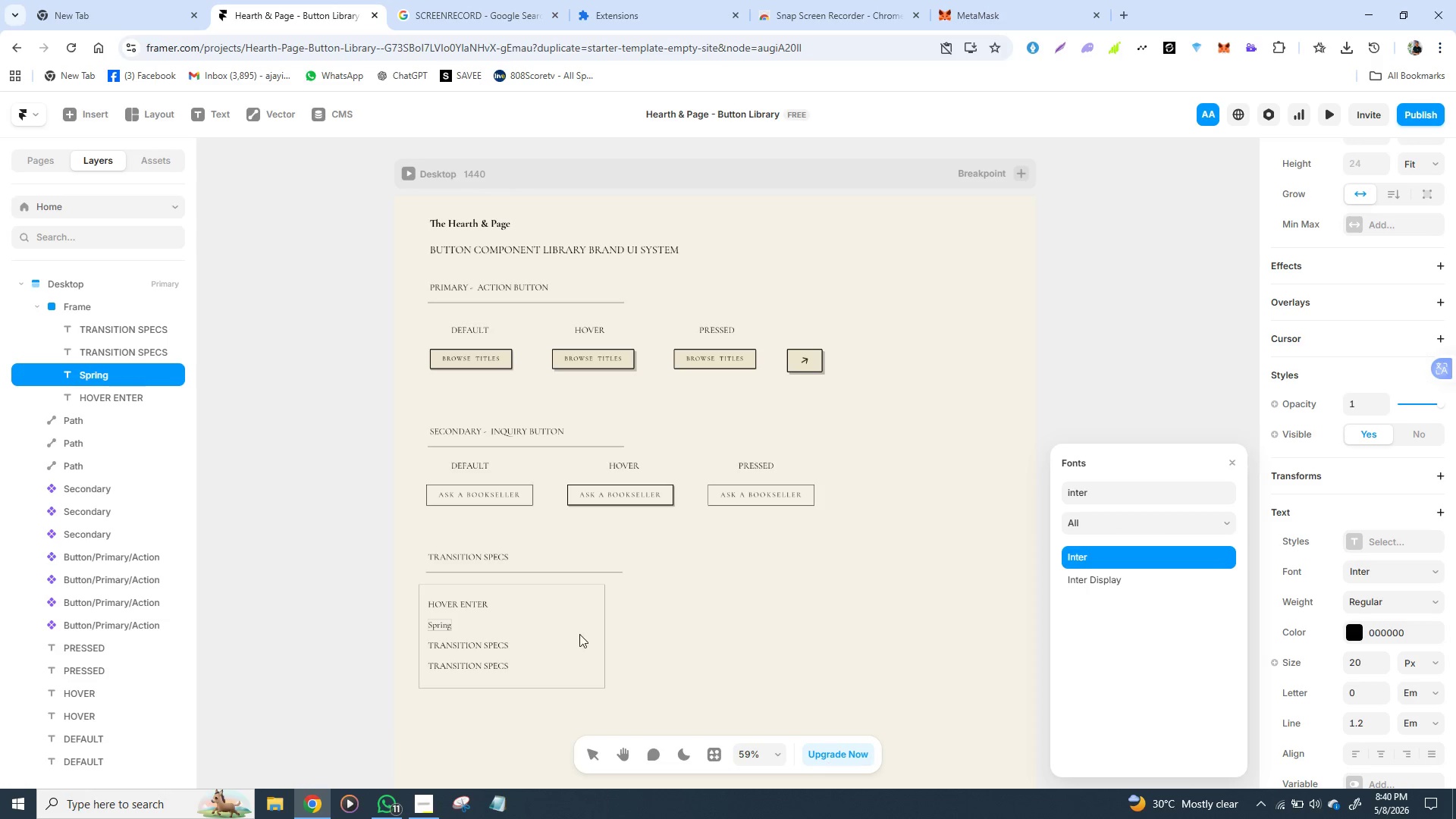 
left_click([450, 627])
 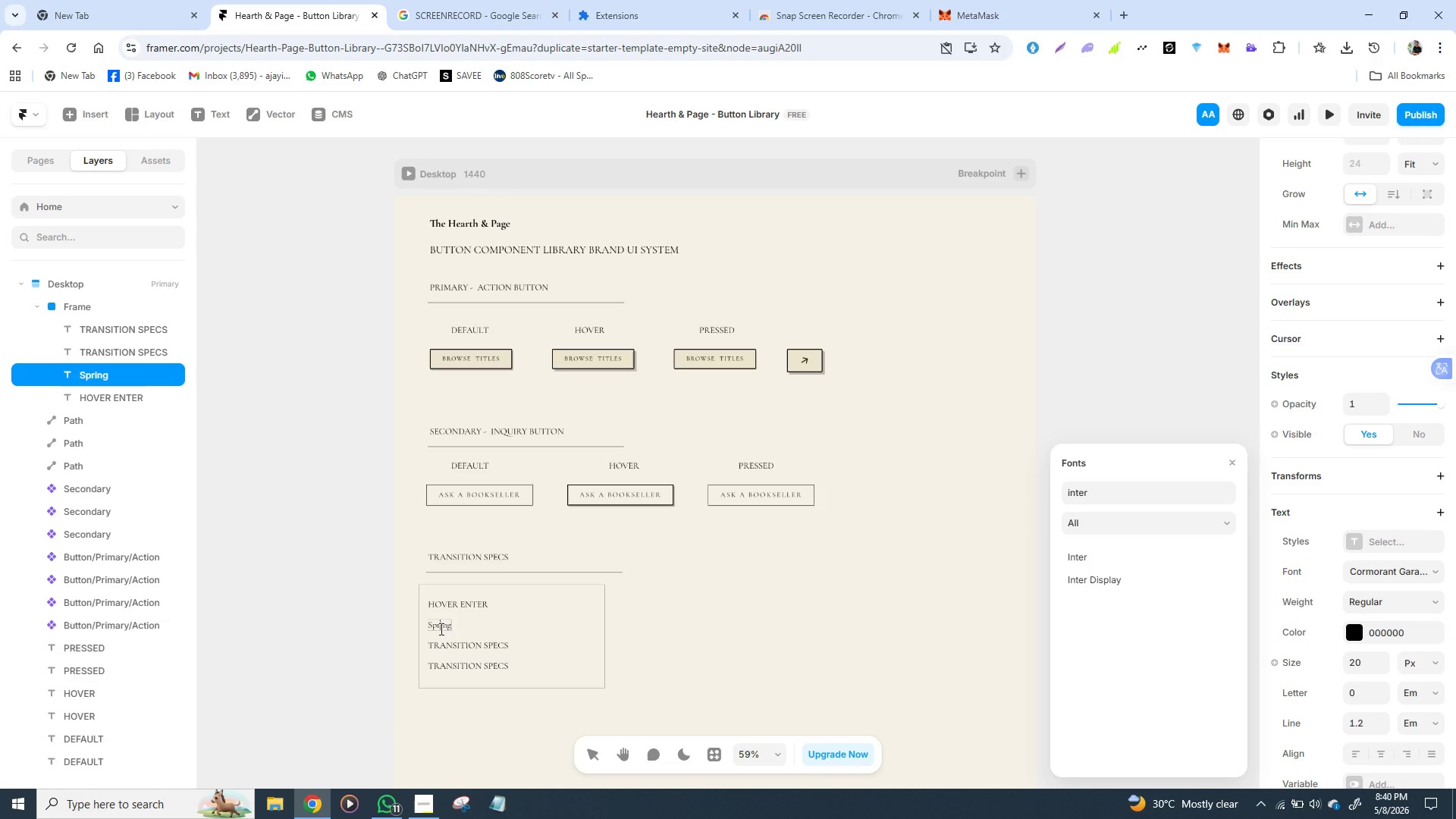 
double_click([440, 629])
 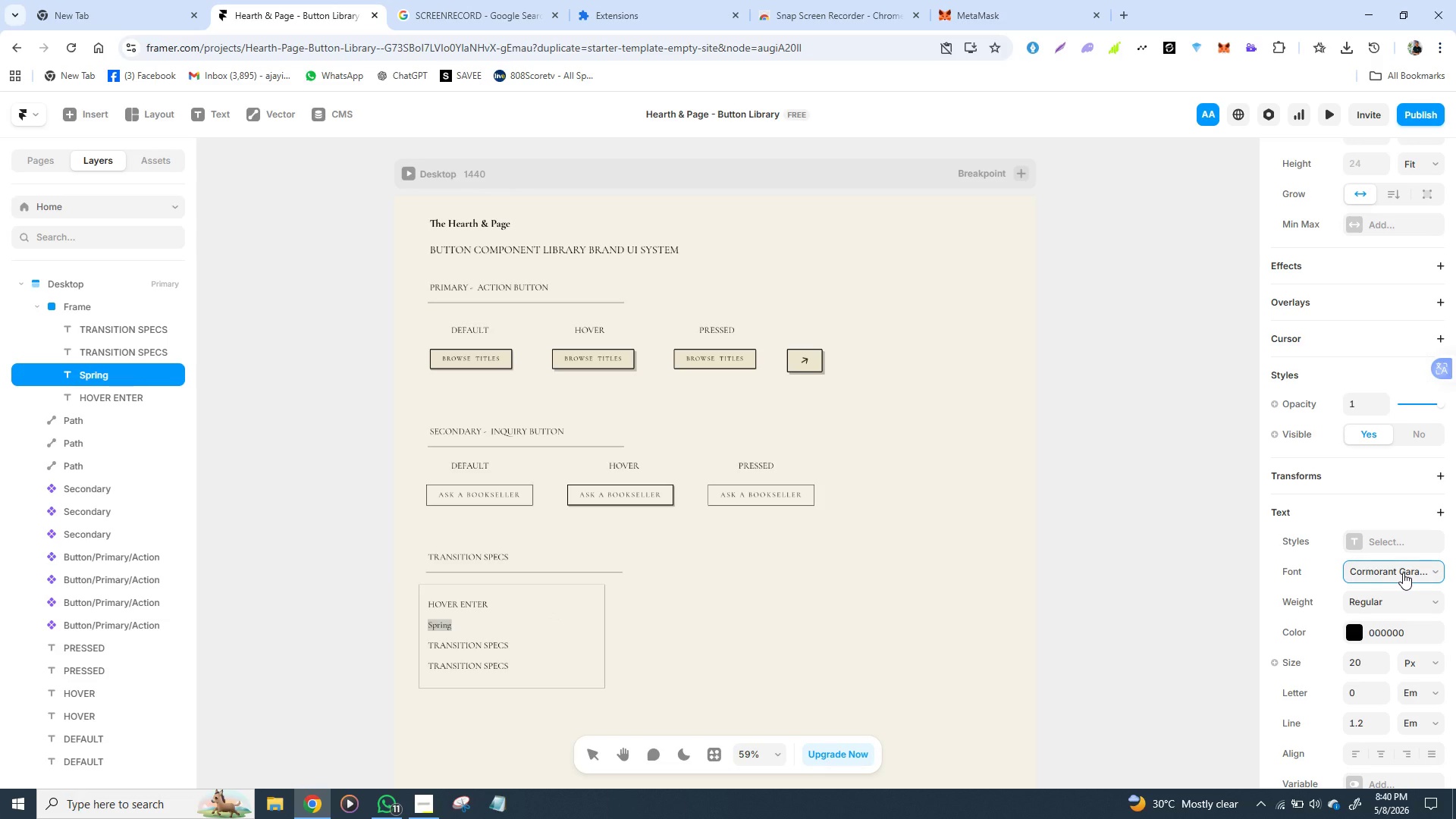 
left_click([1397, 571])
 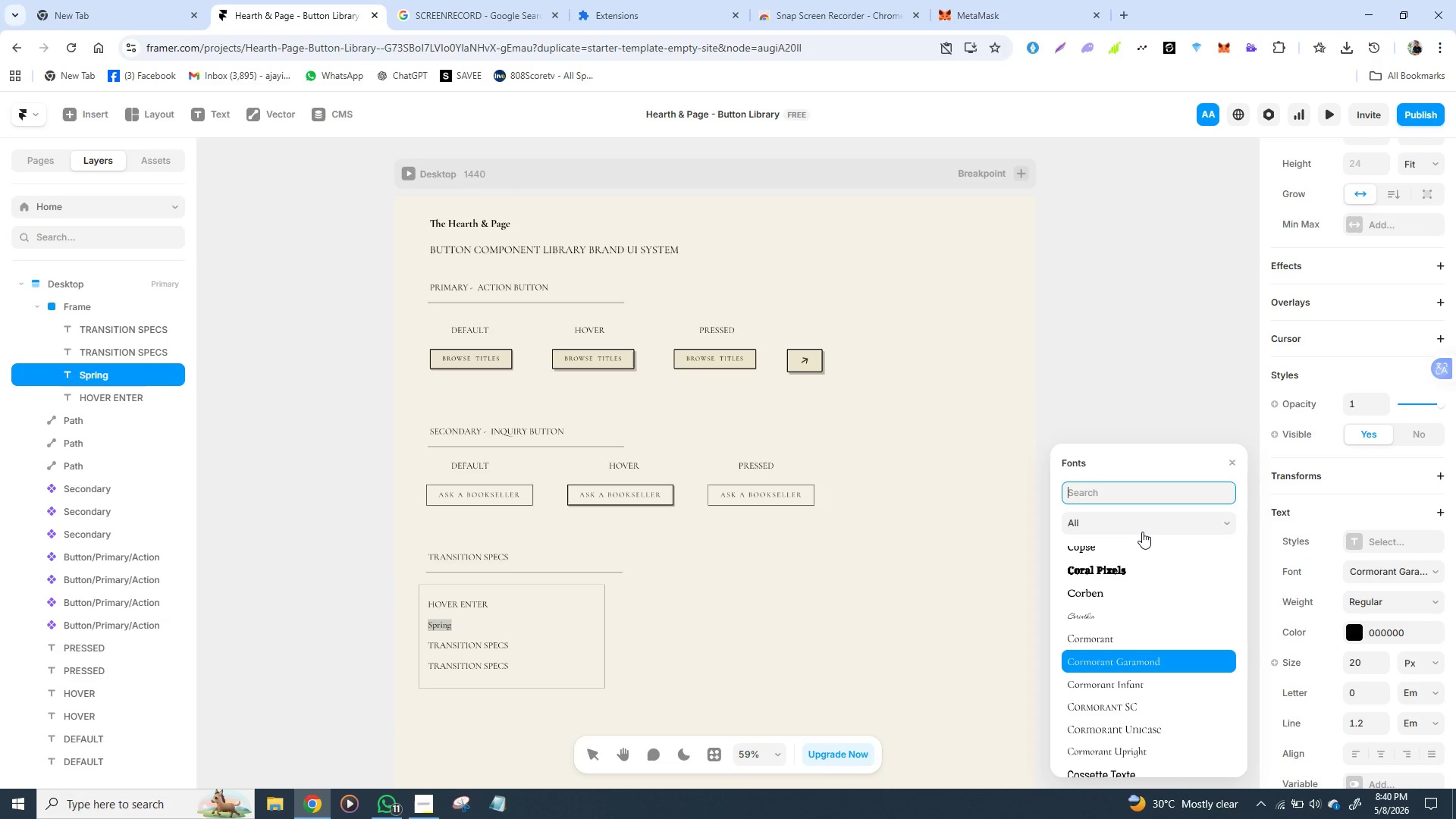 
type(int)
 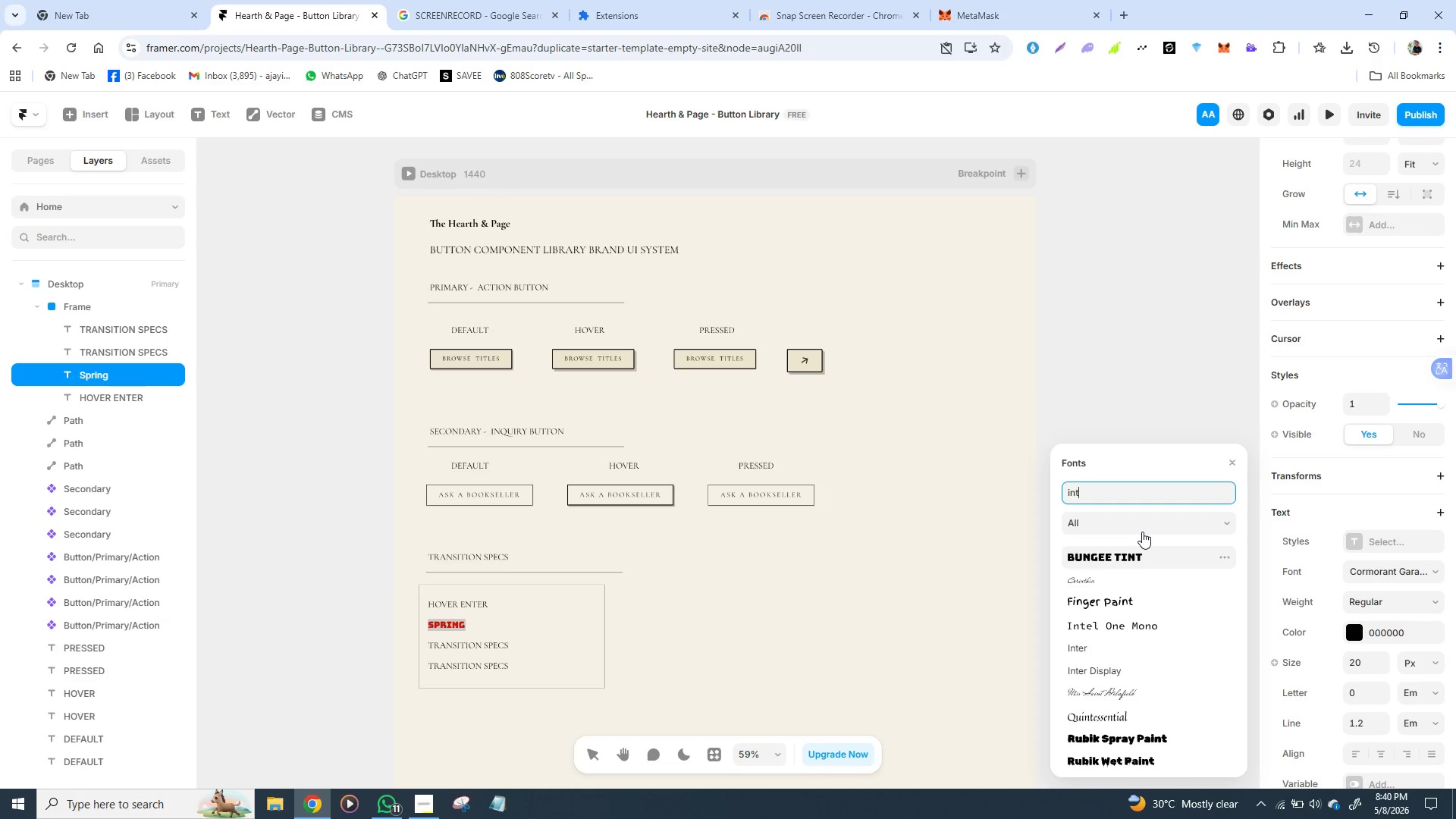 
type(er)
 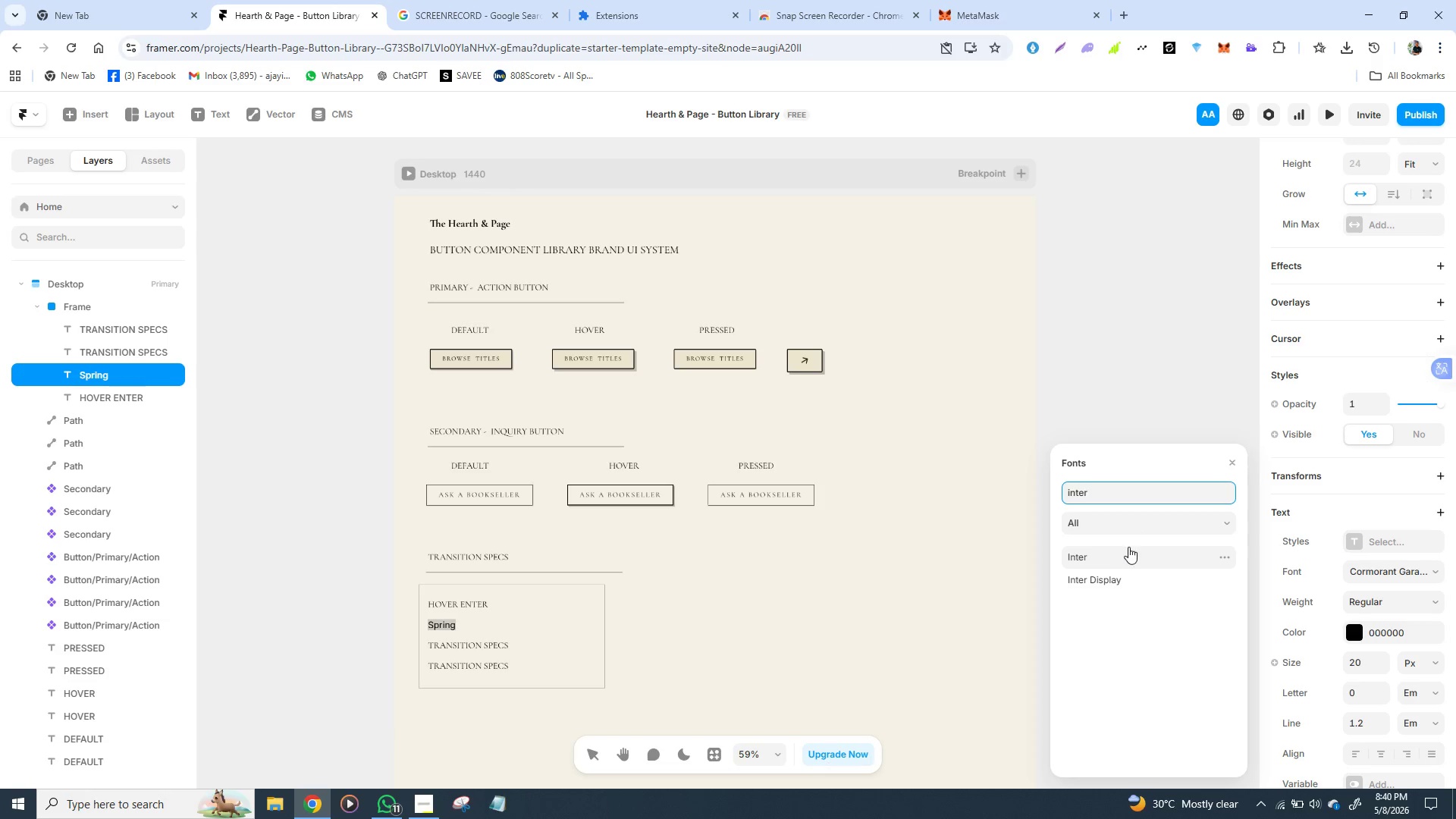 
left_click([1118, 558])
 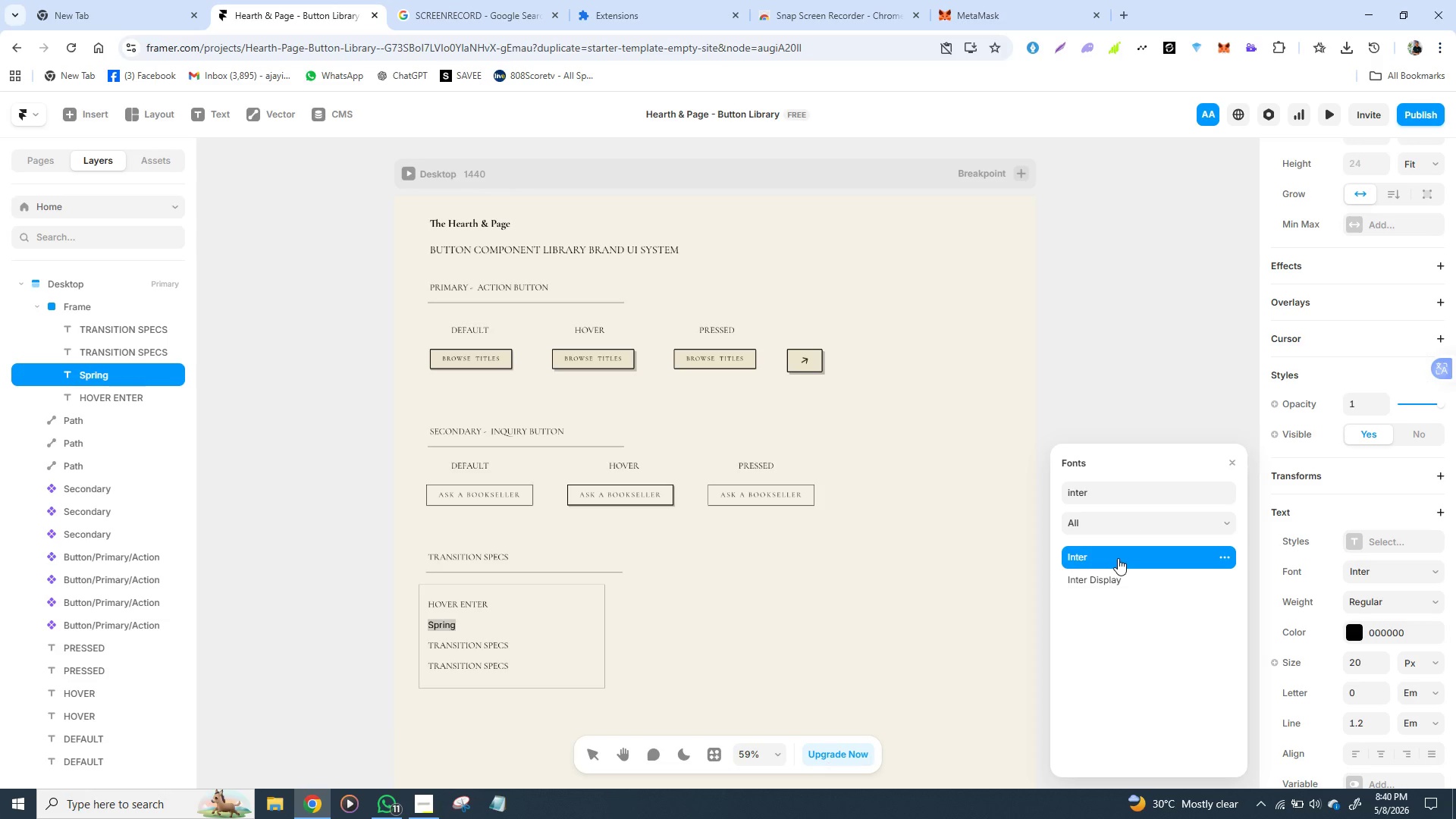 
left_click([1125, 557])
 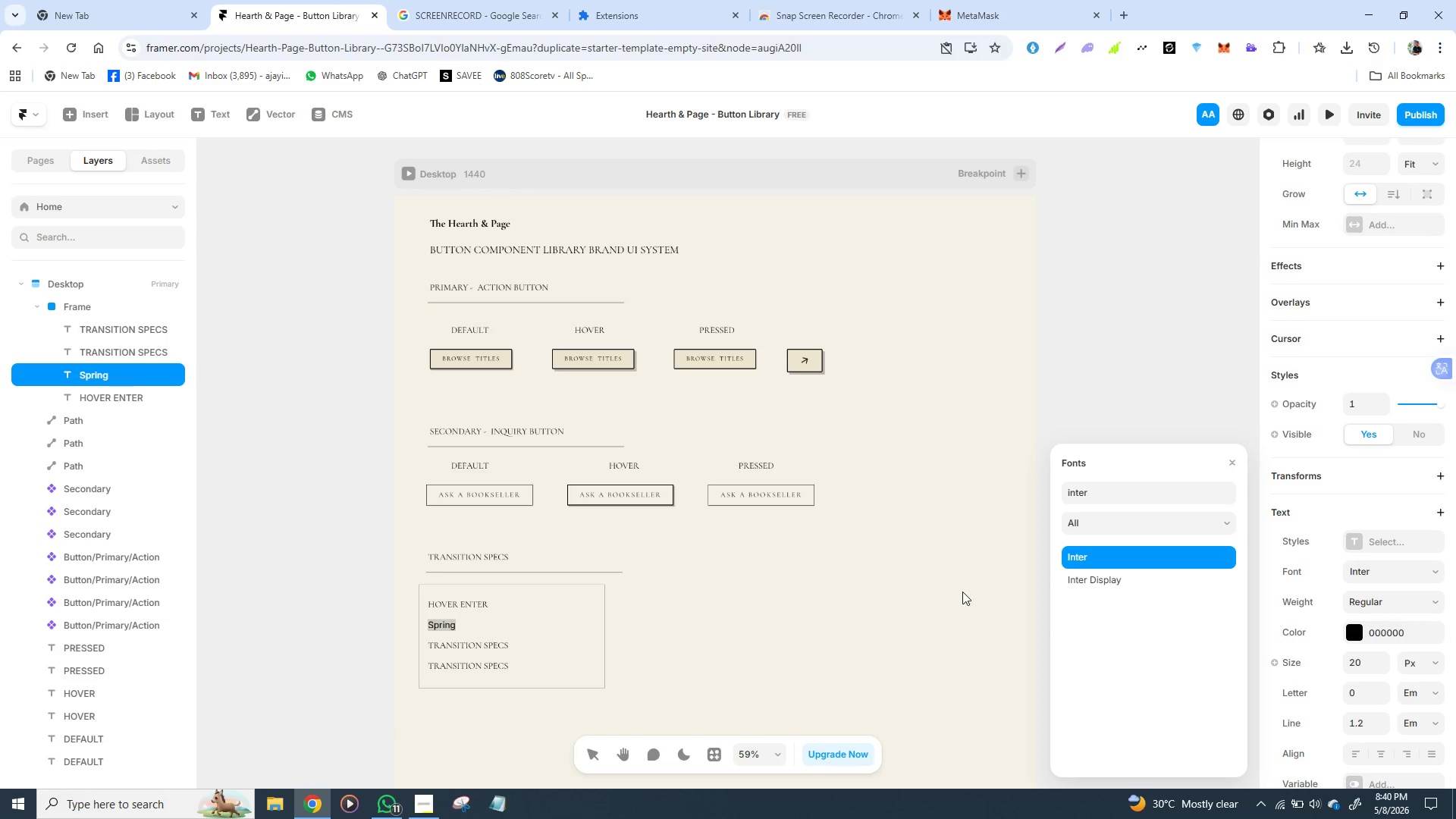 
left_click([959, 594])
 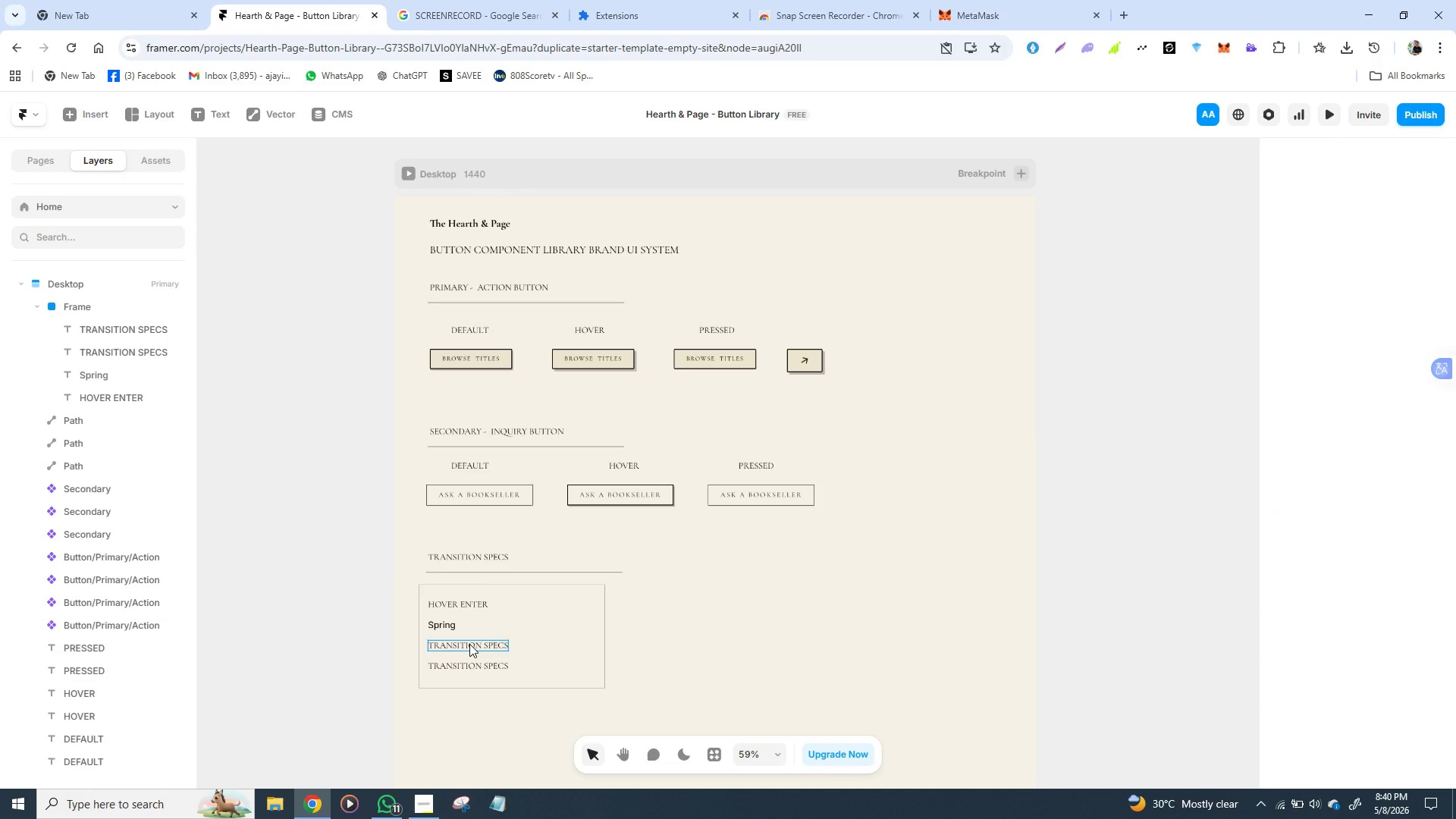 
wait(5.08)
 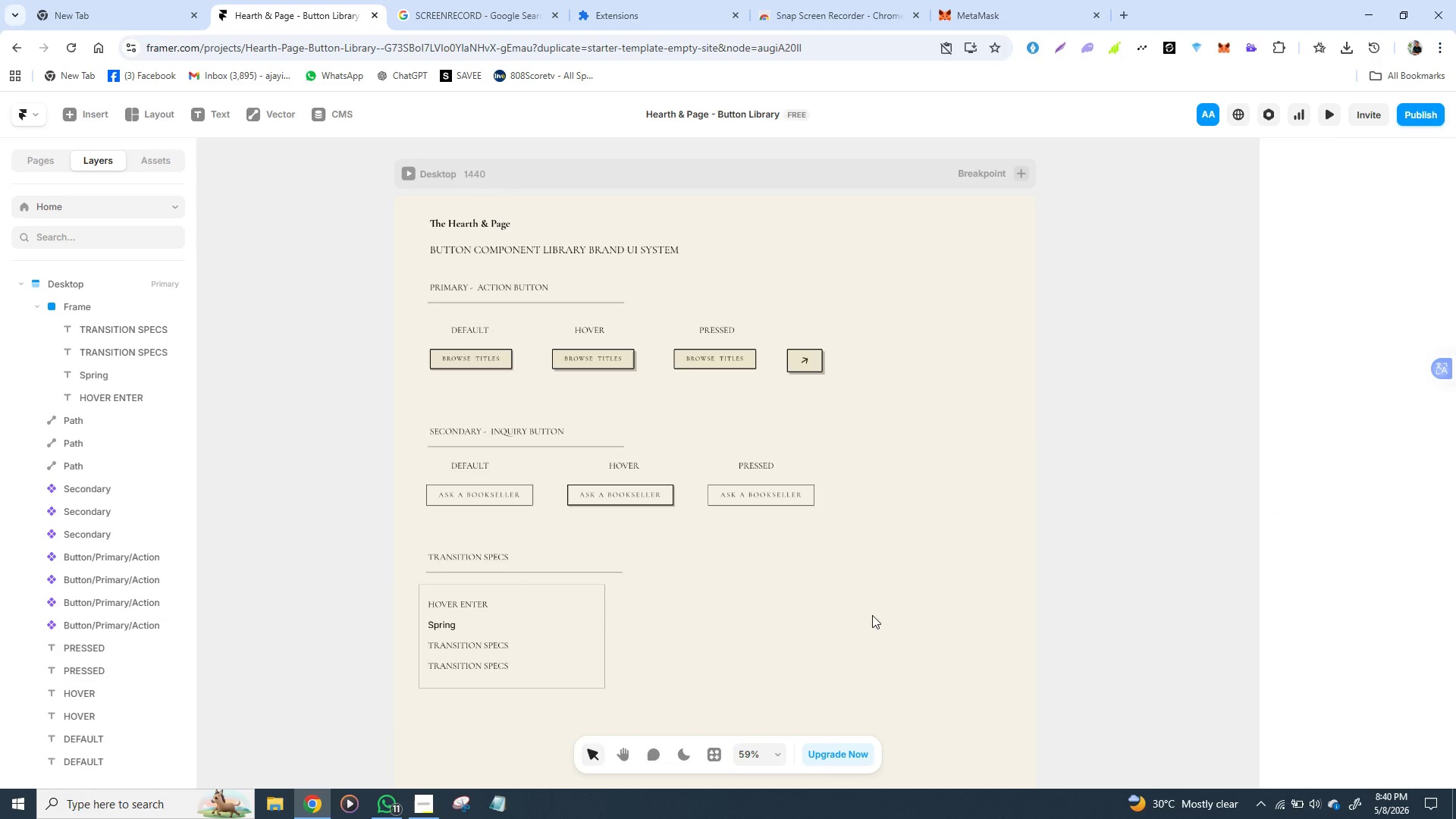 
left_click([468, 644])
 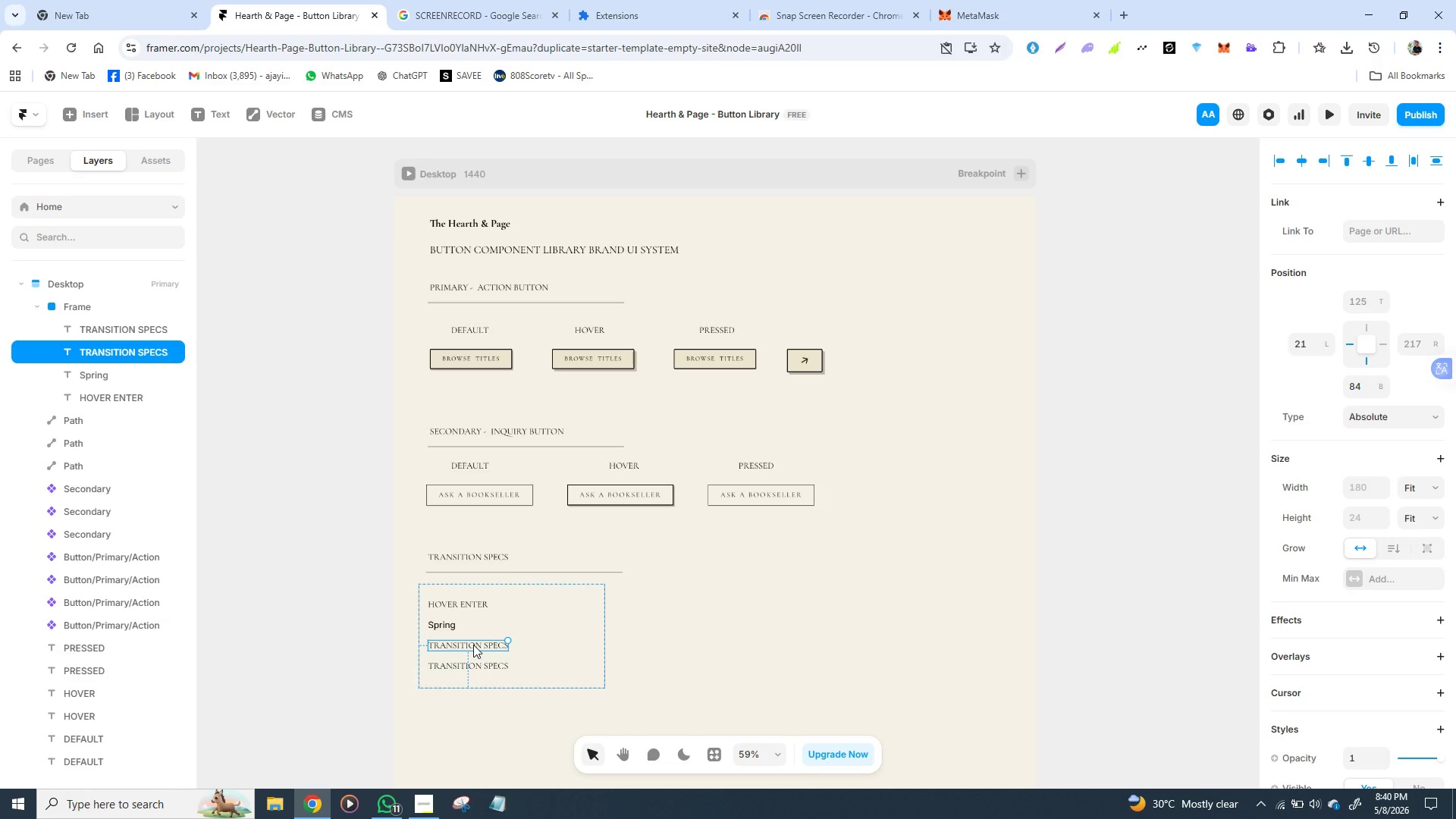 
double_click([473, 645])
 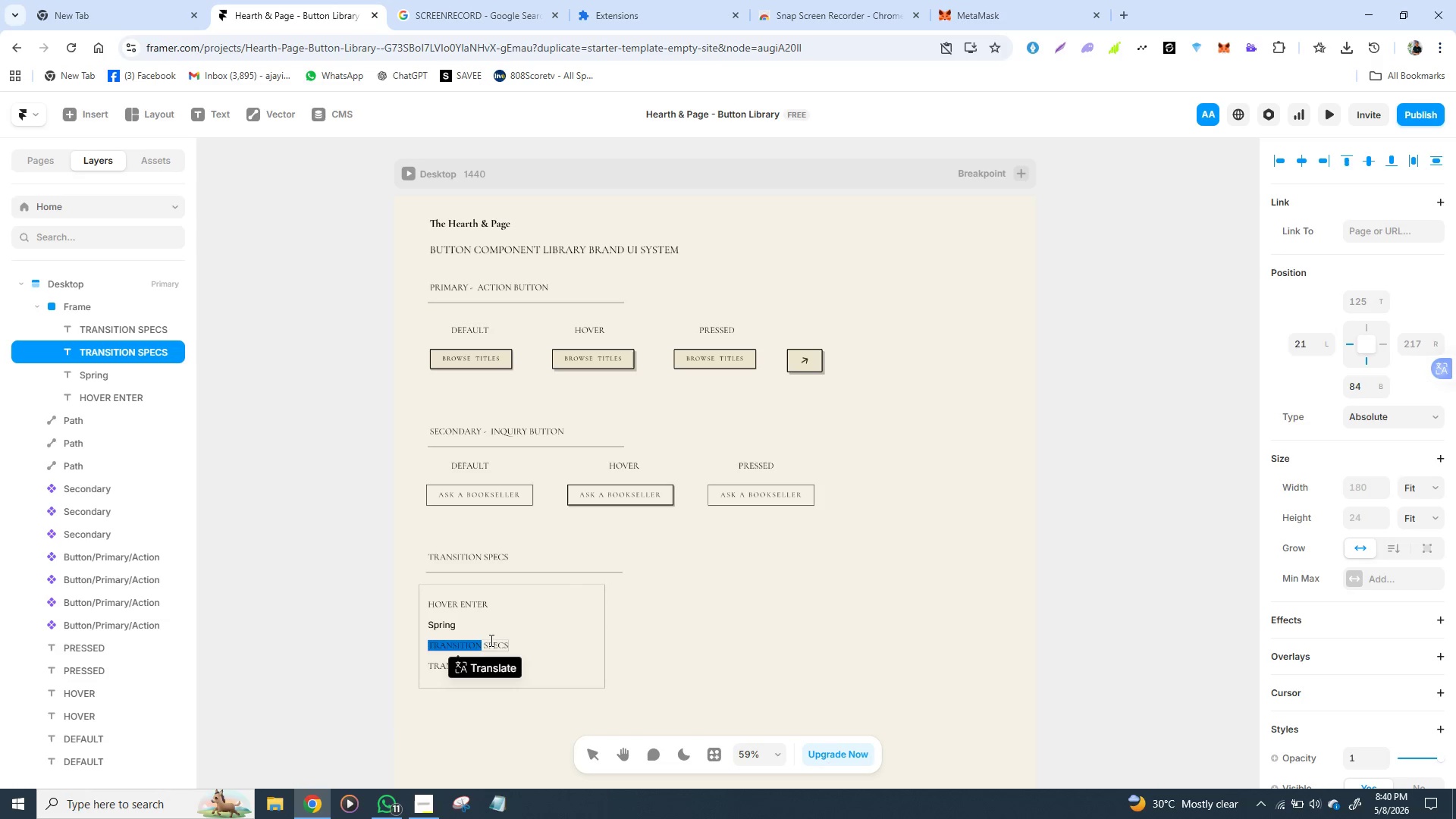 
left_click([488, 640])
 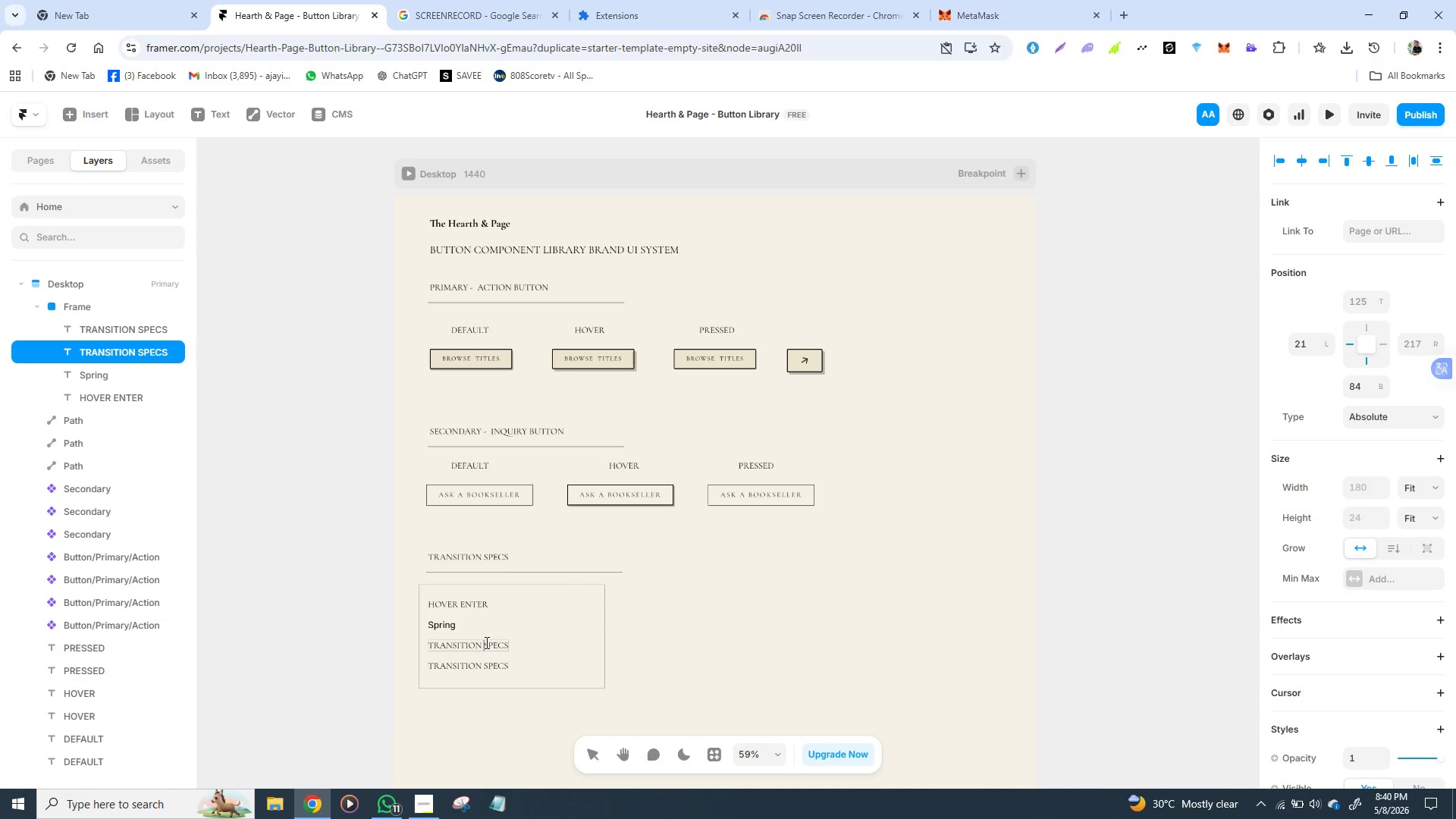 
double_click([485, 642])
 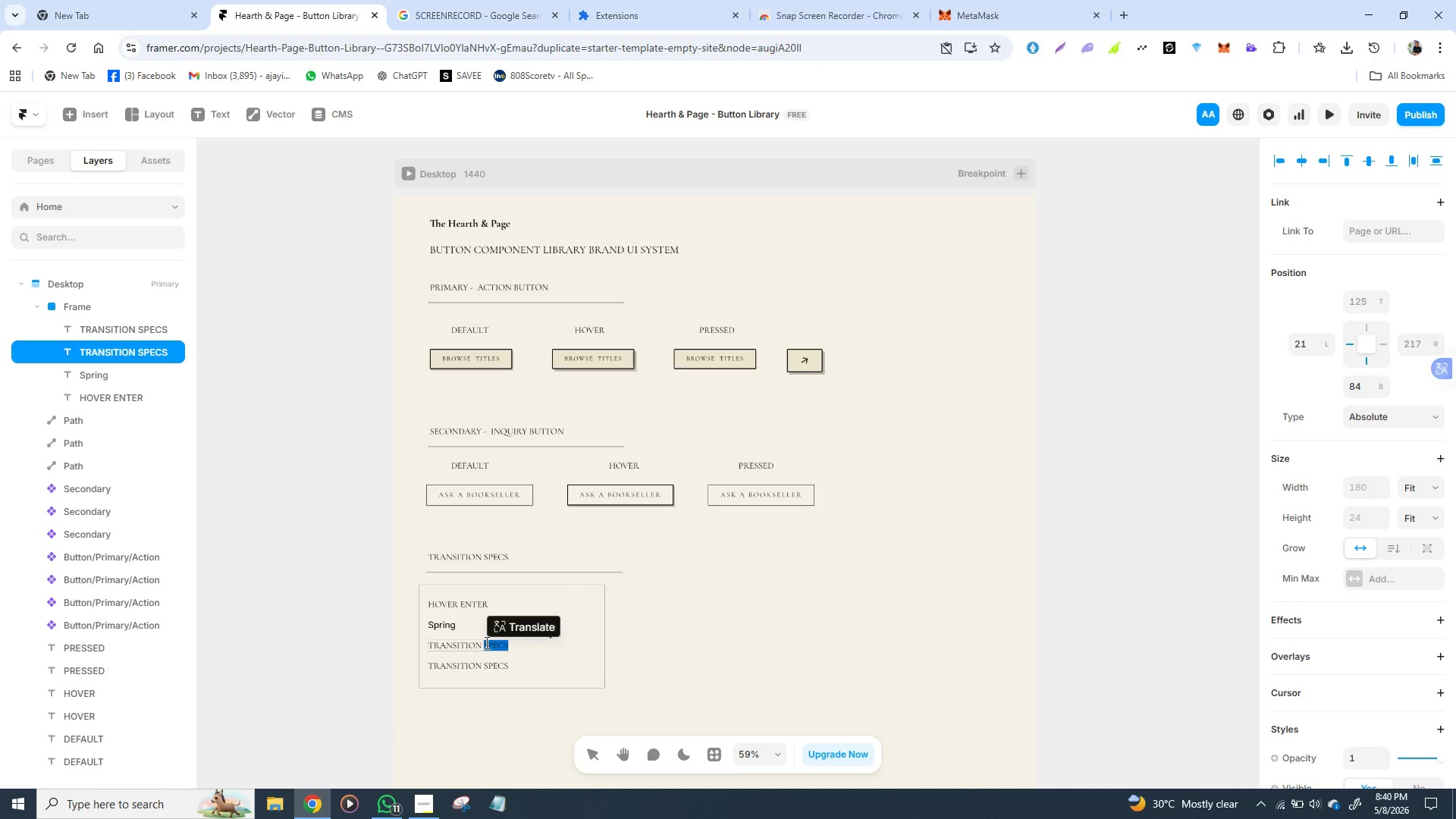 
left_click([485, 642])
 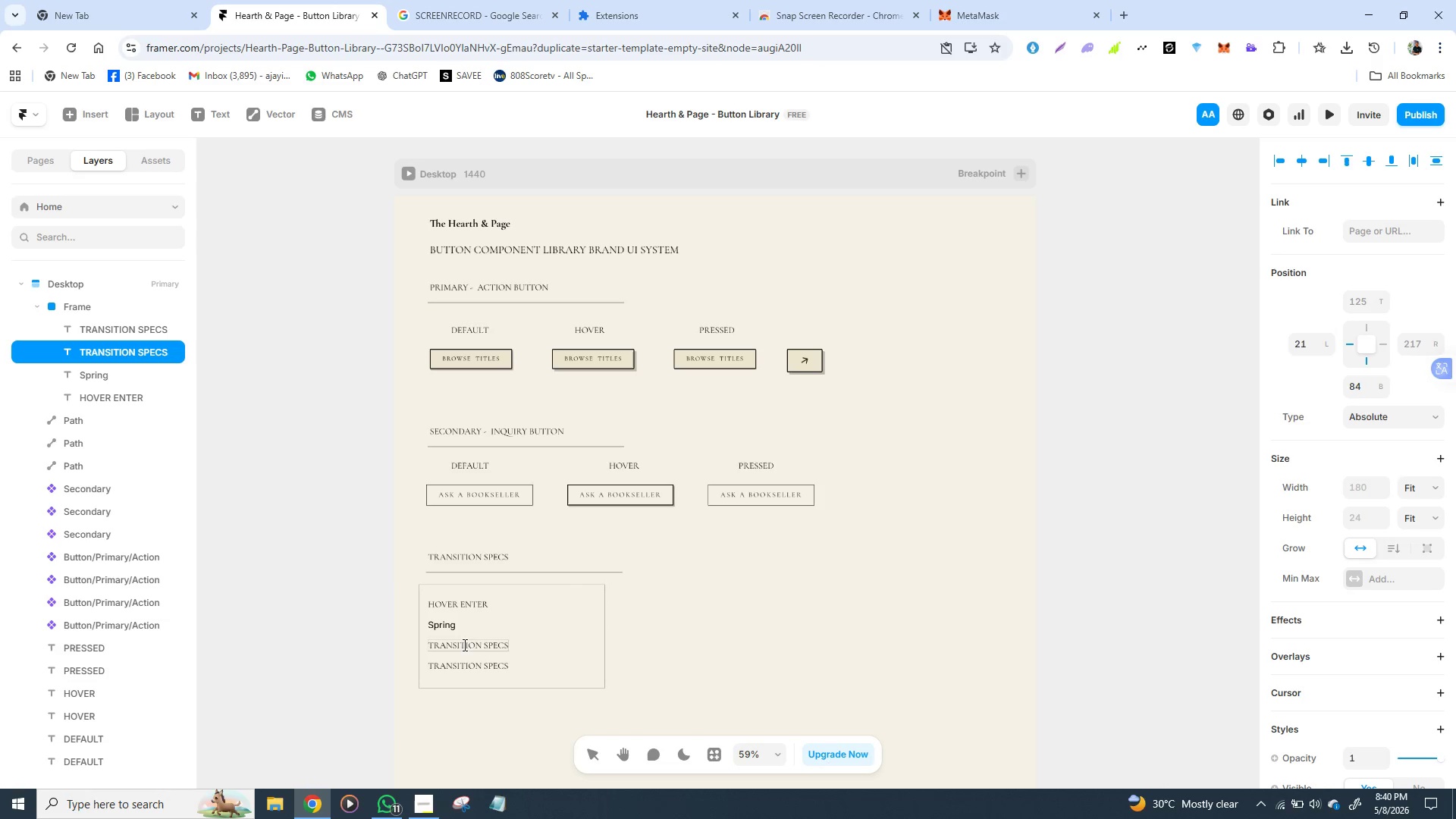 
double_click([463, 645])
 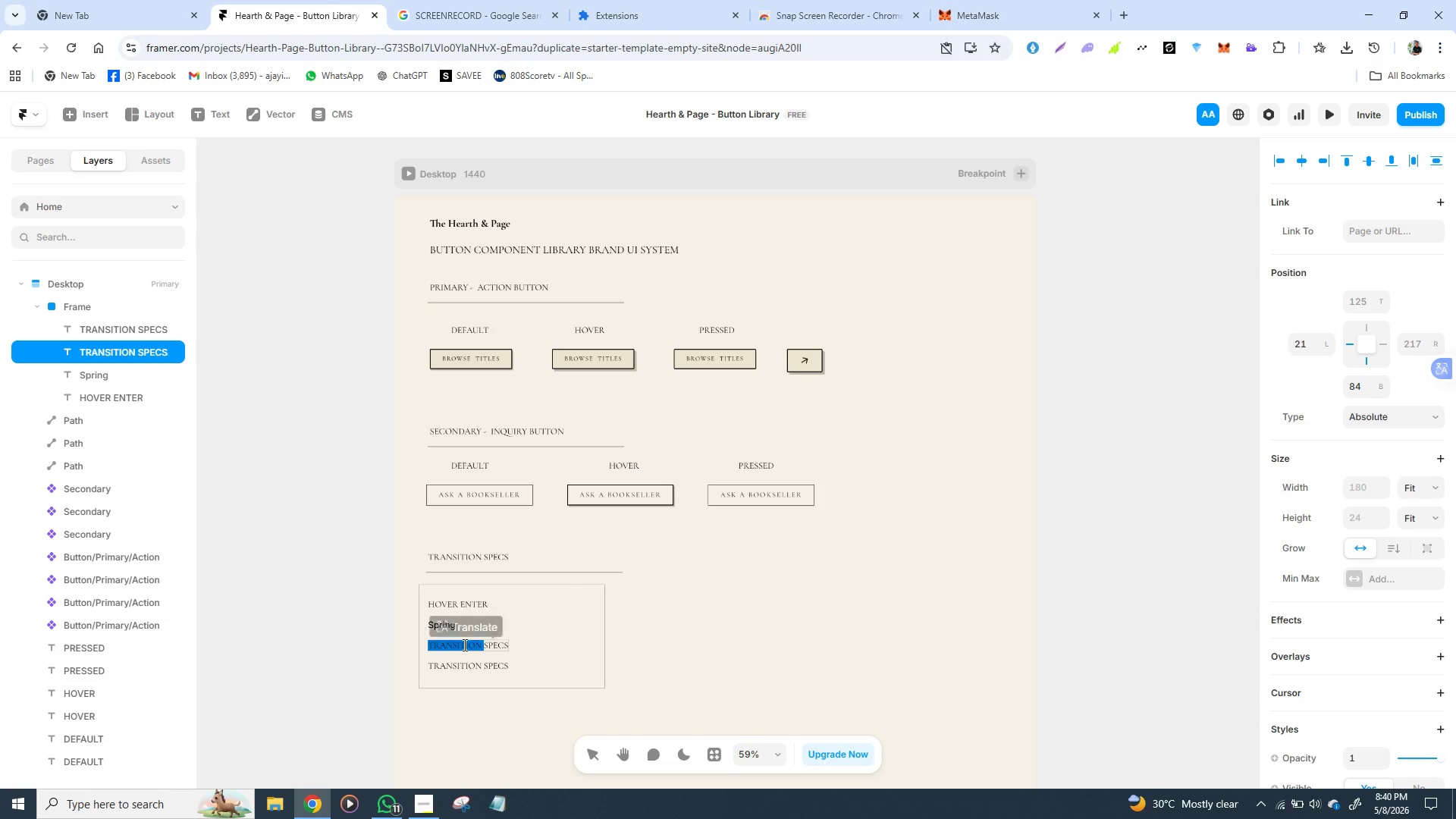 
triple_click([463, 645])
 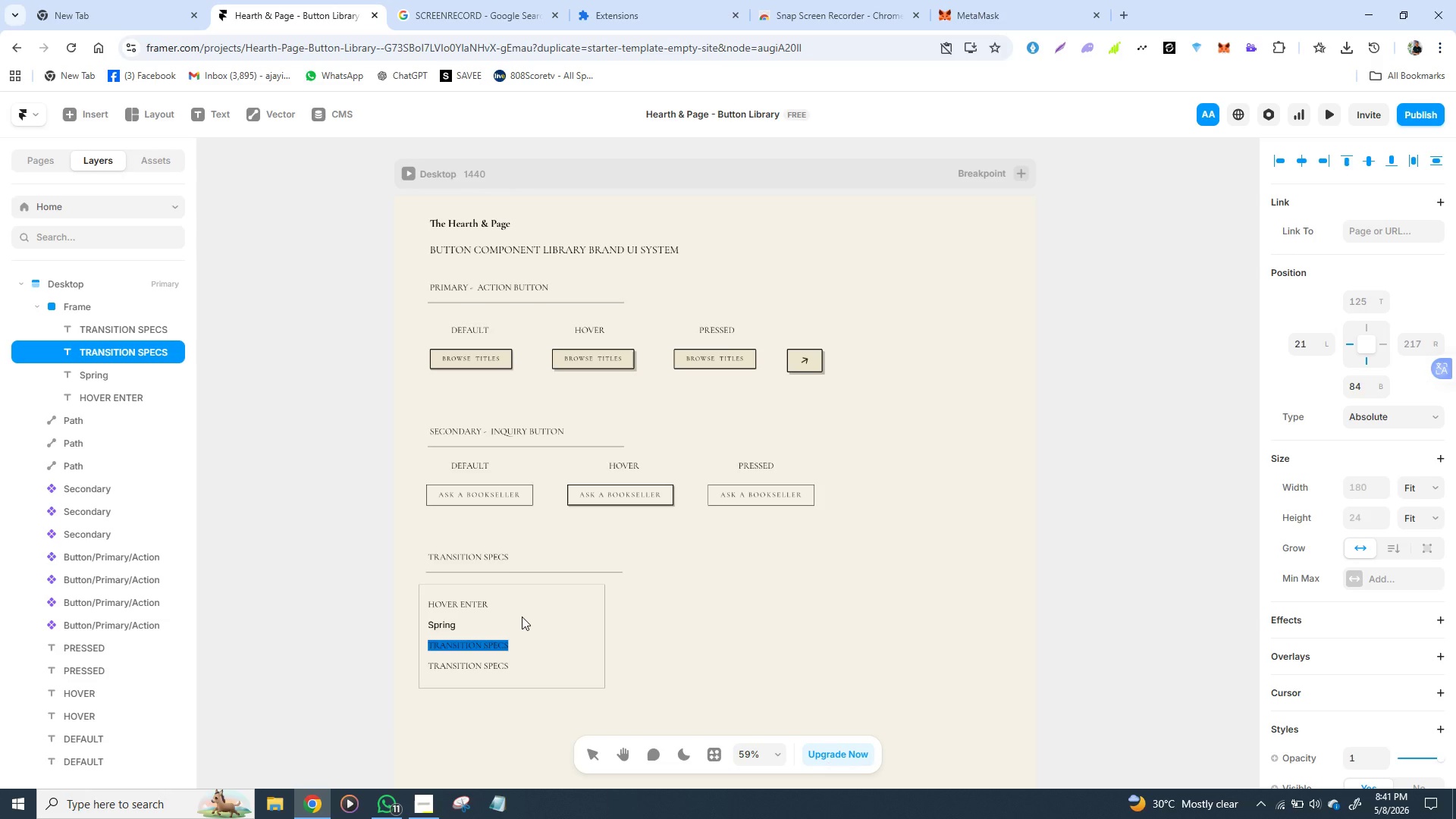 
wait(29.03)
 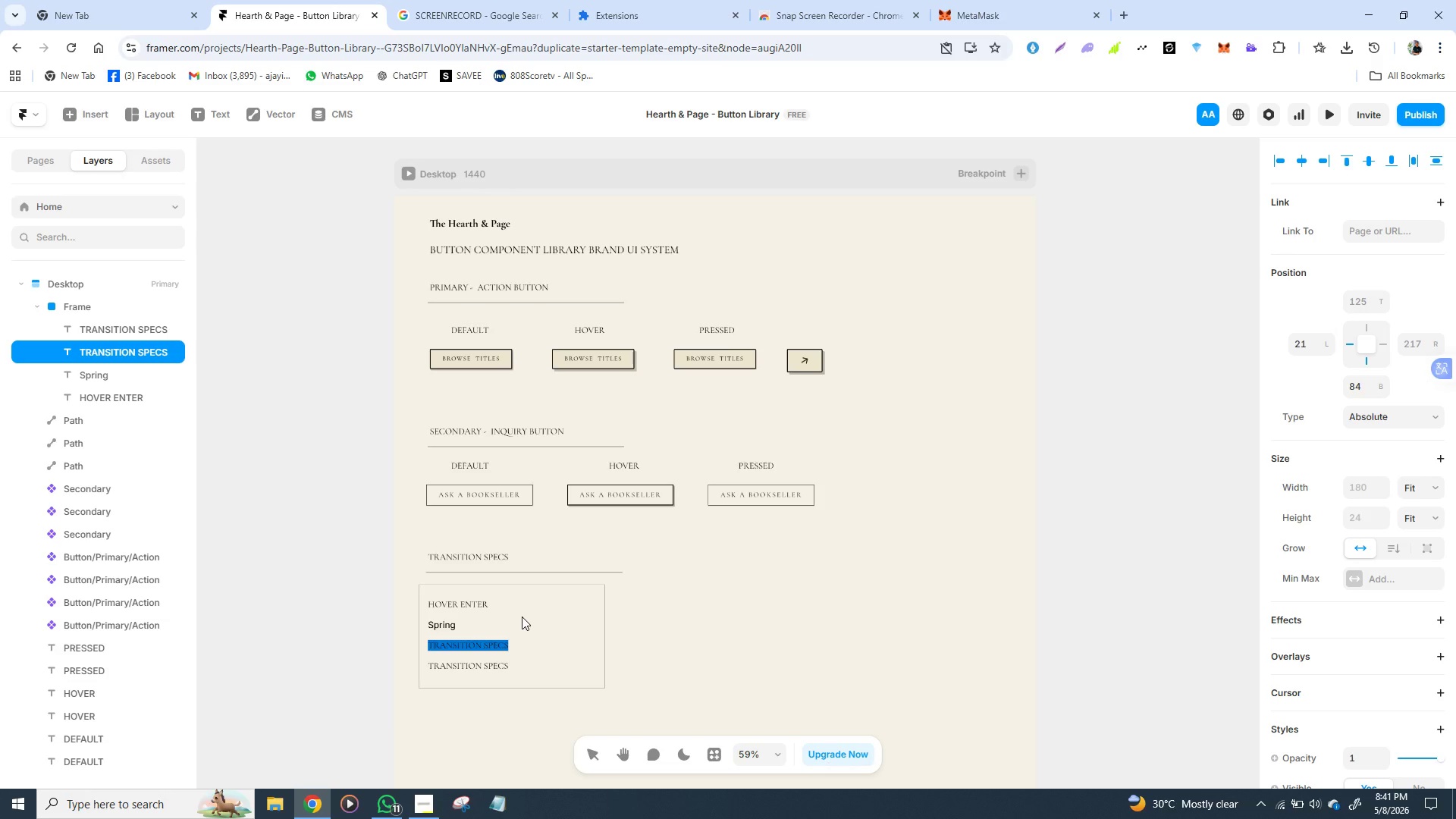 
type(Sti)
 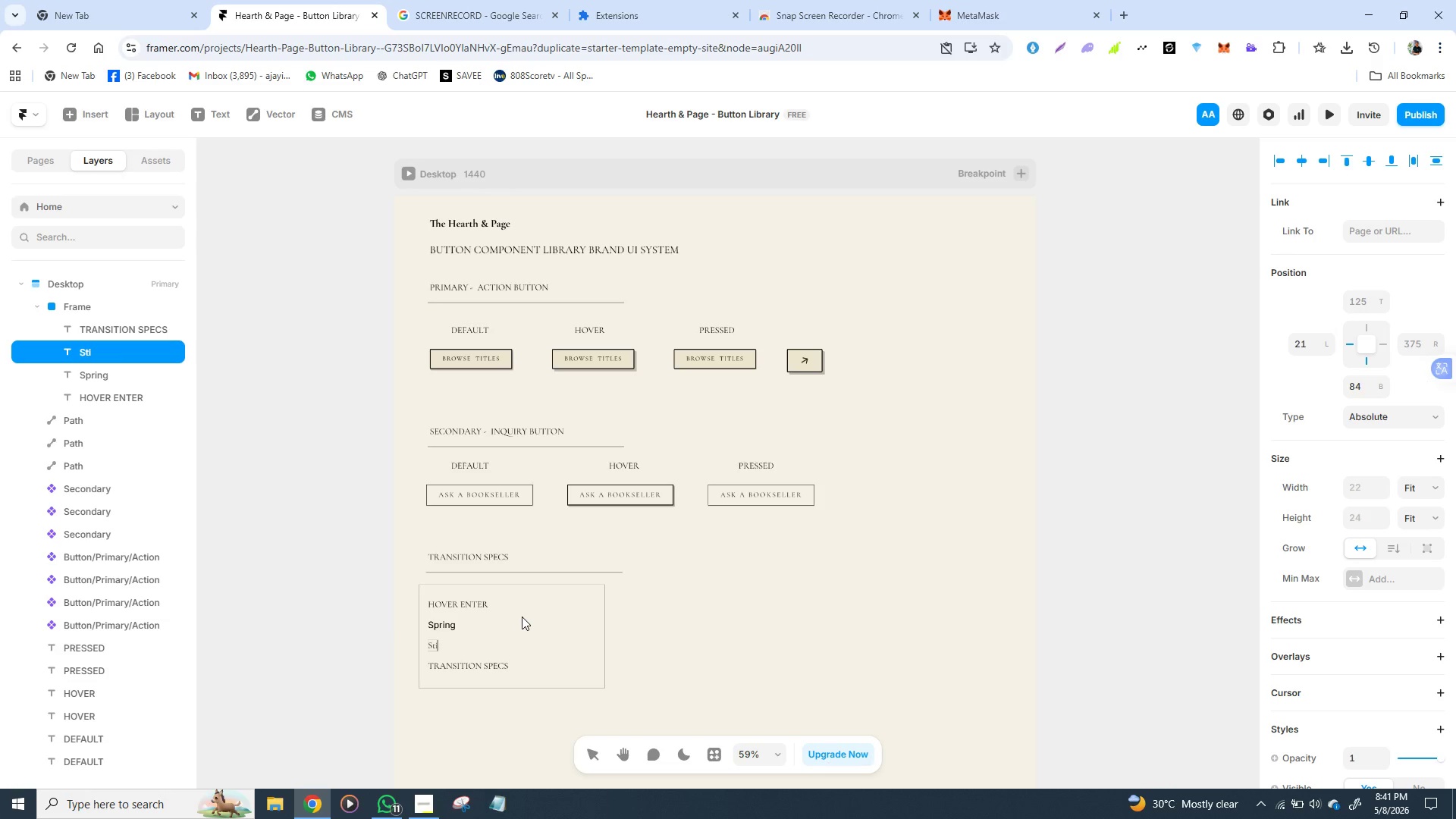 
type(ffness)
 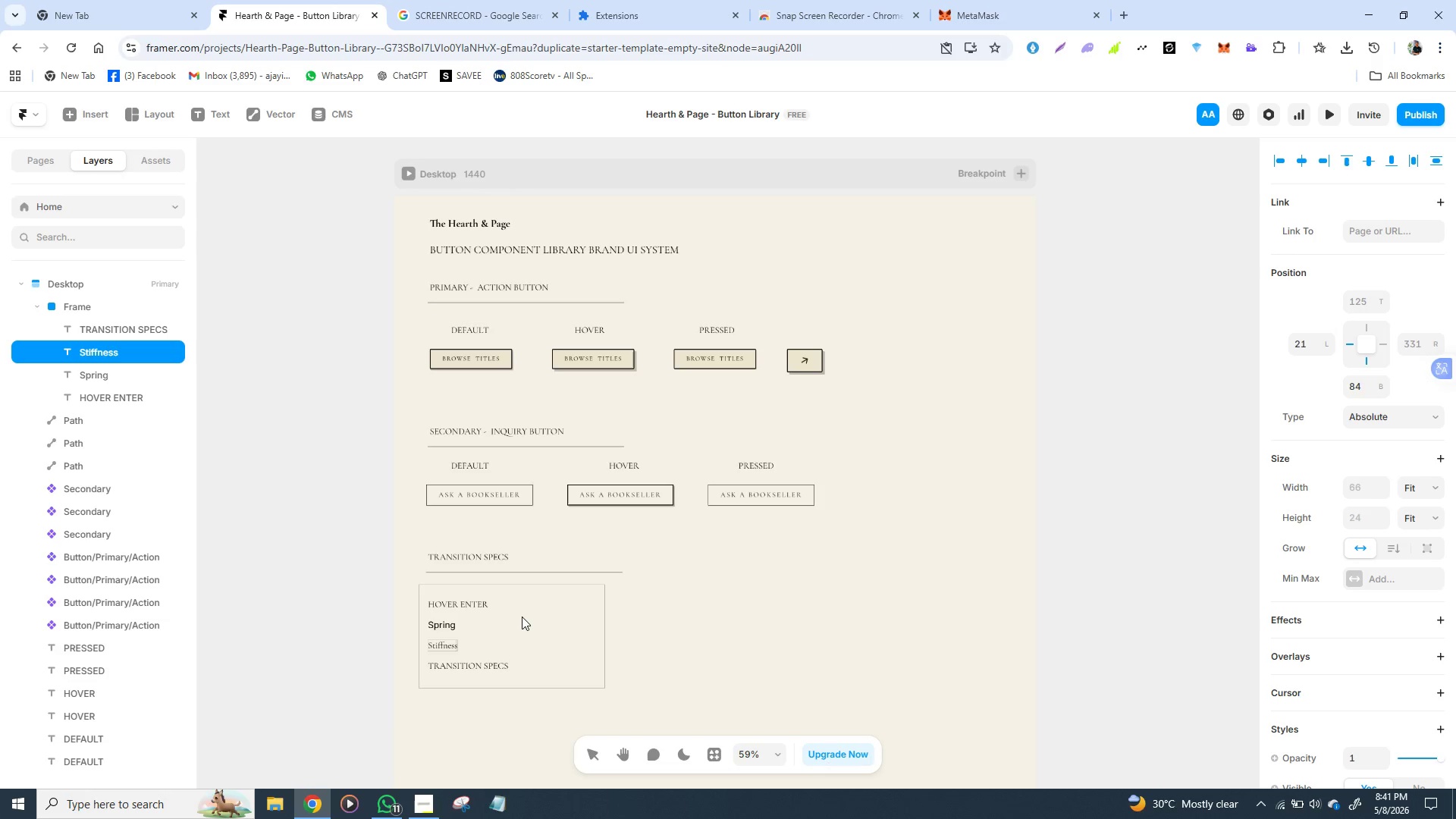 
key(Shift+Semicolon)
 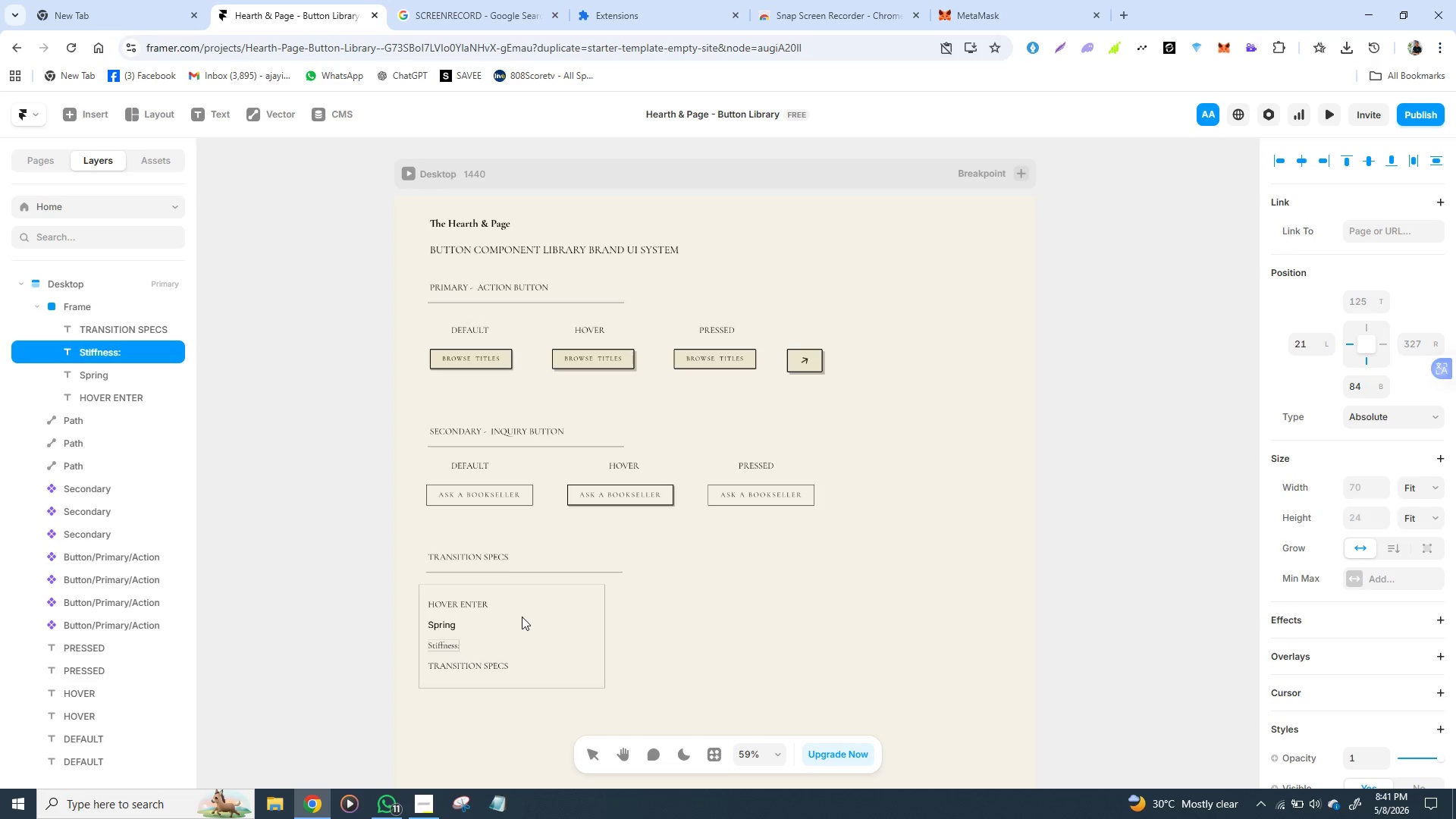 
type( 400)
 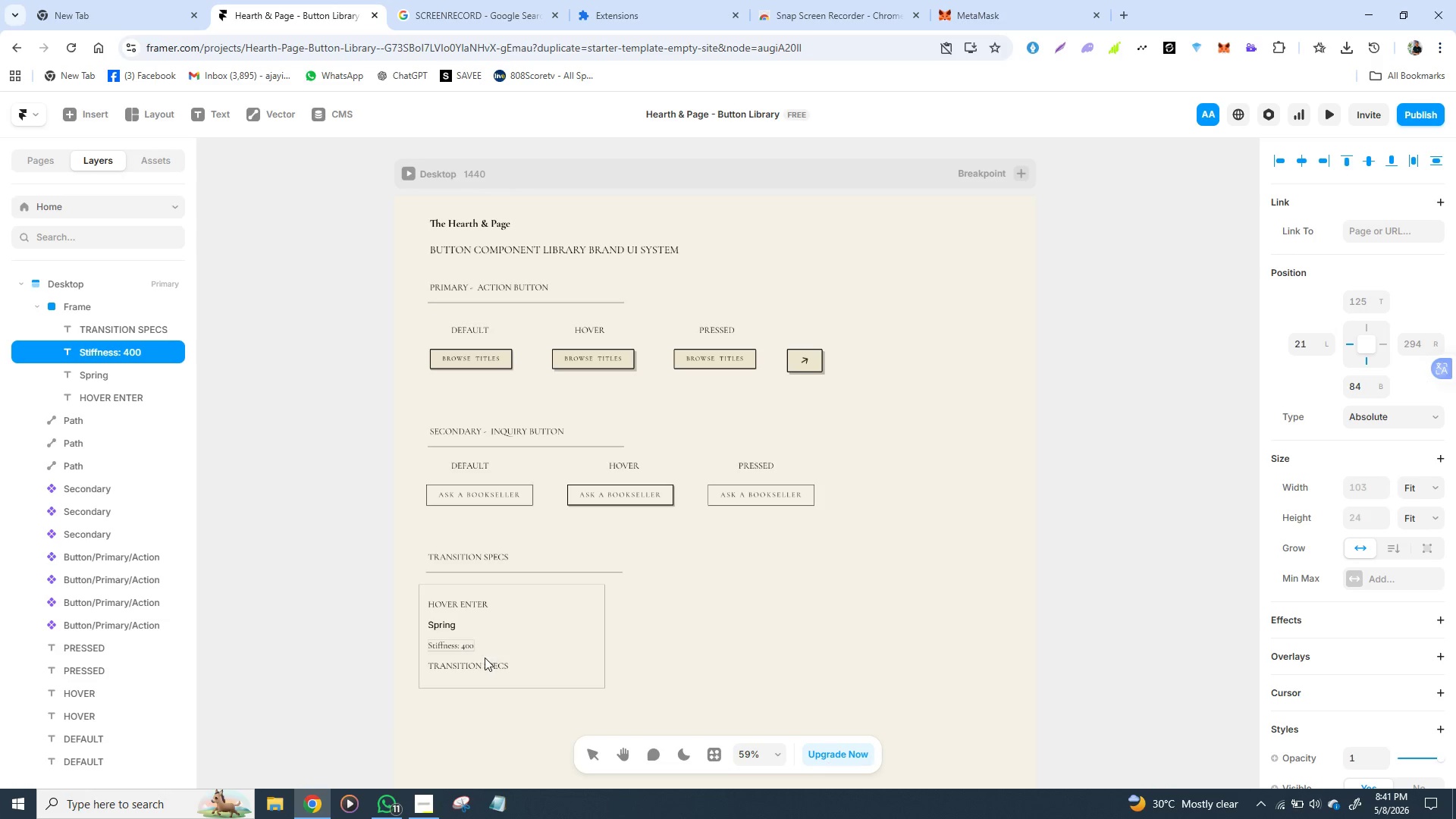 
double_click([475, 665])
 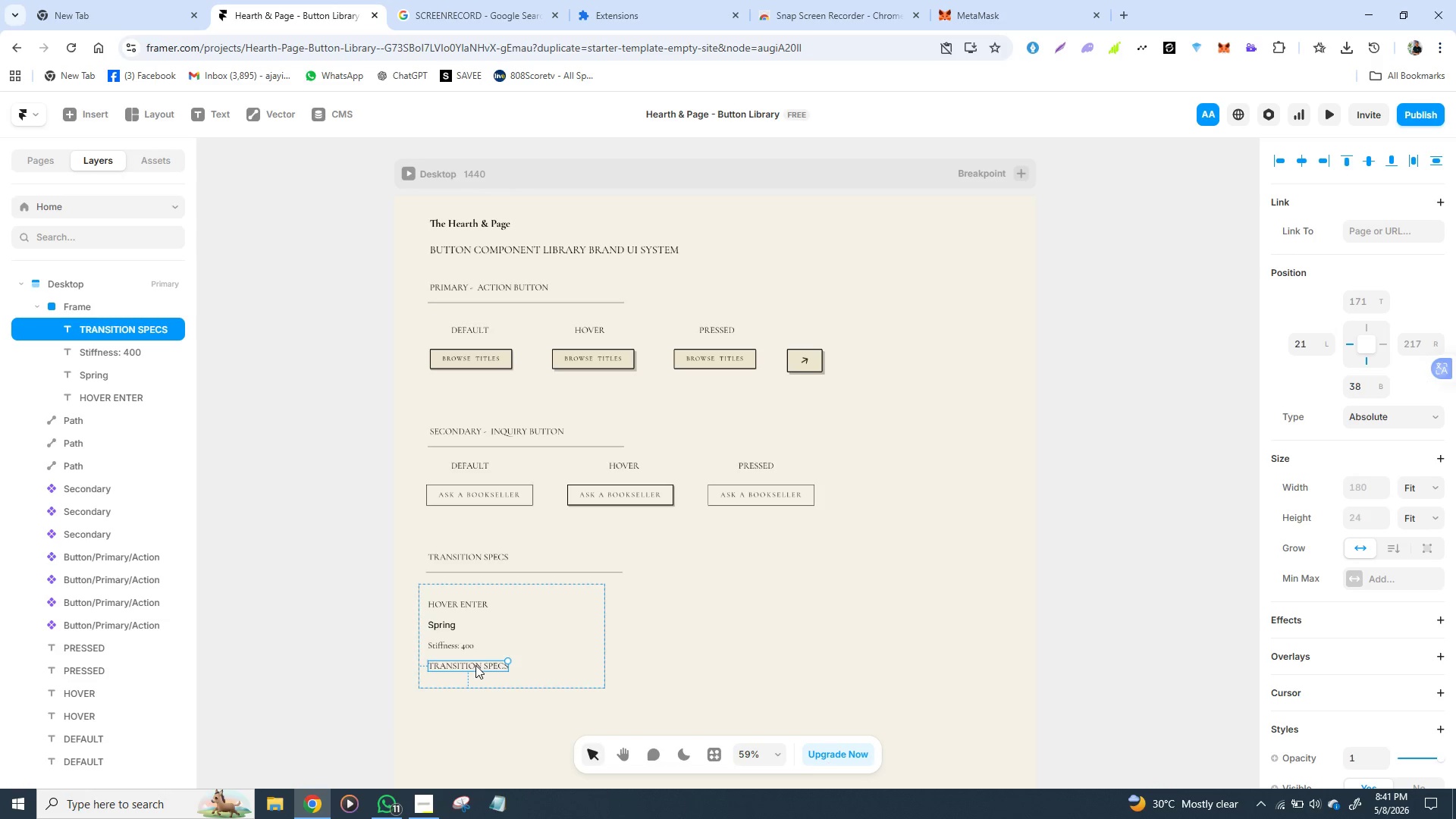 
triple_click([475, 665])
 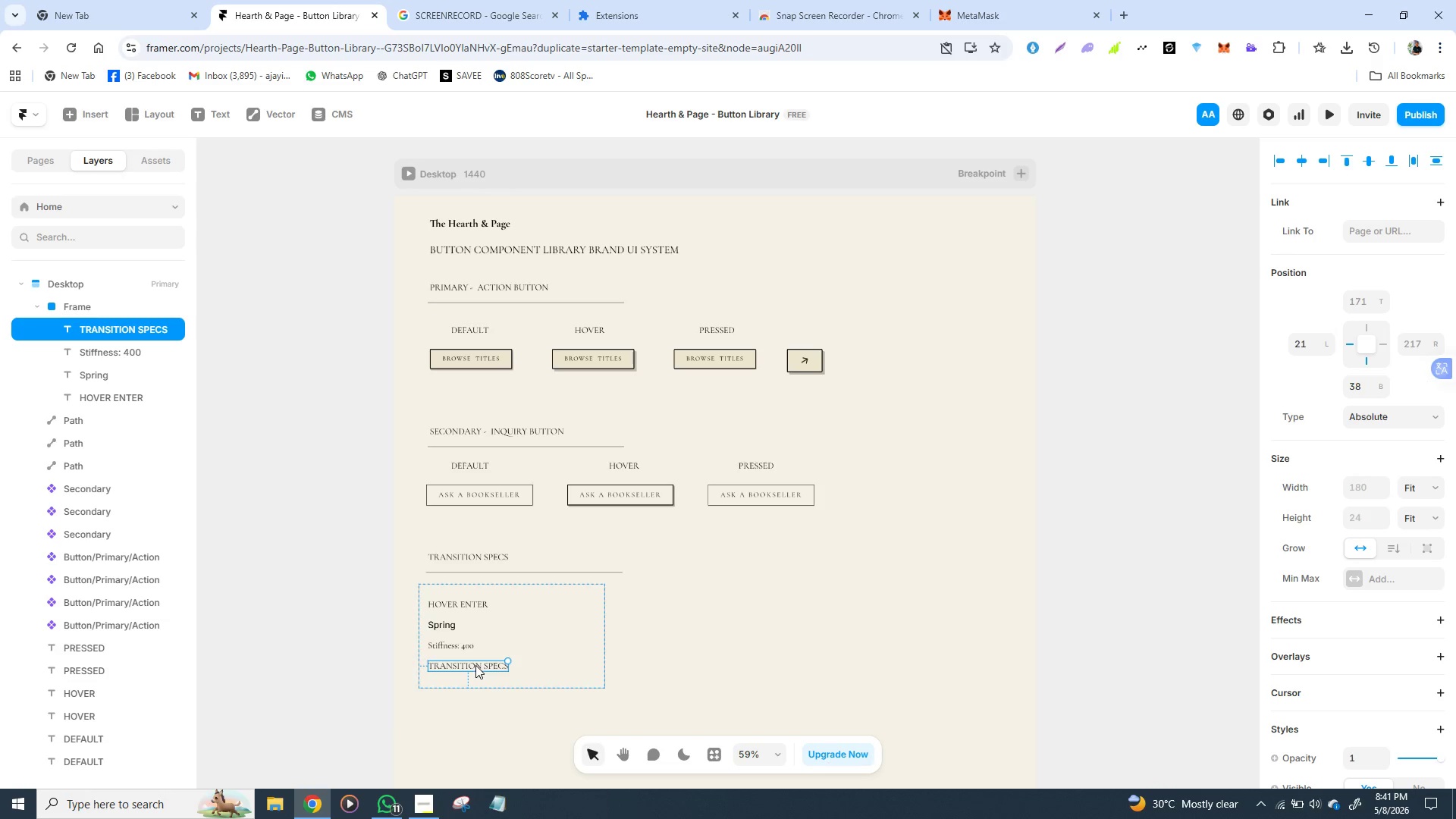 
triple_click([475, 665])
 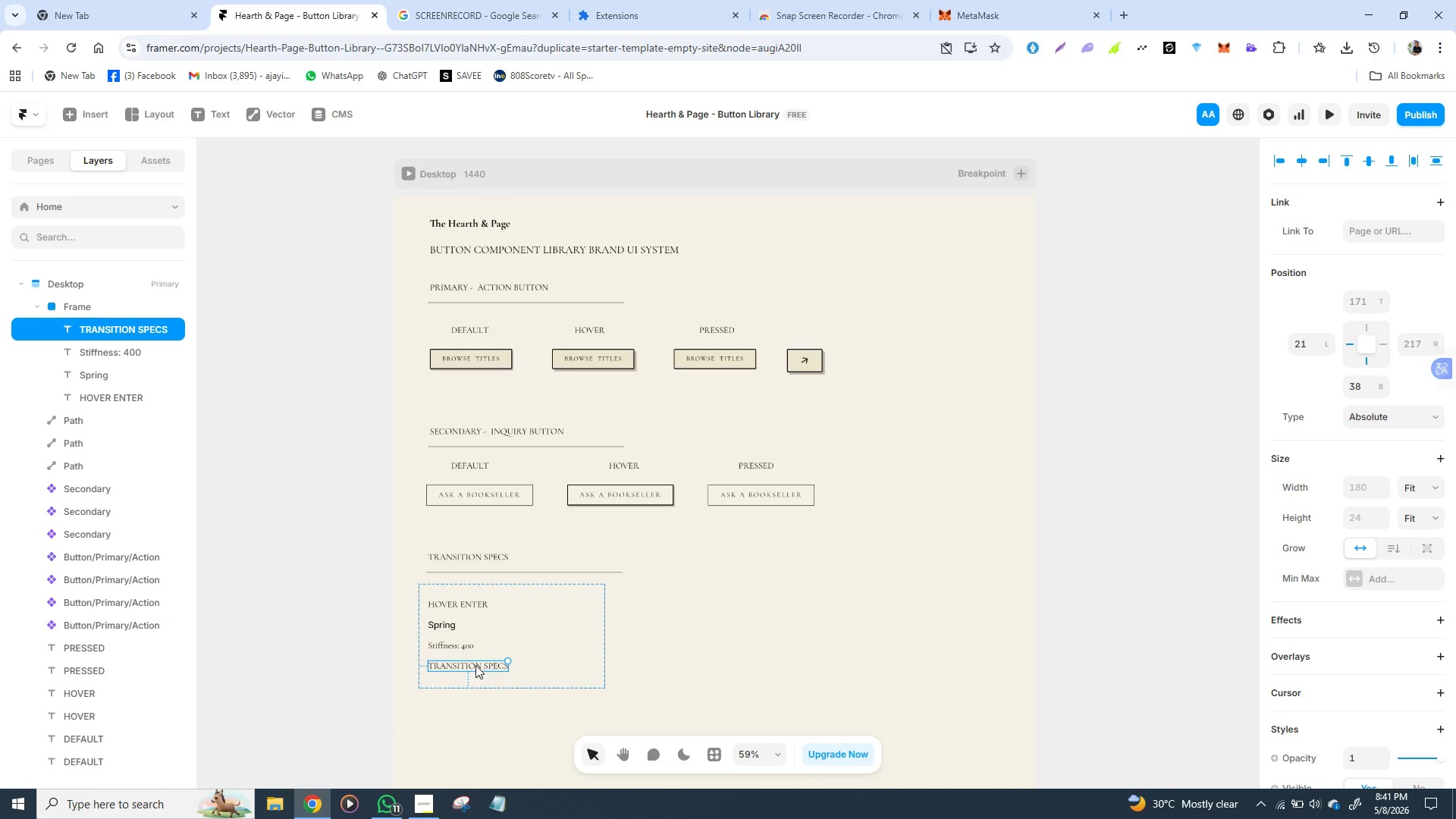 
triple_click([475, 665])
 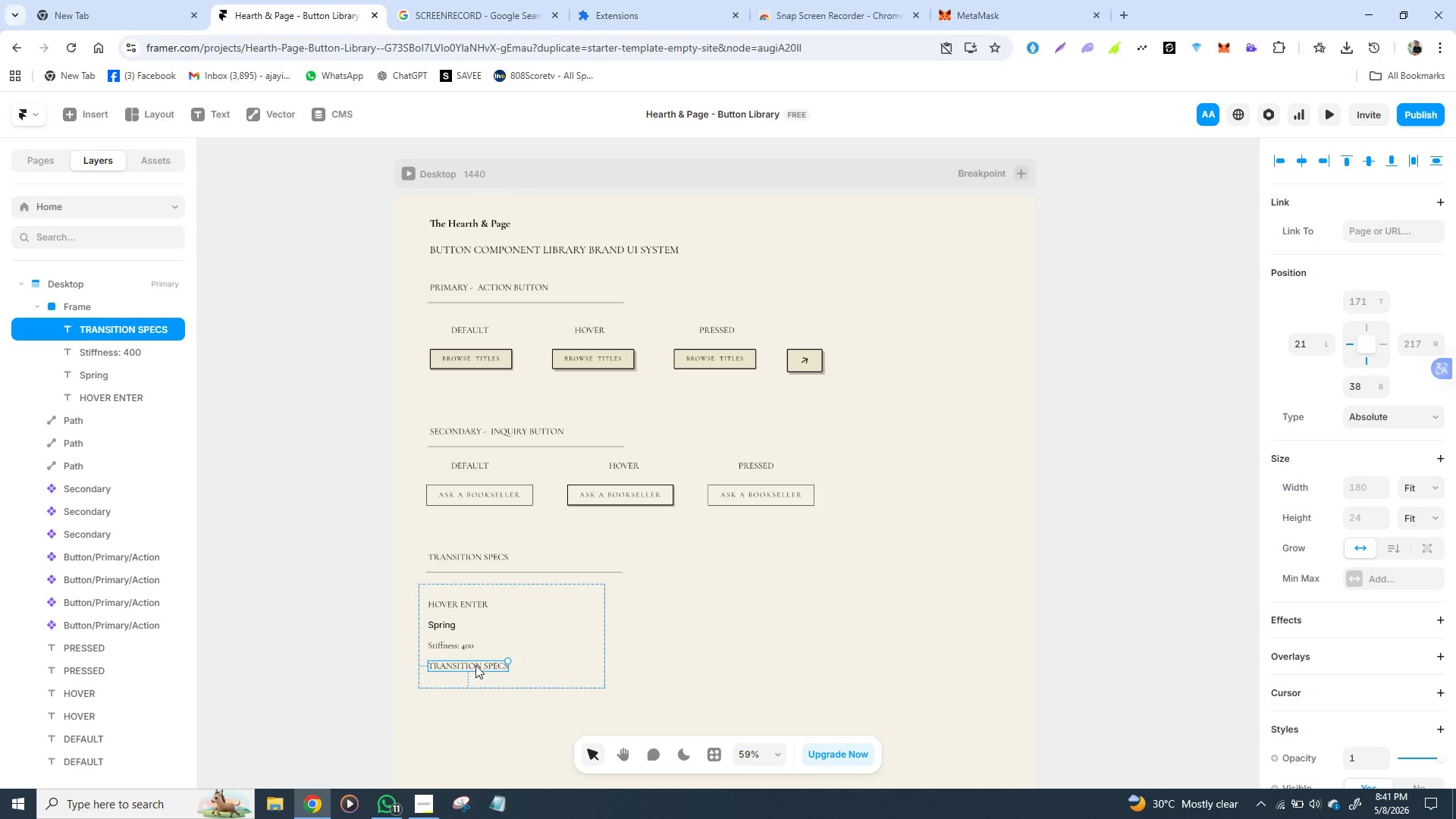 
triple_click([475, 665])
 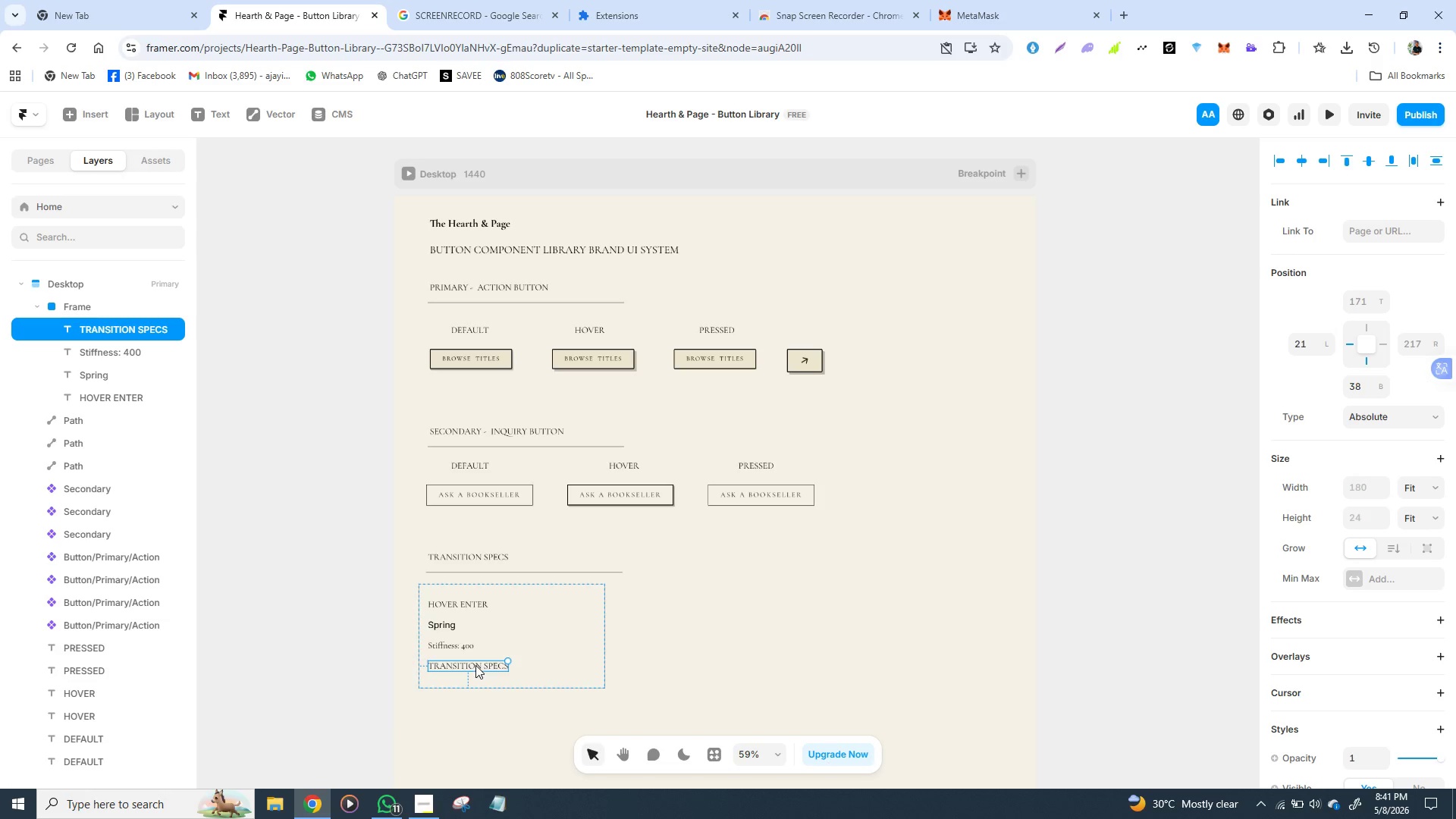 
double_click([475, 665])
 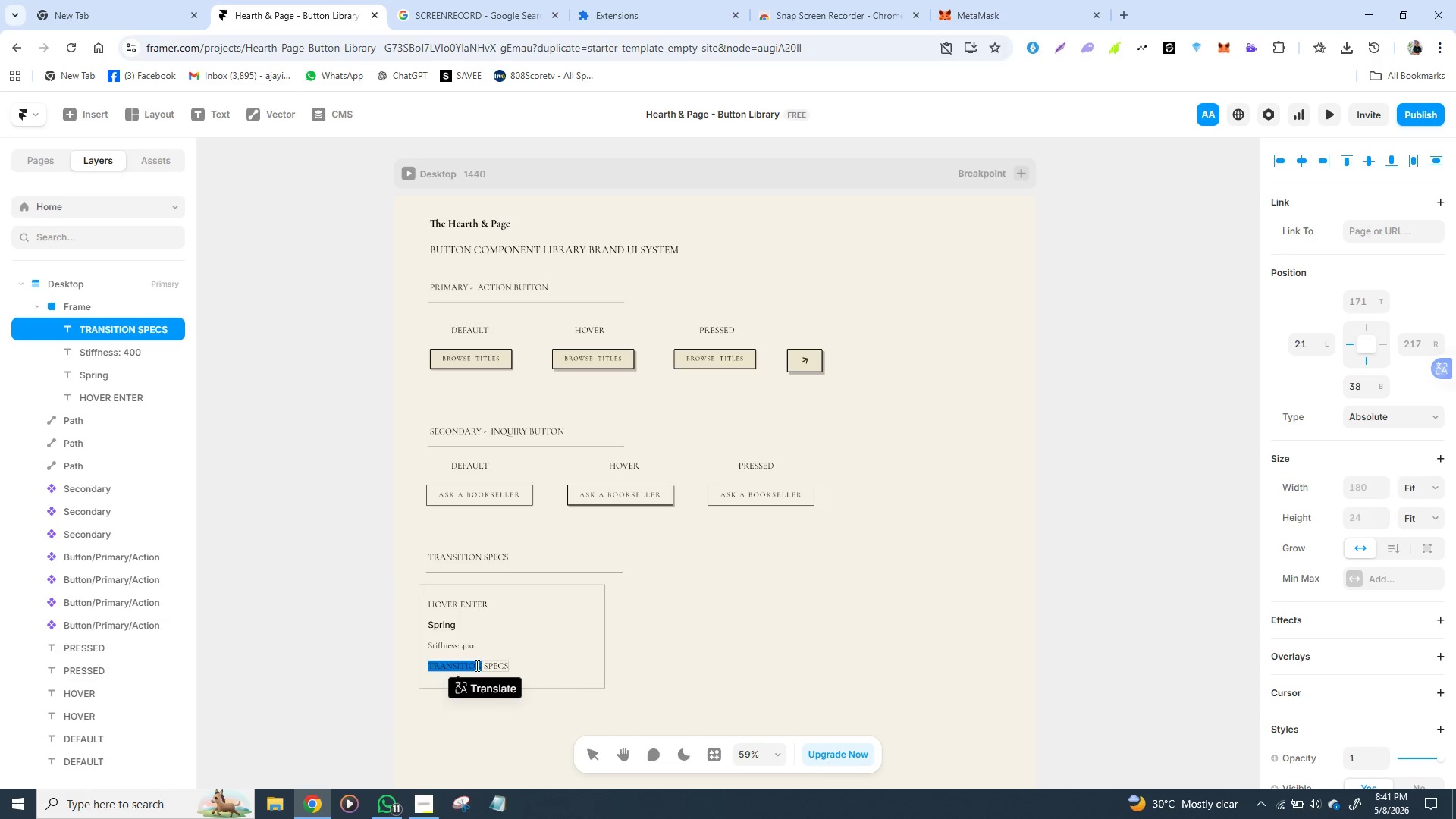 
double_click([475, 665])
 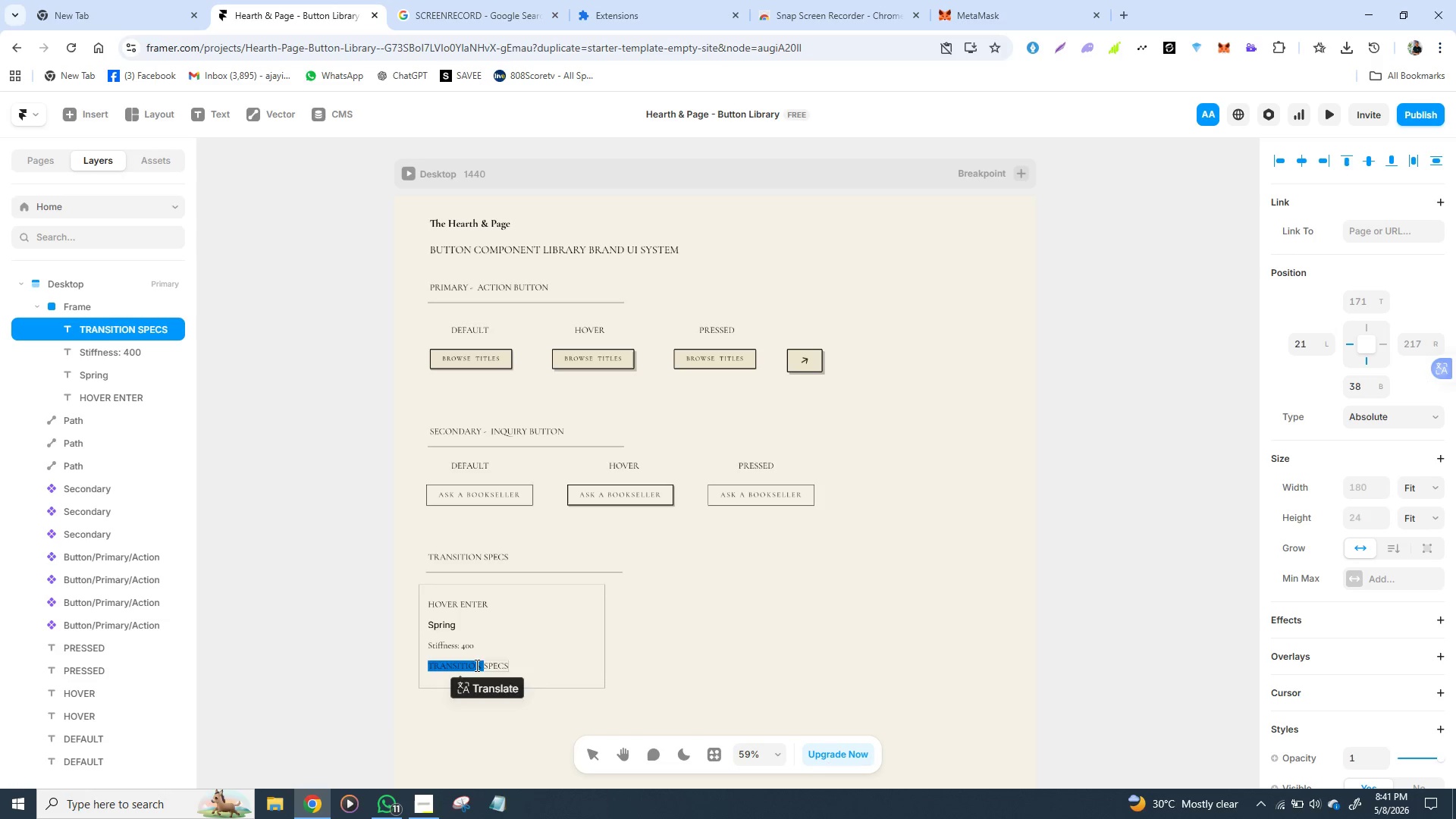 
triple_click([475, 665])
 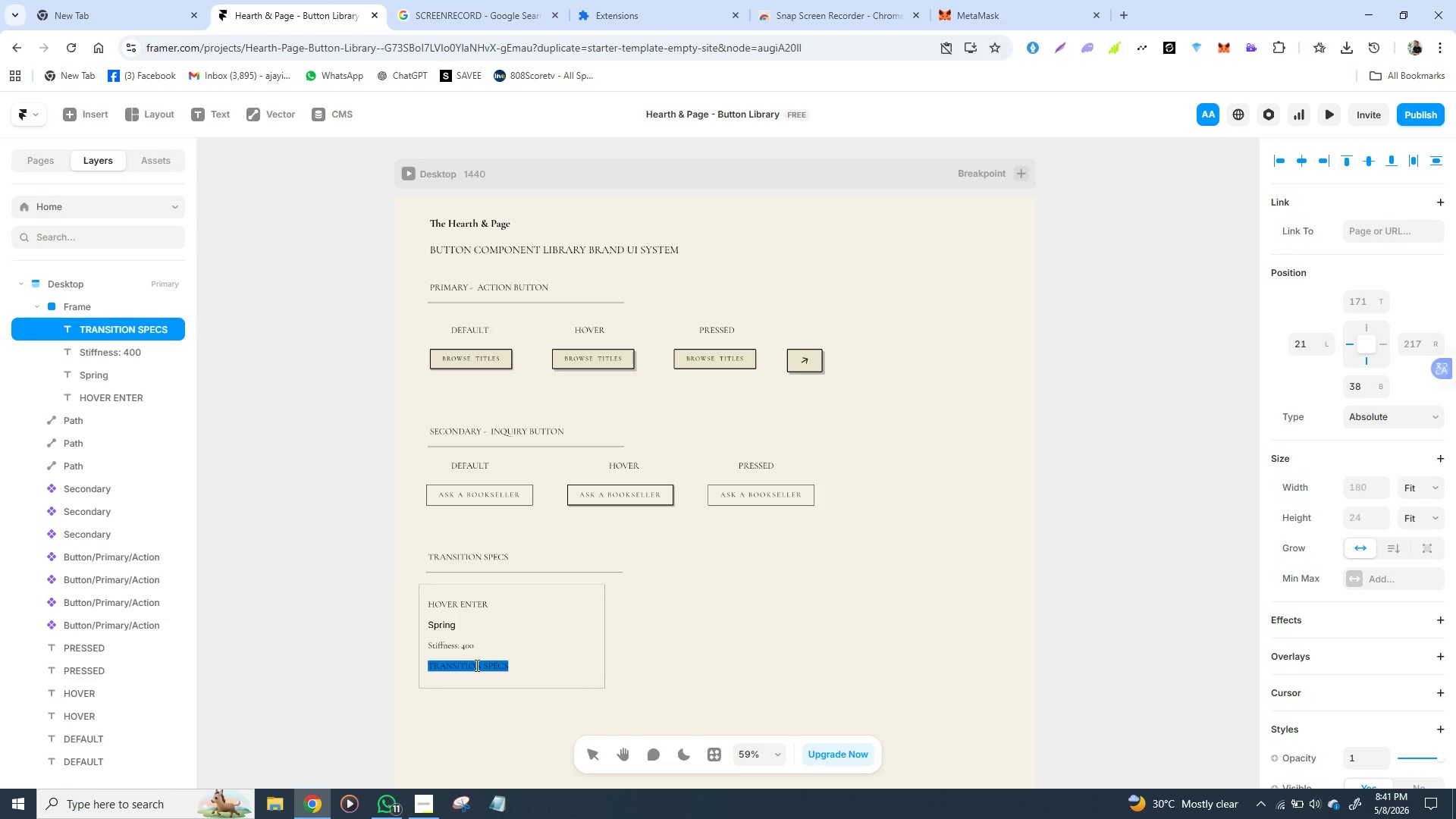 
type(damping)
 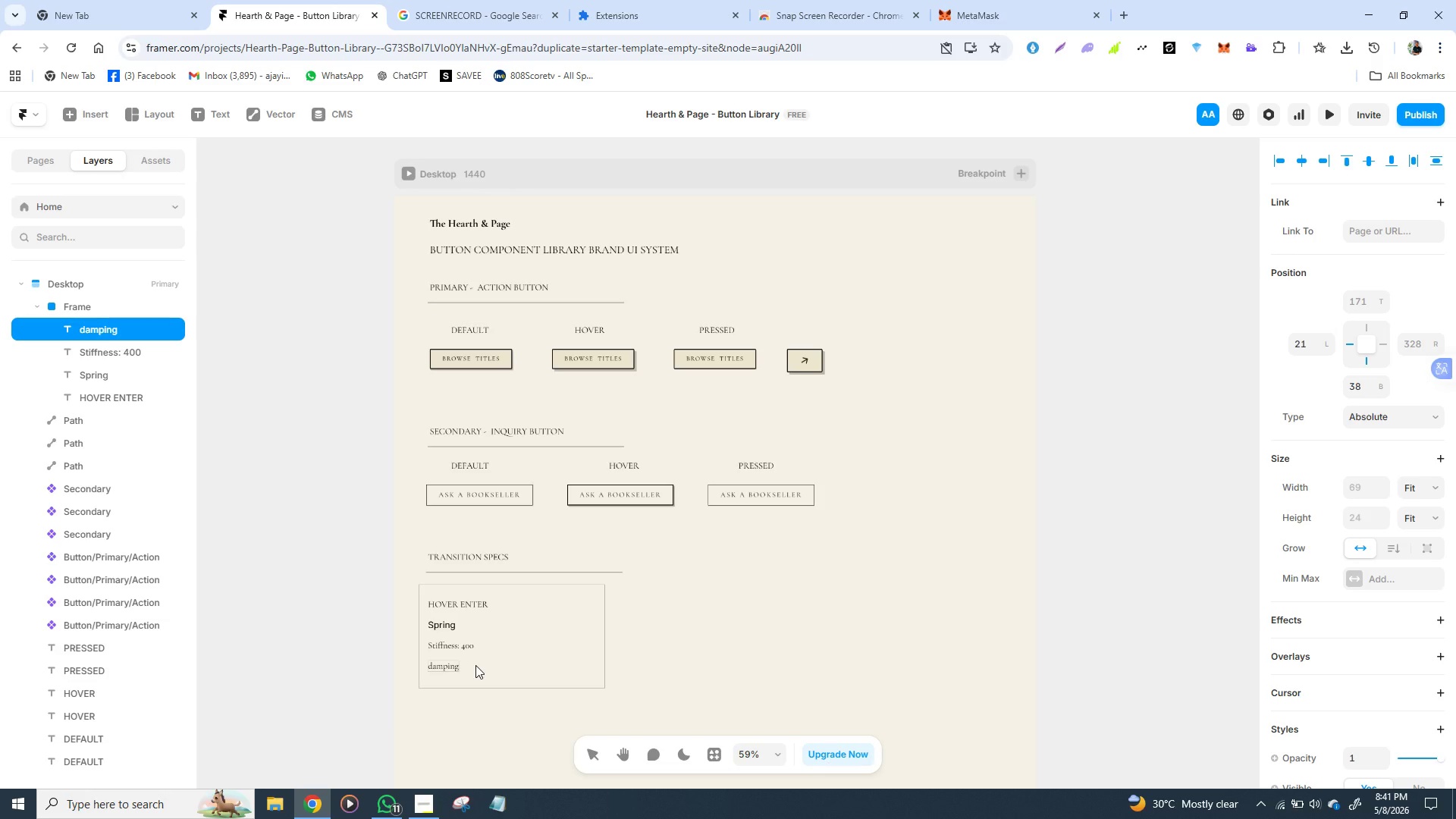 
type(: 25)
 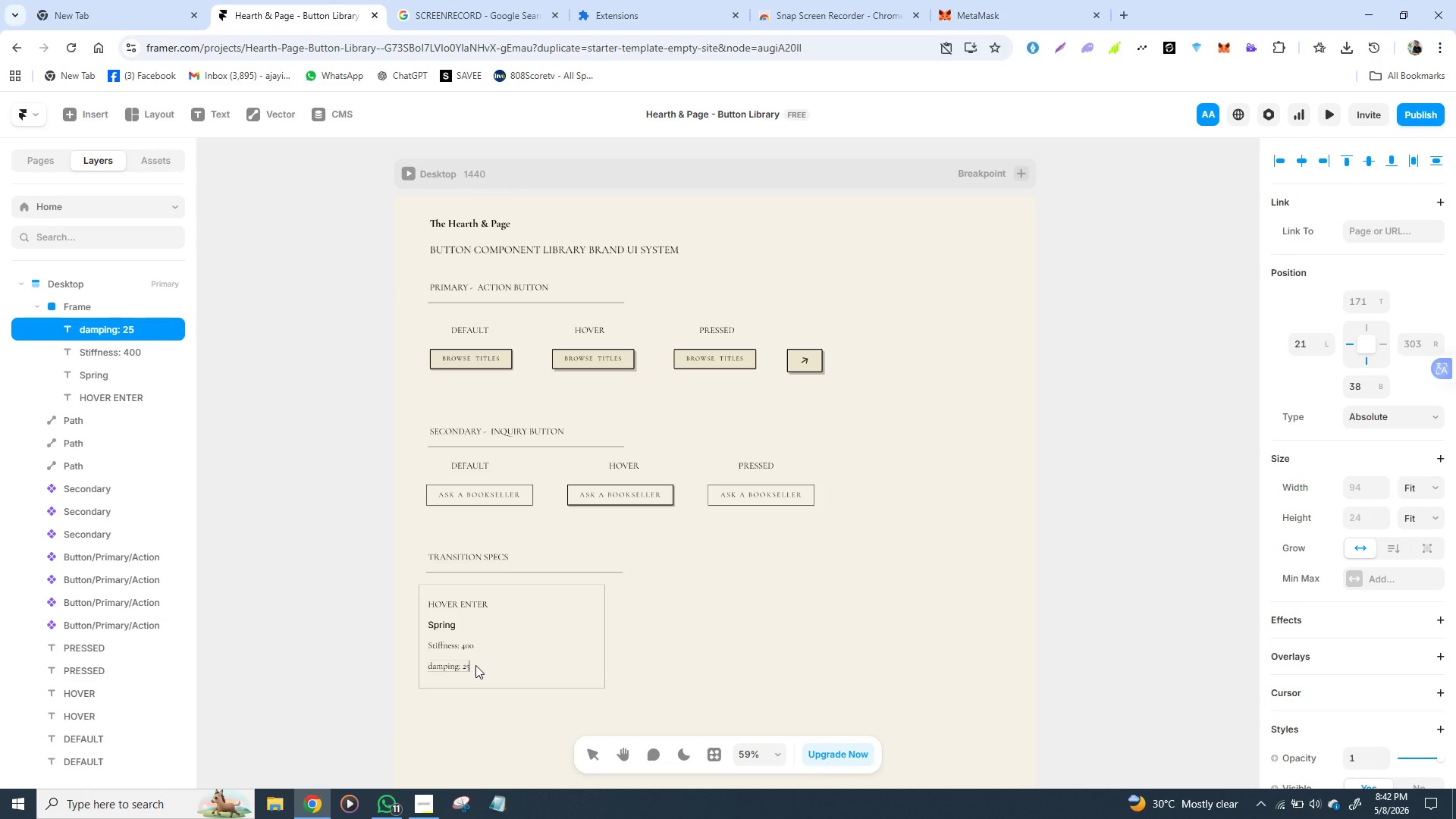 
key(Enter)
 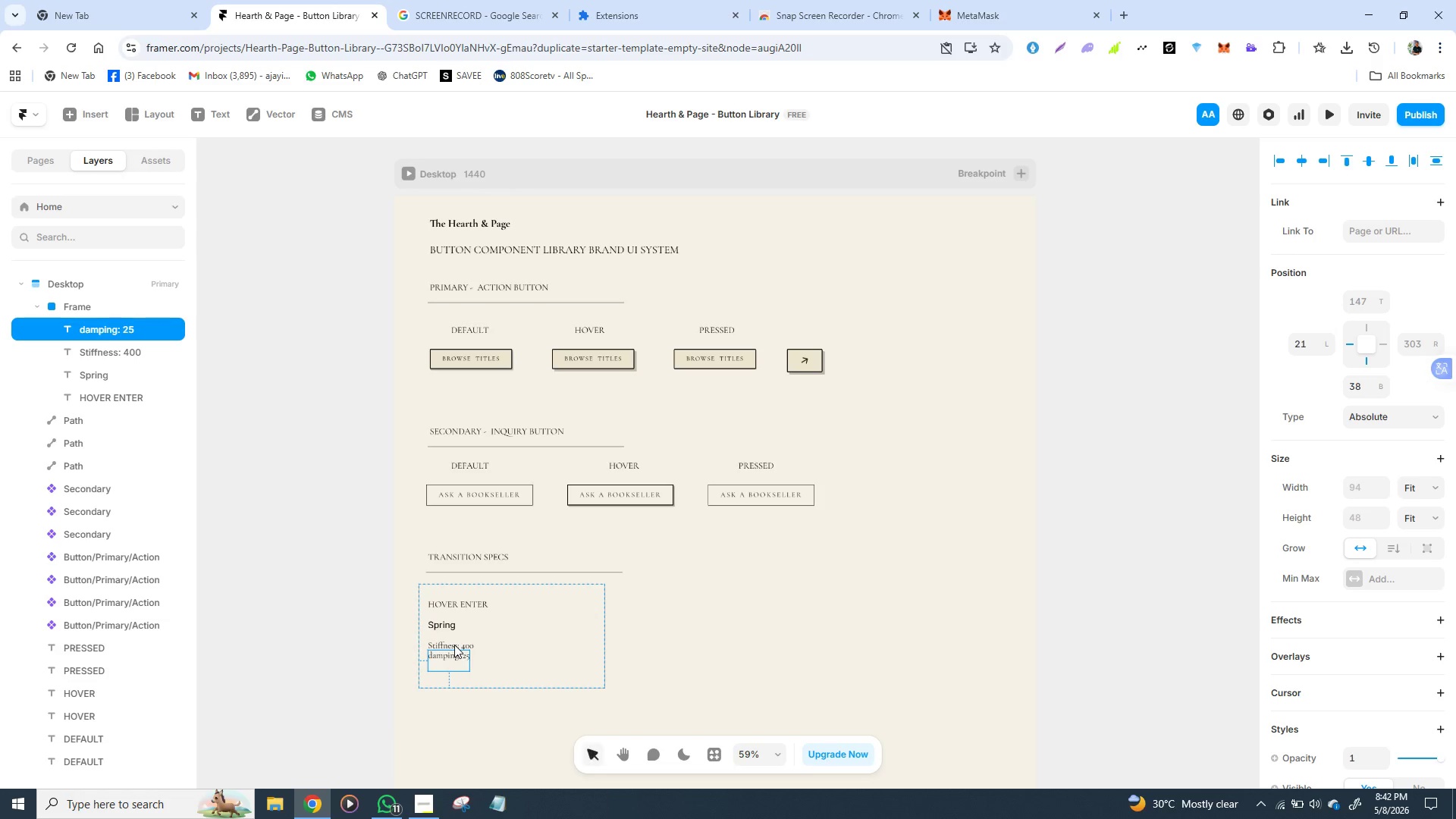 
hold_key(key=ShiftLeft, duration=1.5)
left_click([450, 654])
 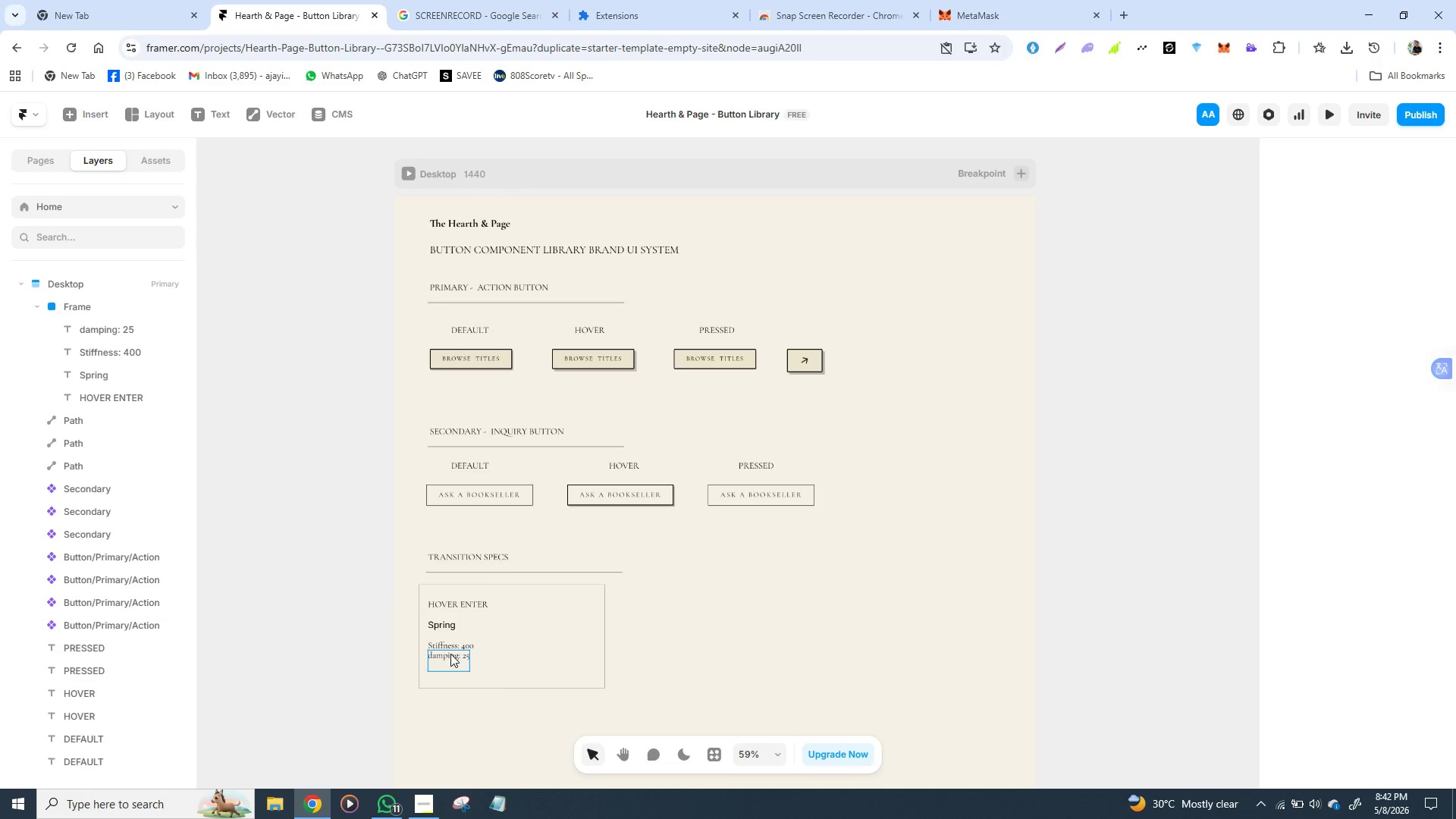 
key(Shift+ShiftLeft)
 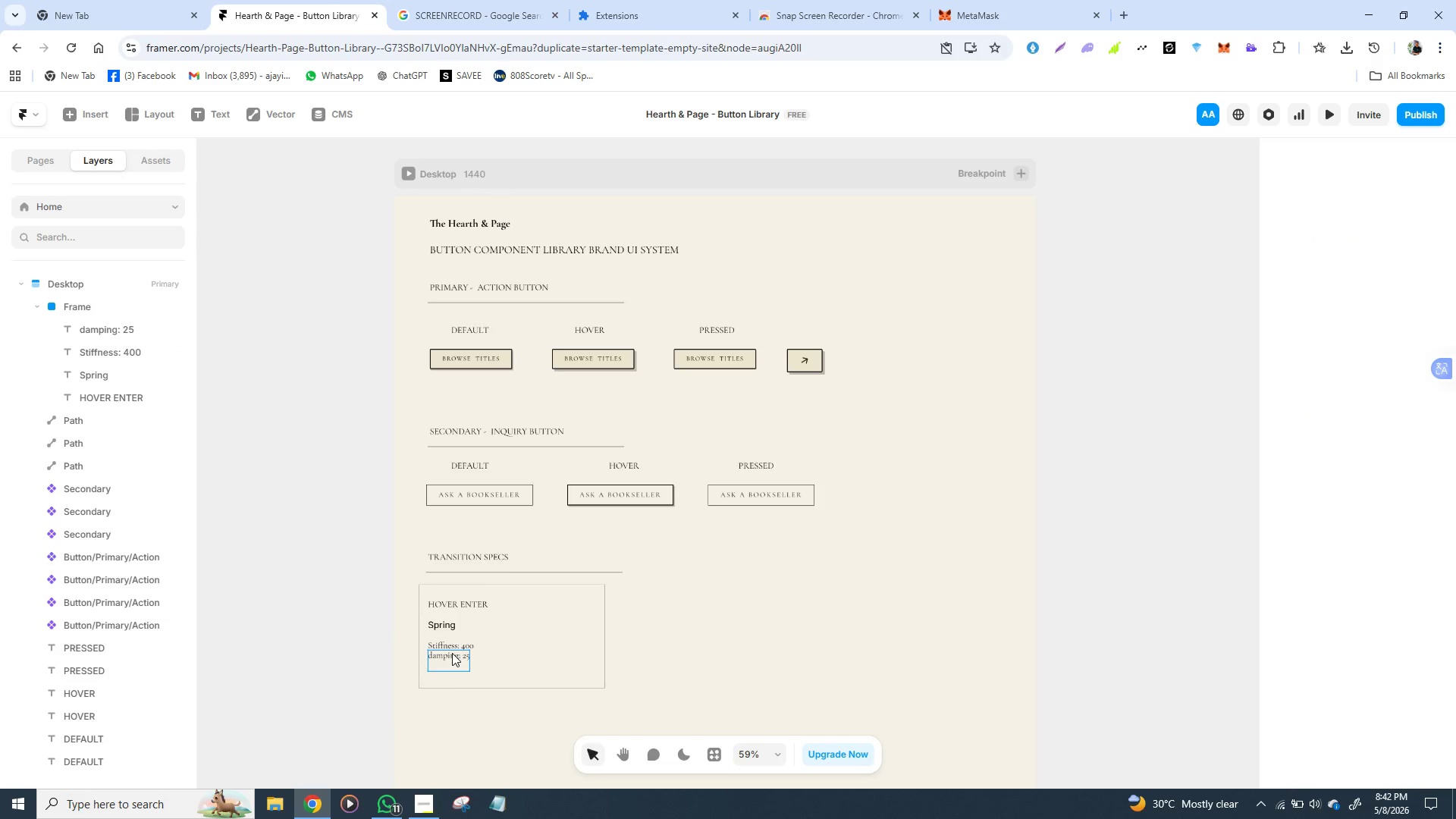 
key(Shift+ShiftLeft)
 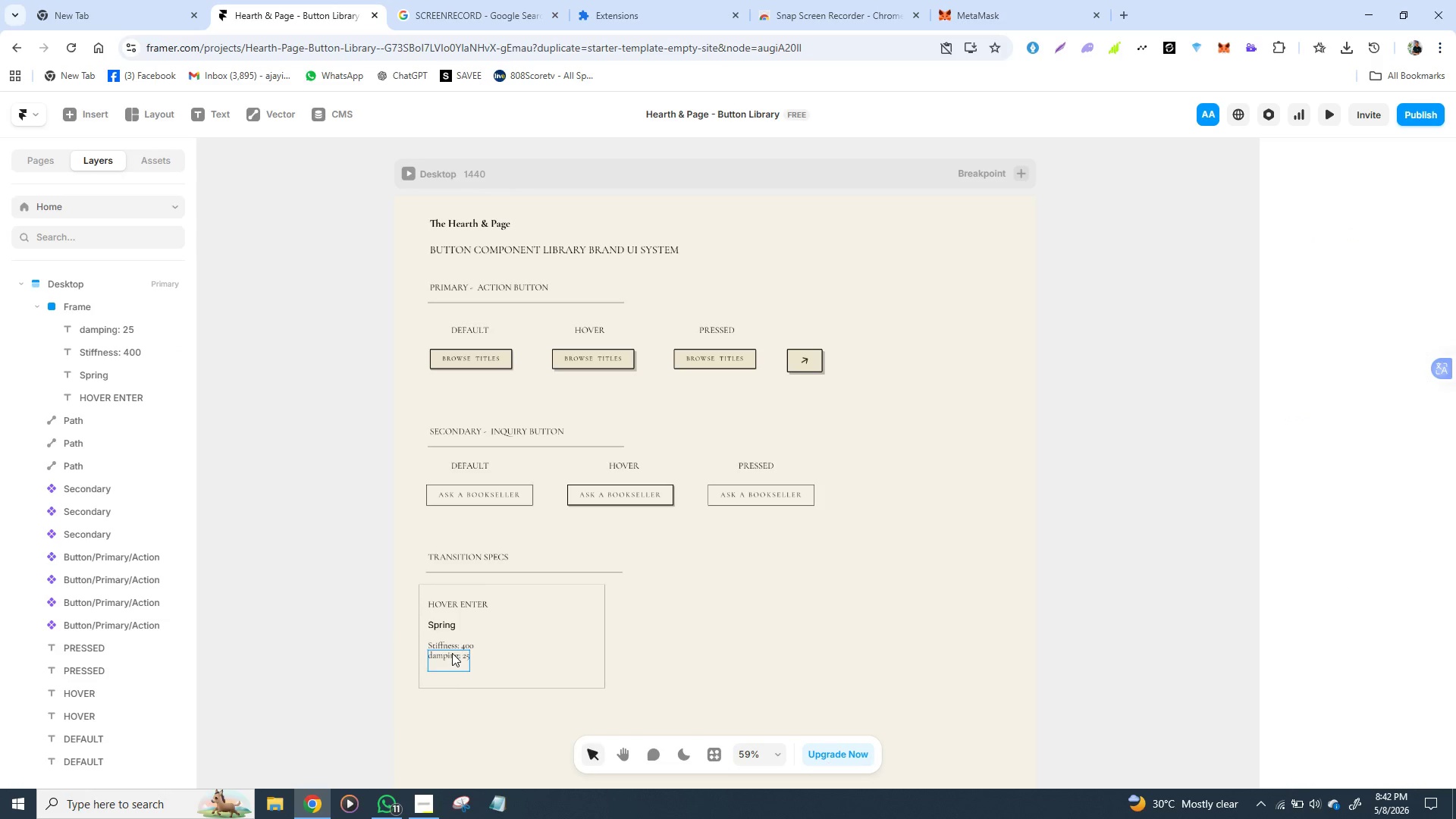 
key(Shift+ShiftLeft)
 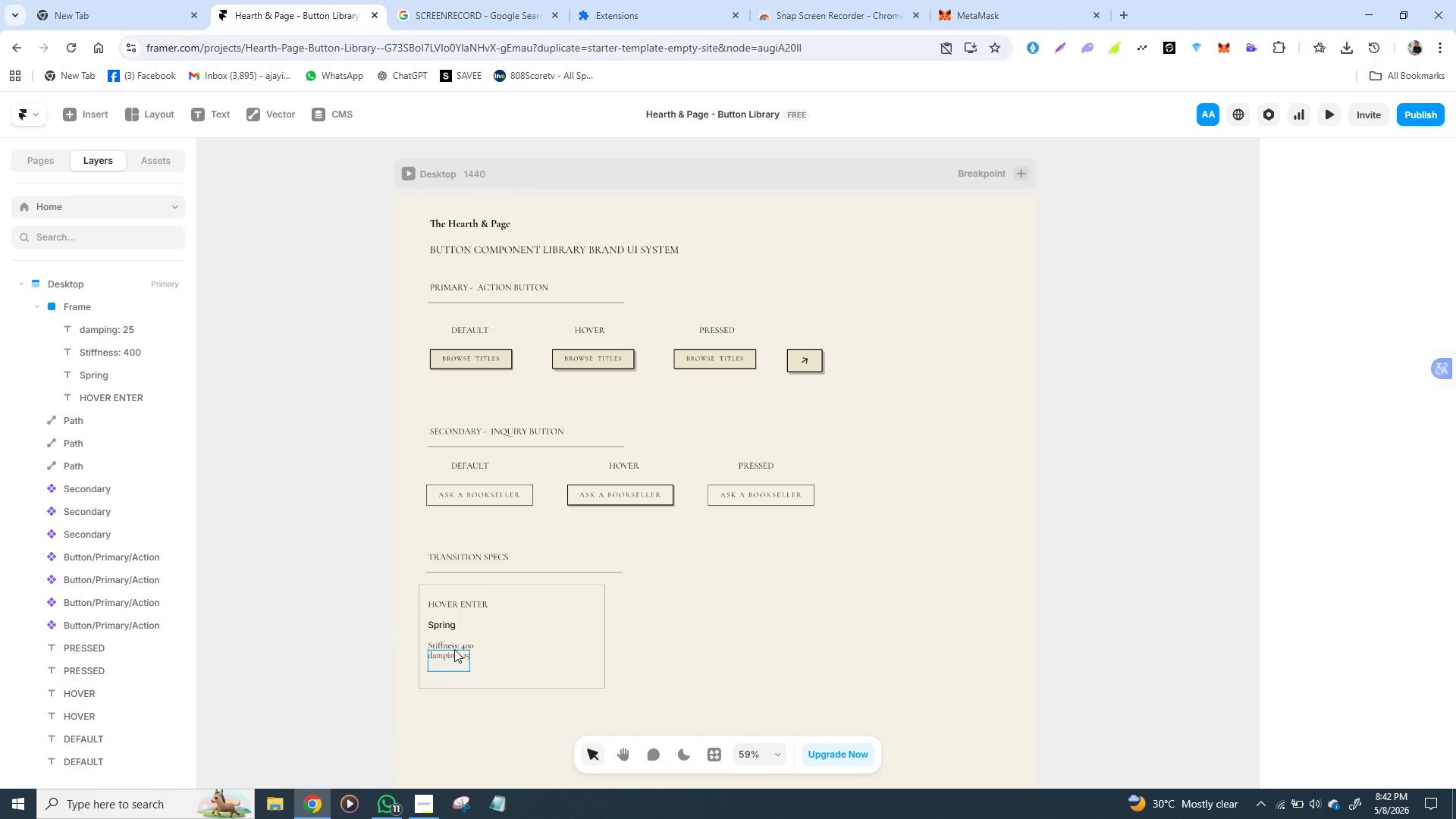 
key(Shift+ShiftLeft)
 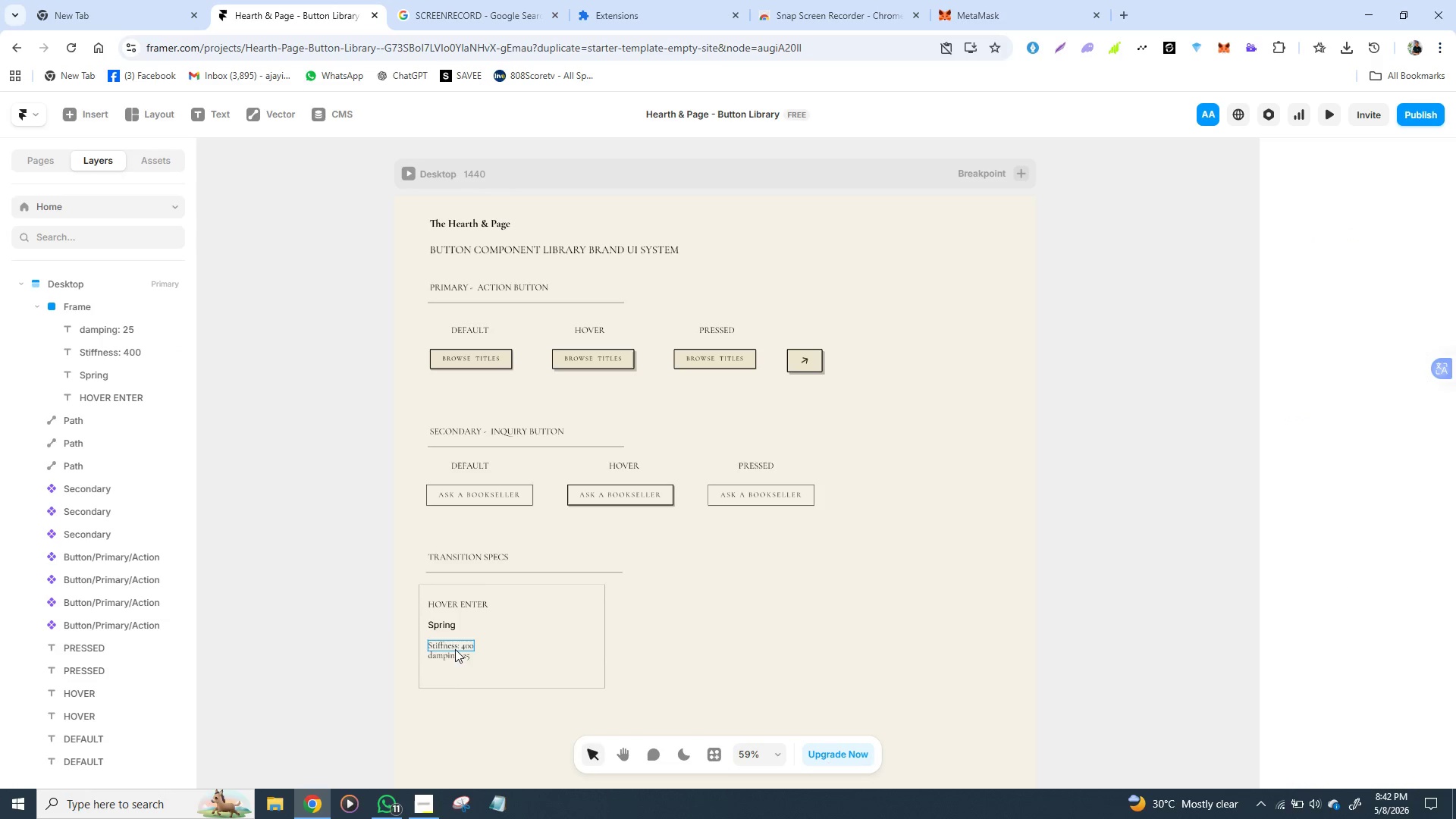 
key(Shift+ShiftLeft)
 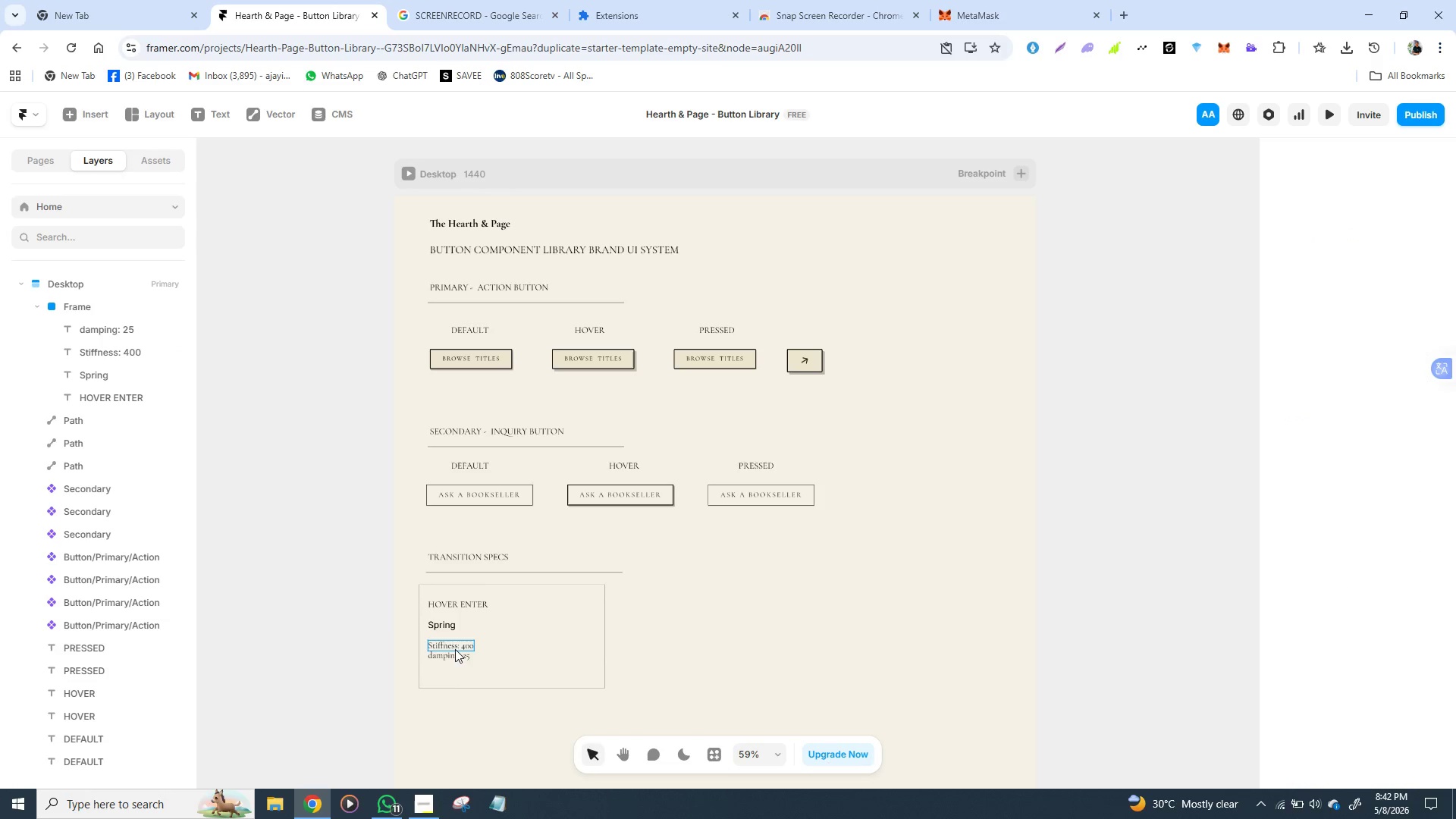 
key(Shift+ShiftLeft)
 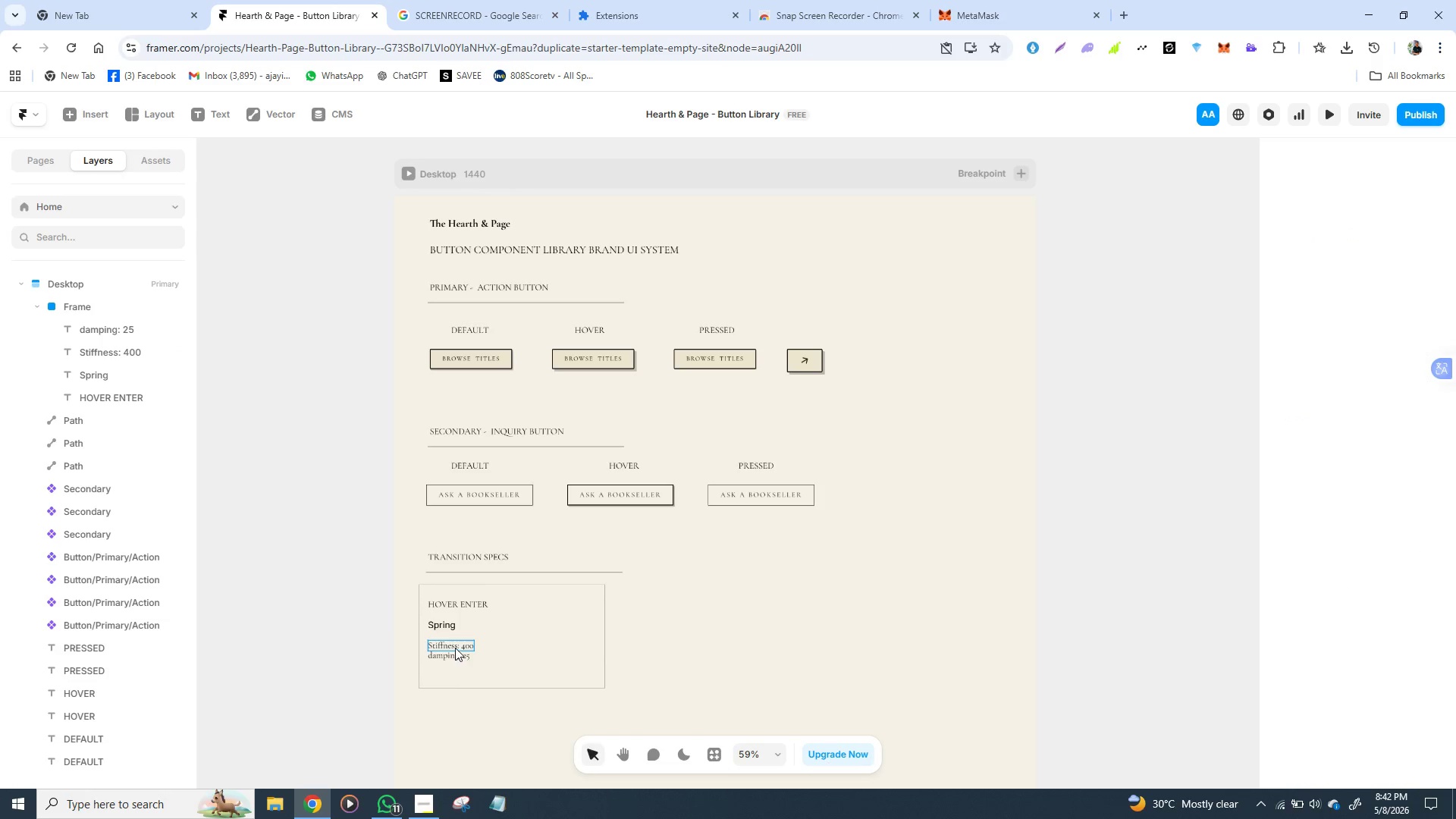 
key(Shift+ShiftLeft)
 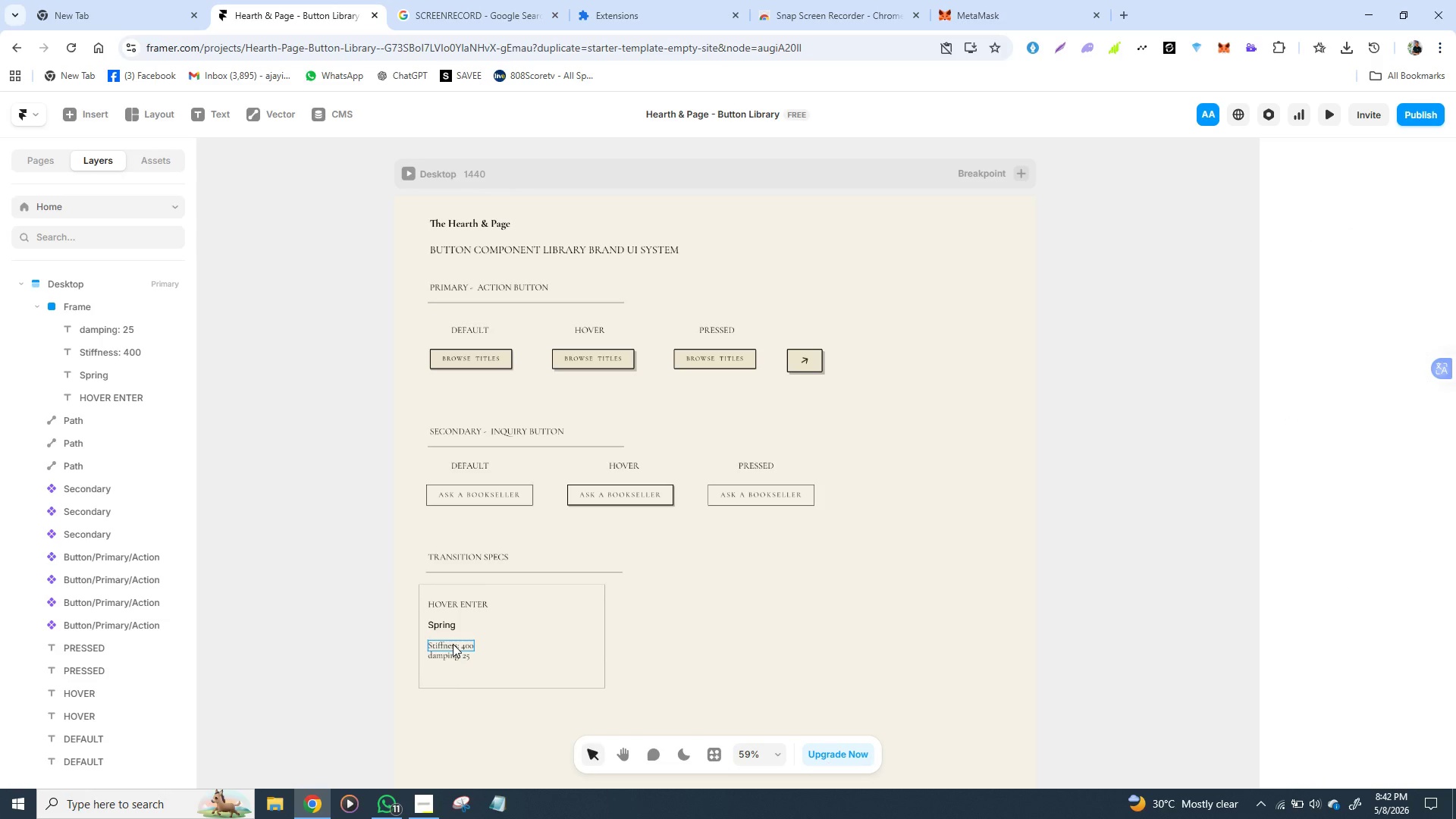 
left_click([453, 644])
 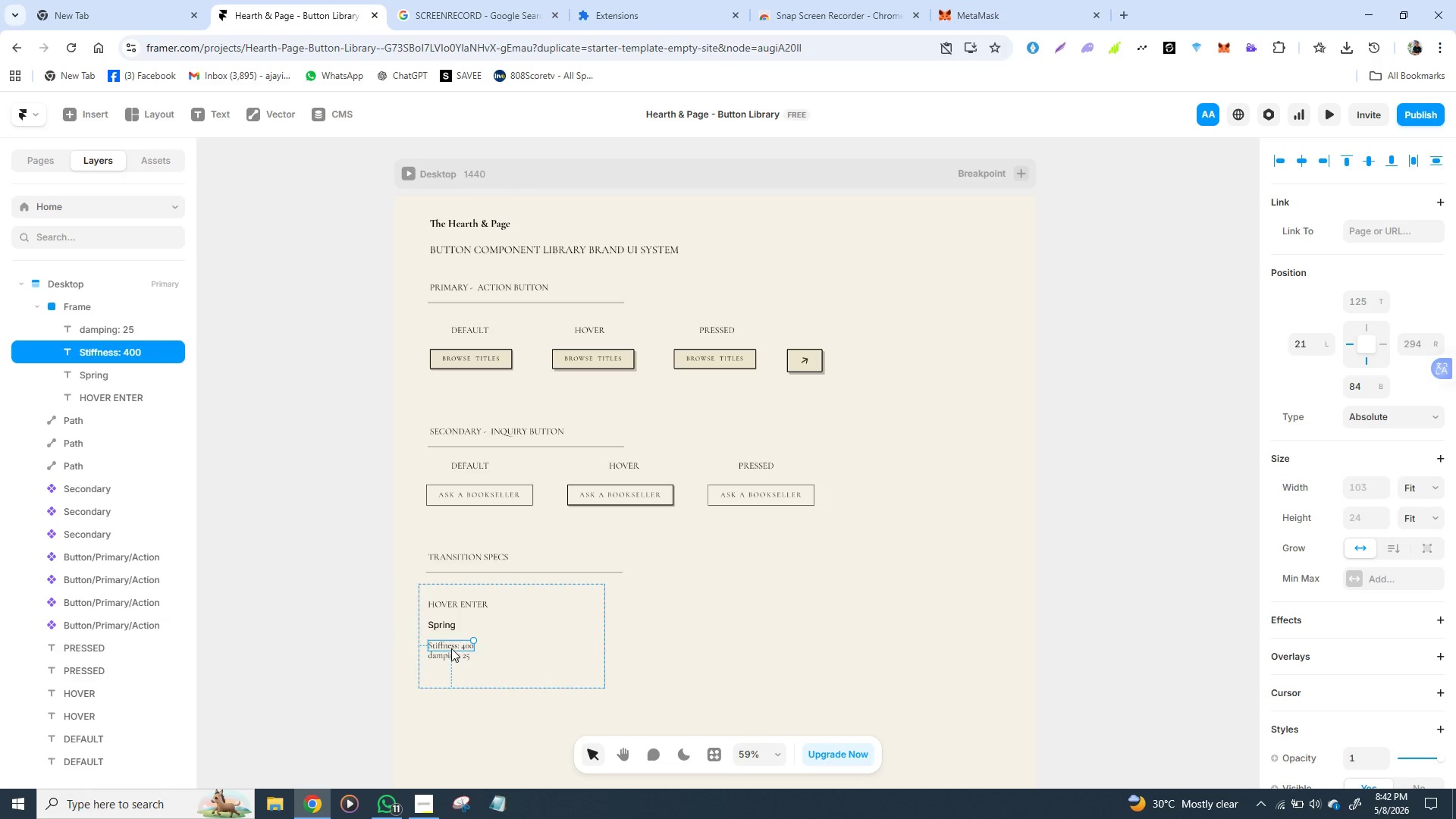 
hold_key(key=ShiftLeft, duration=1.5)
left_click([449, 653])
 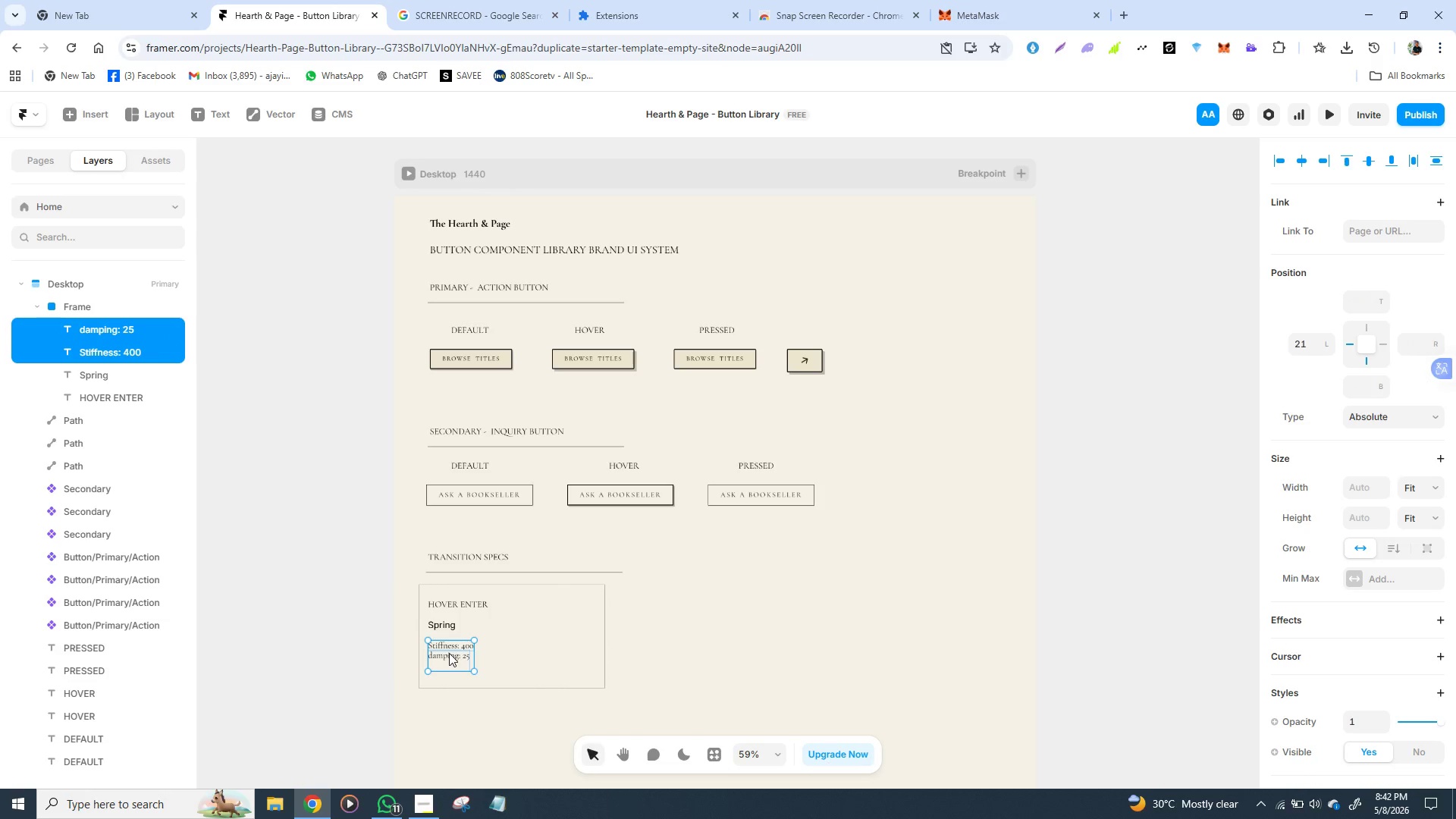 
key(Shift+ShiftLeft)
 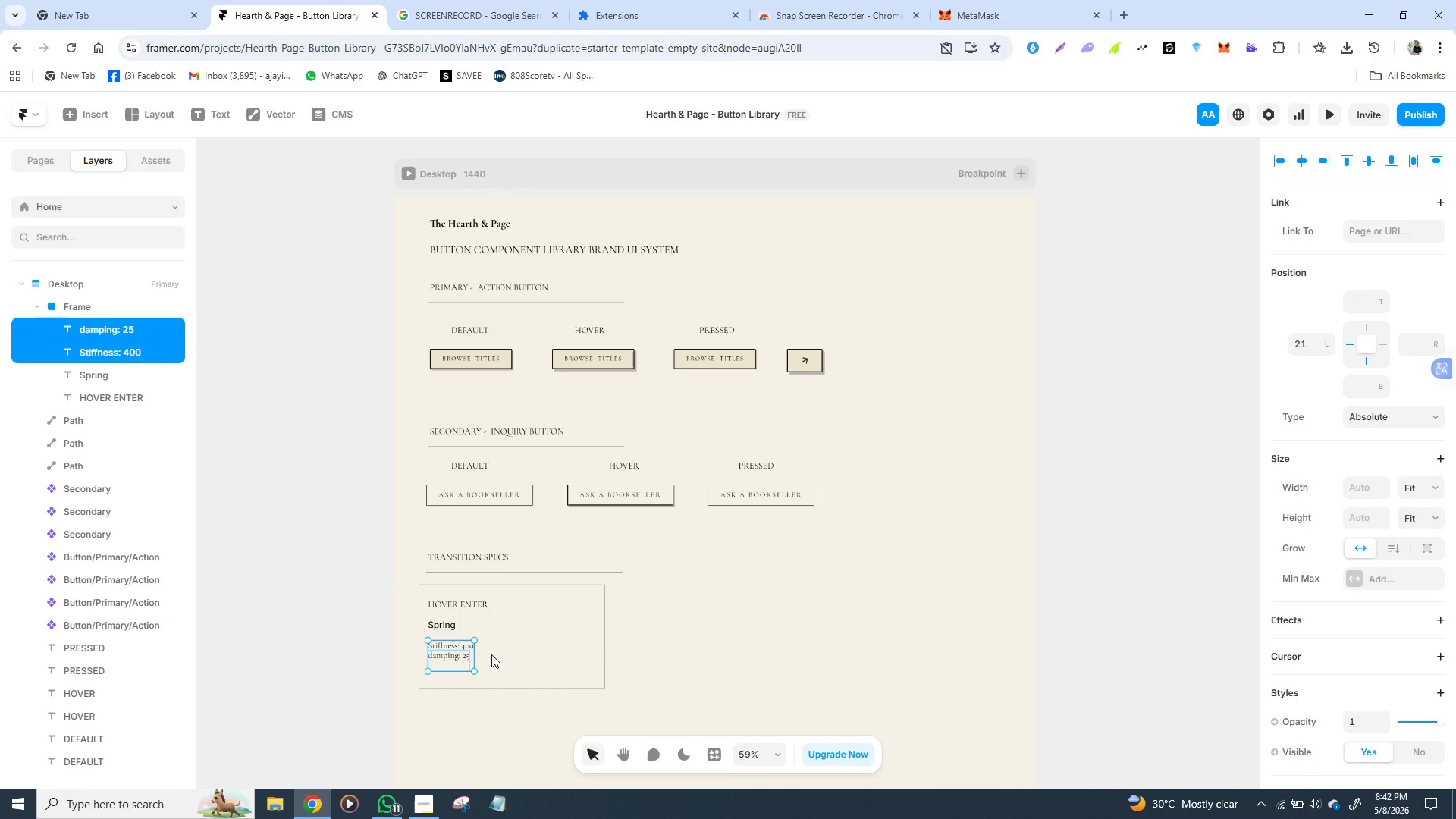 
key(Shift+ShiftLeft)
 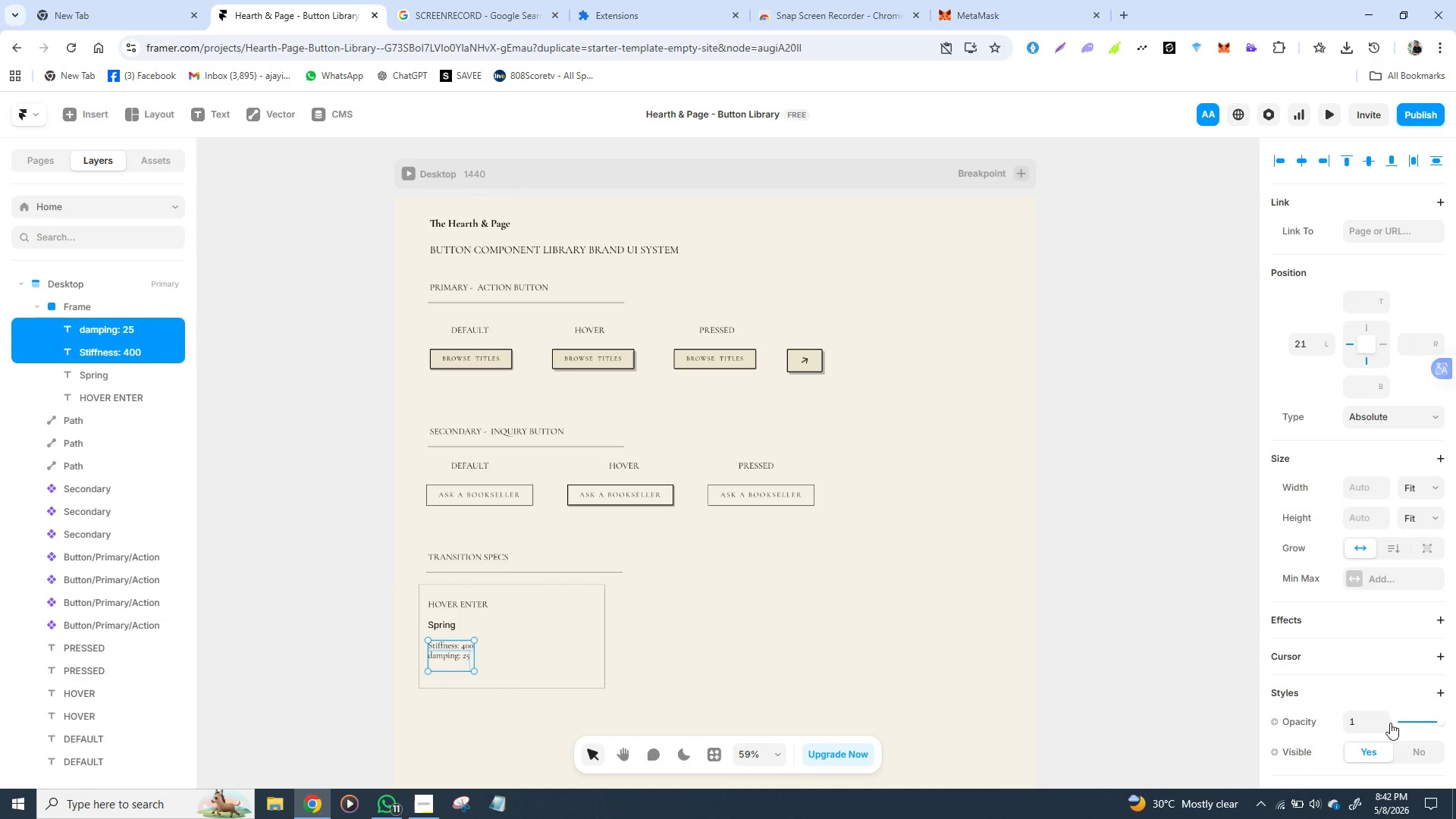 
scroll: coordinate [1385, 679], scroll_direction: down, amount: 2.0
 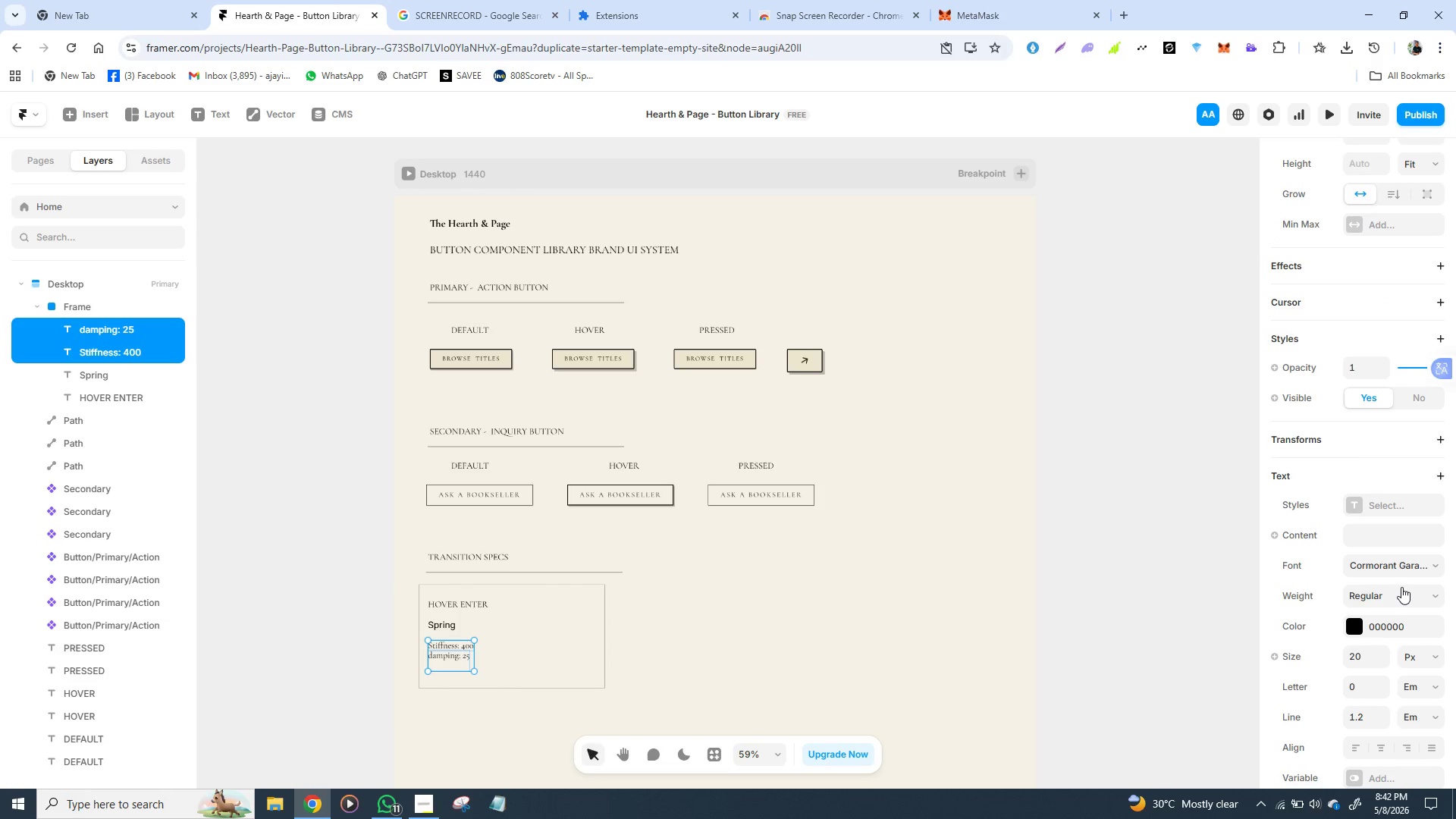 
left_click([1404, 572])
 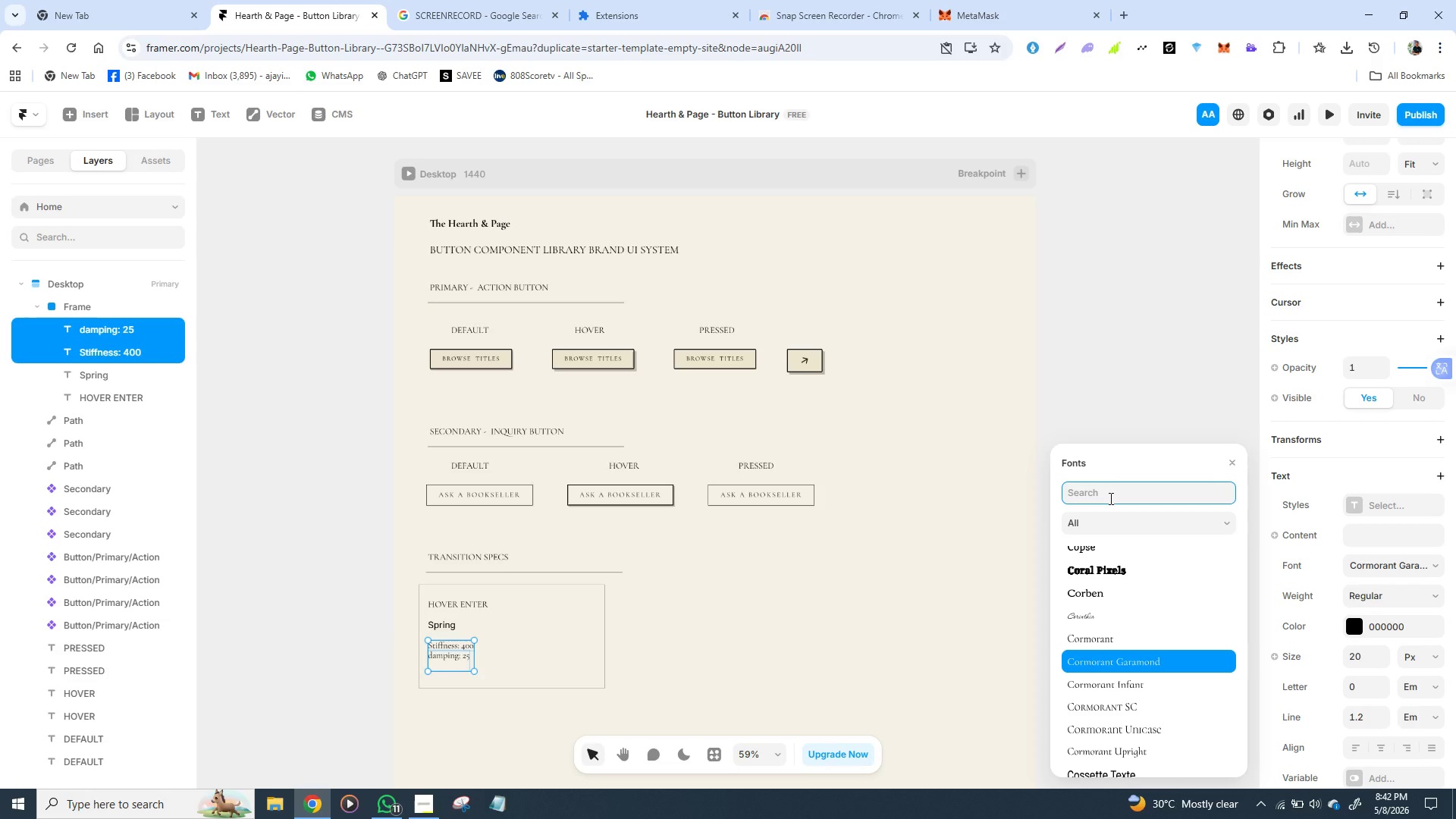 
left_click([1109, 498])
 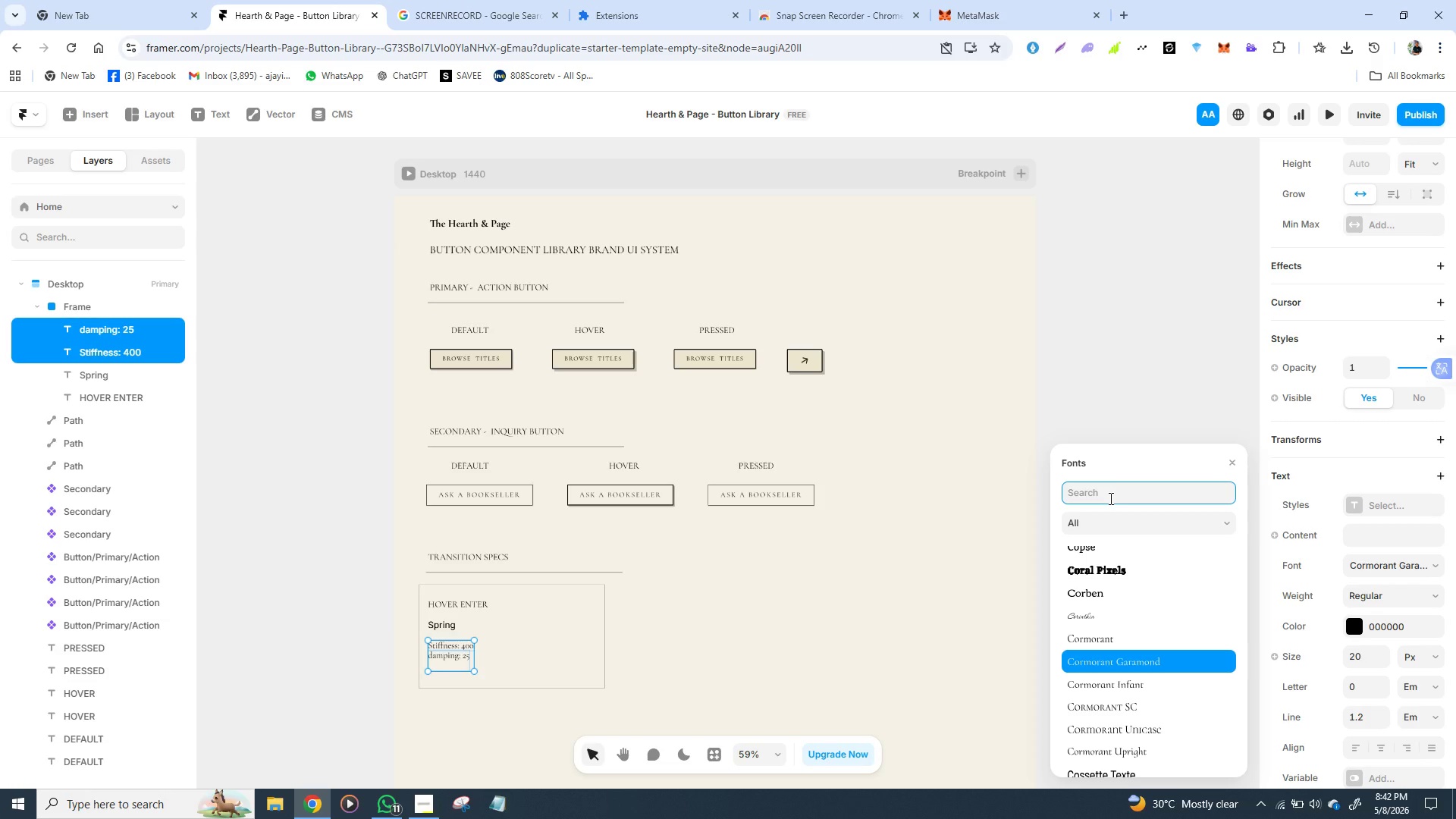 
type(inter)
 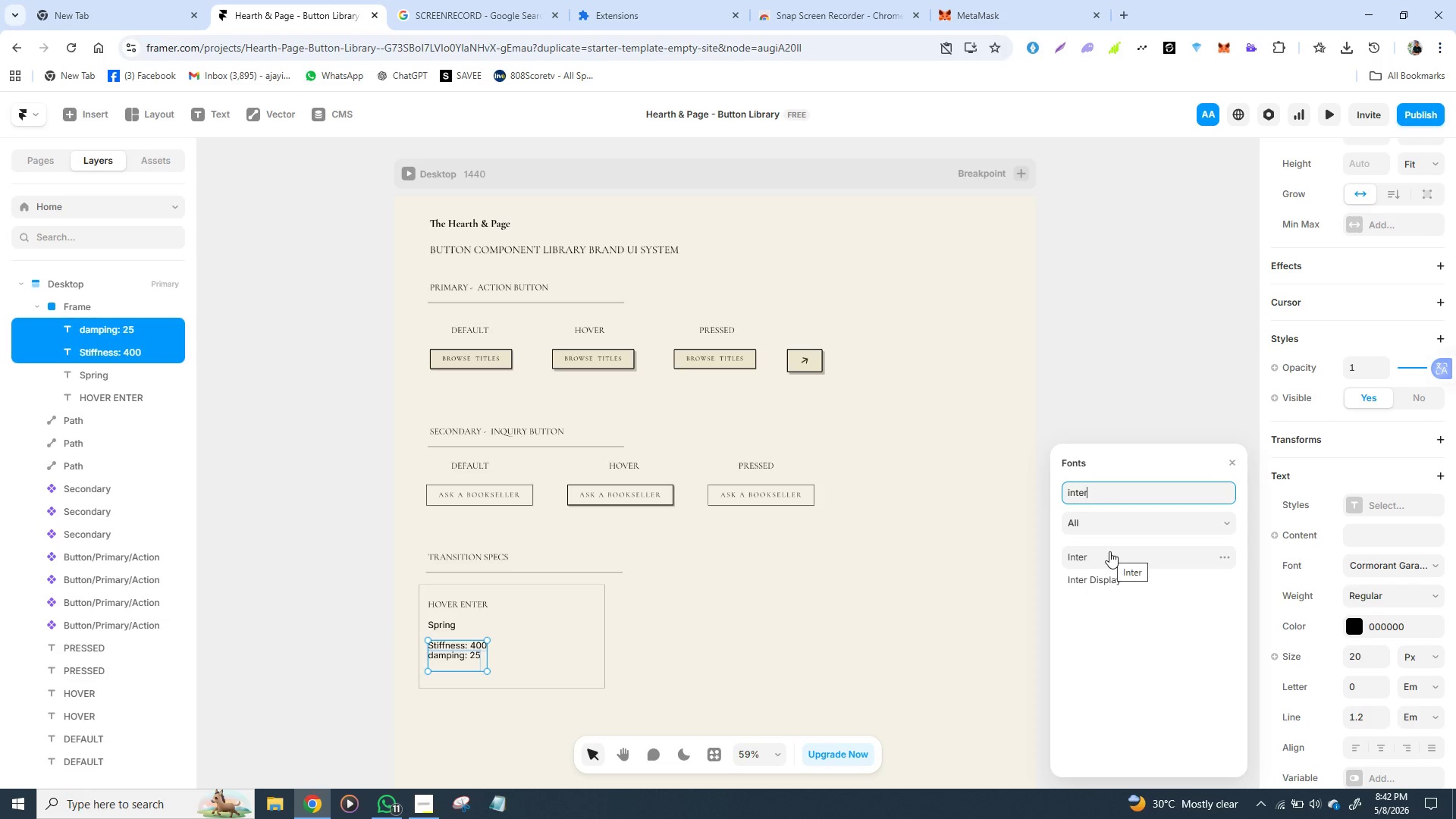 
left_click([1110, 560])
 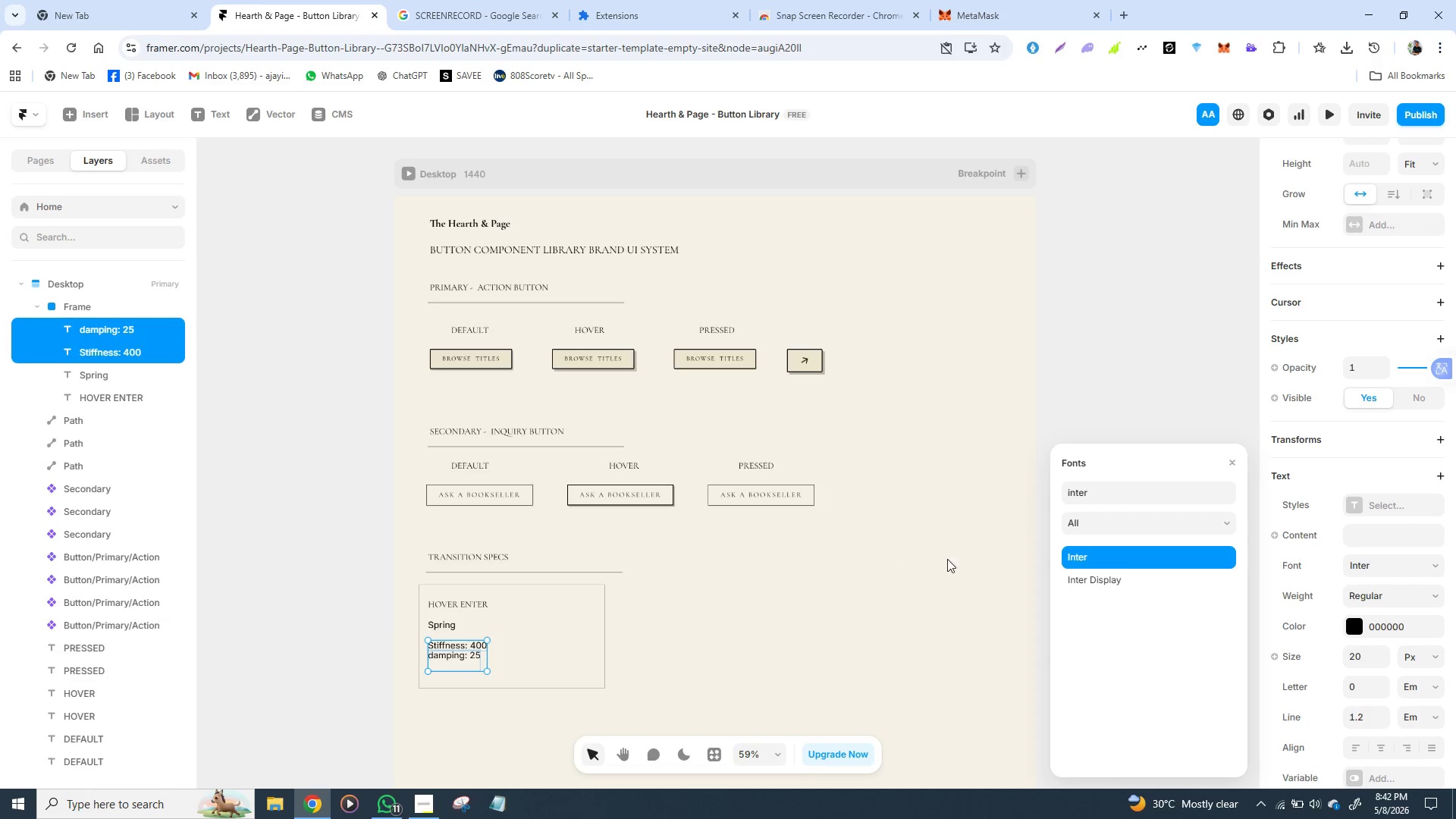 
left_click([935, 590])
 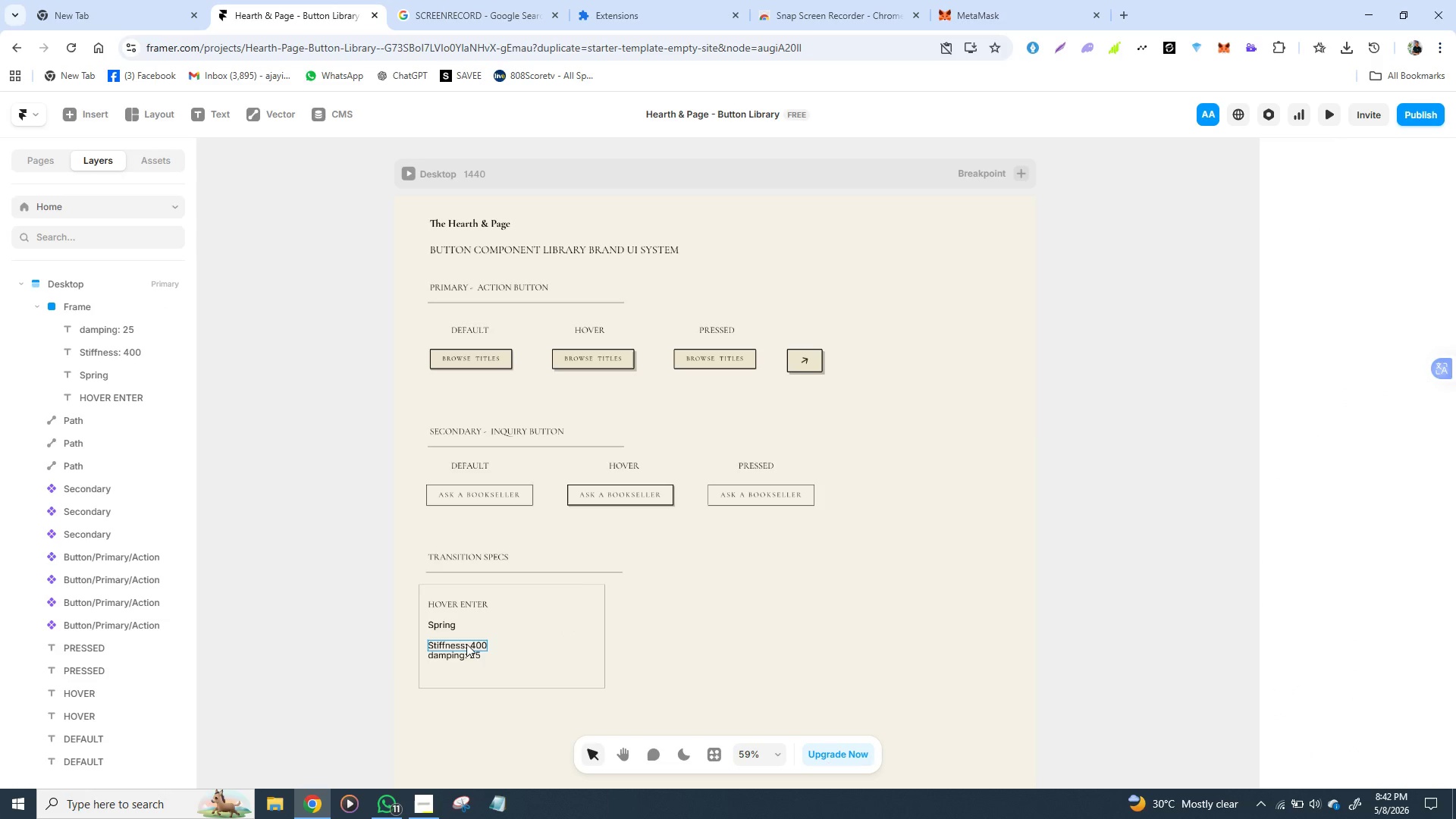 
left_click_drag(start_coordinate=[466, 644], to_coordinate=[463, 639])
 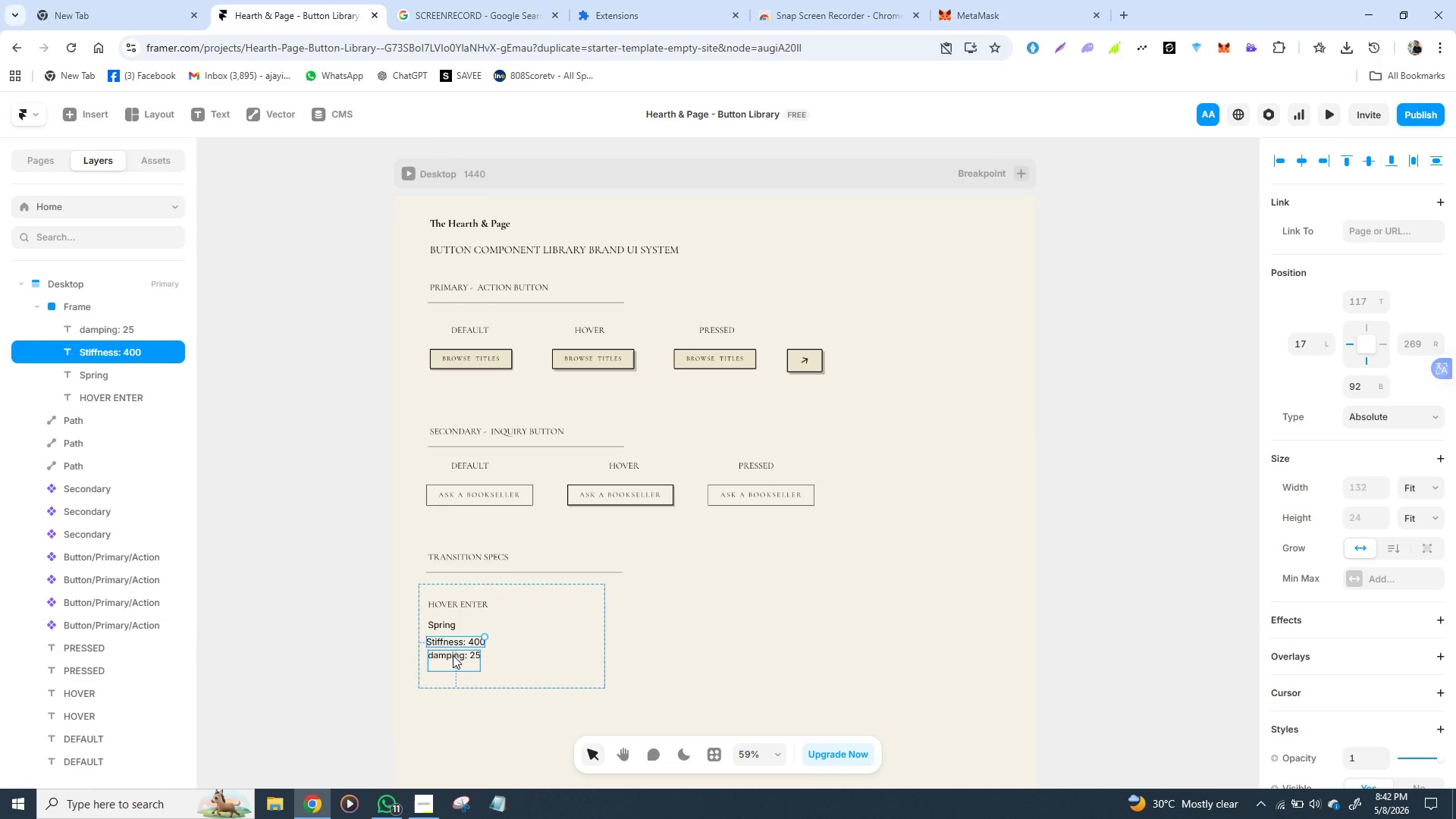 
left_click_drag(start_coordinate=[453, 655], to_coordinate=[452, 659])
 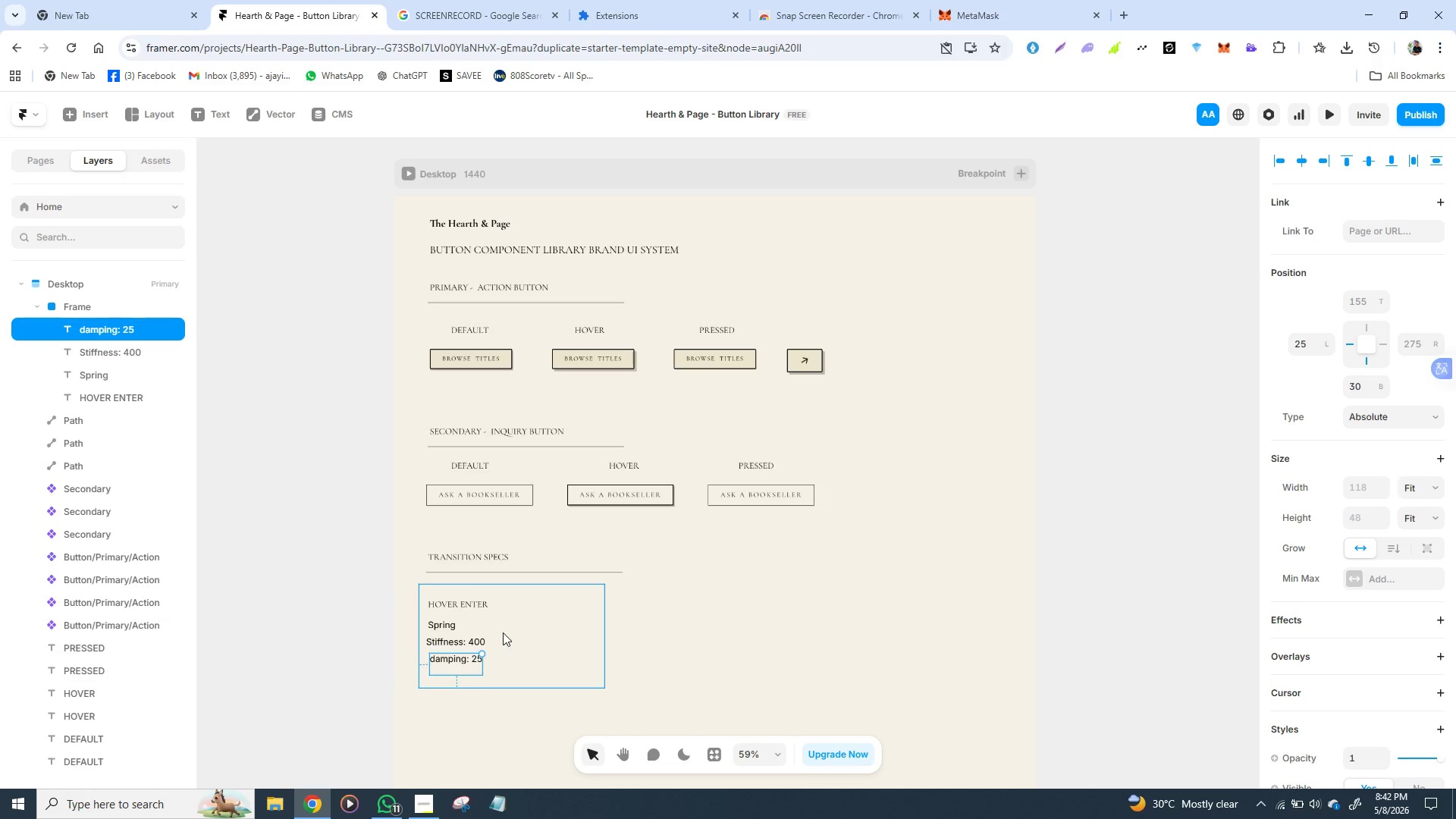 
left_click([511, 627])
 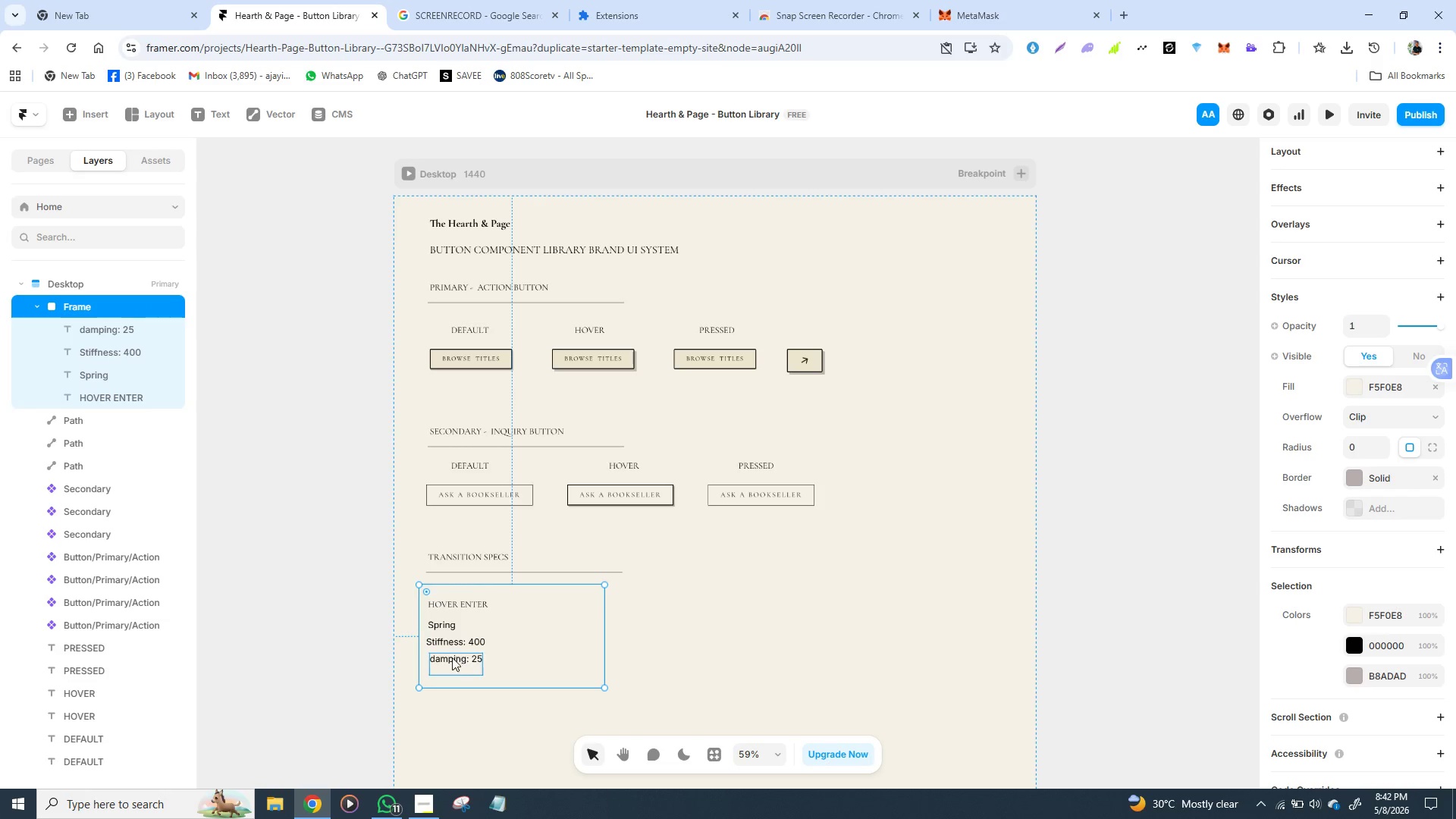 
left_click([449, 660])
 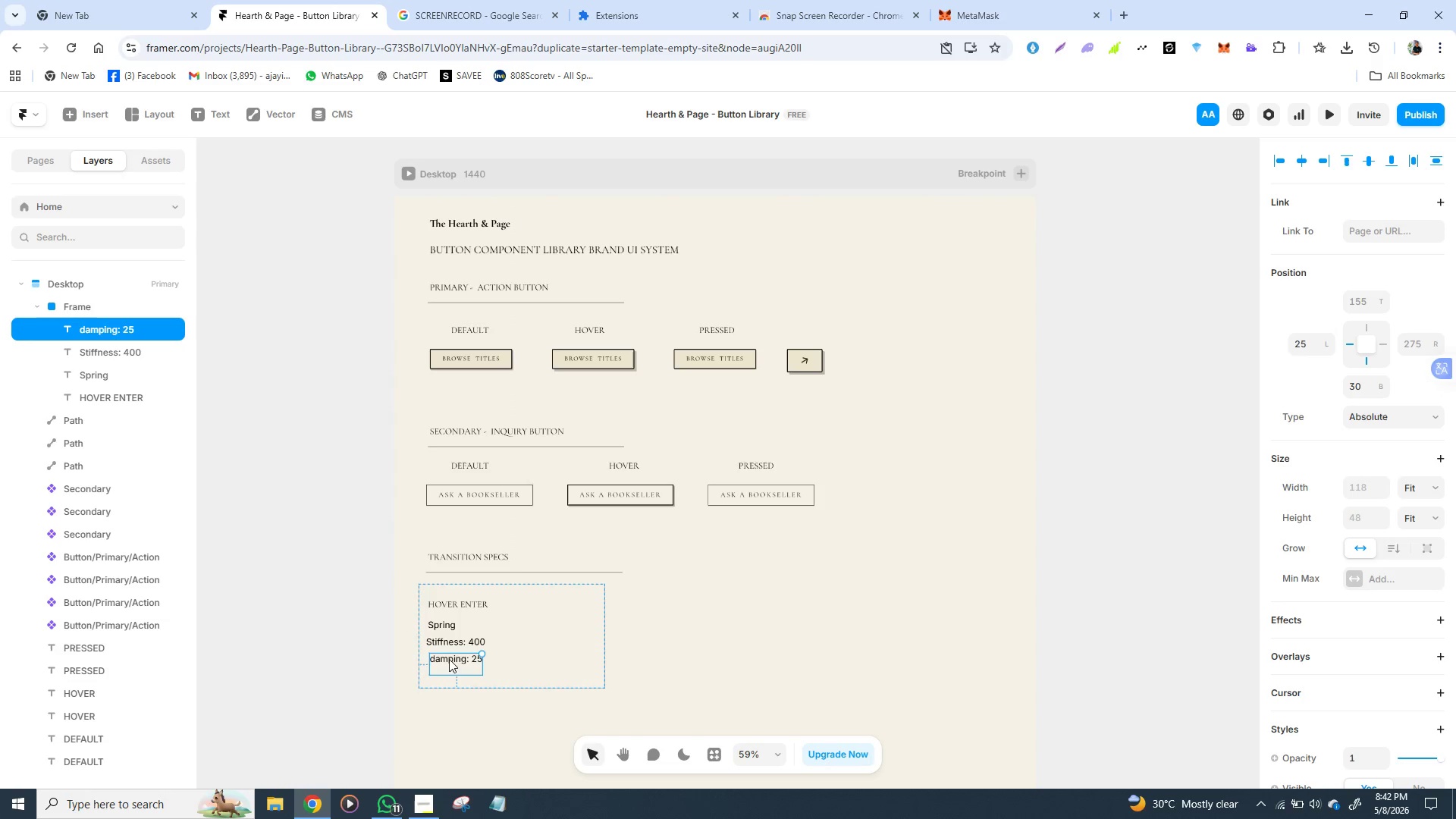 
hold_key(key=ShiftLeft, duration=1.5)
left_click([453, 644])
 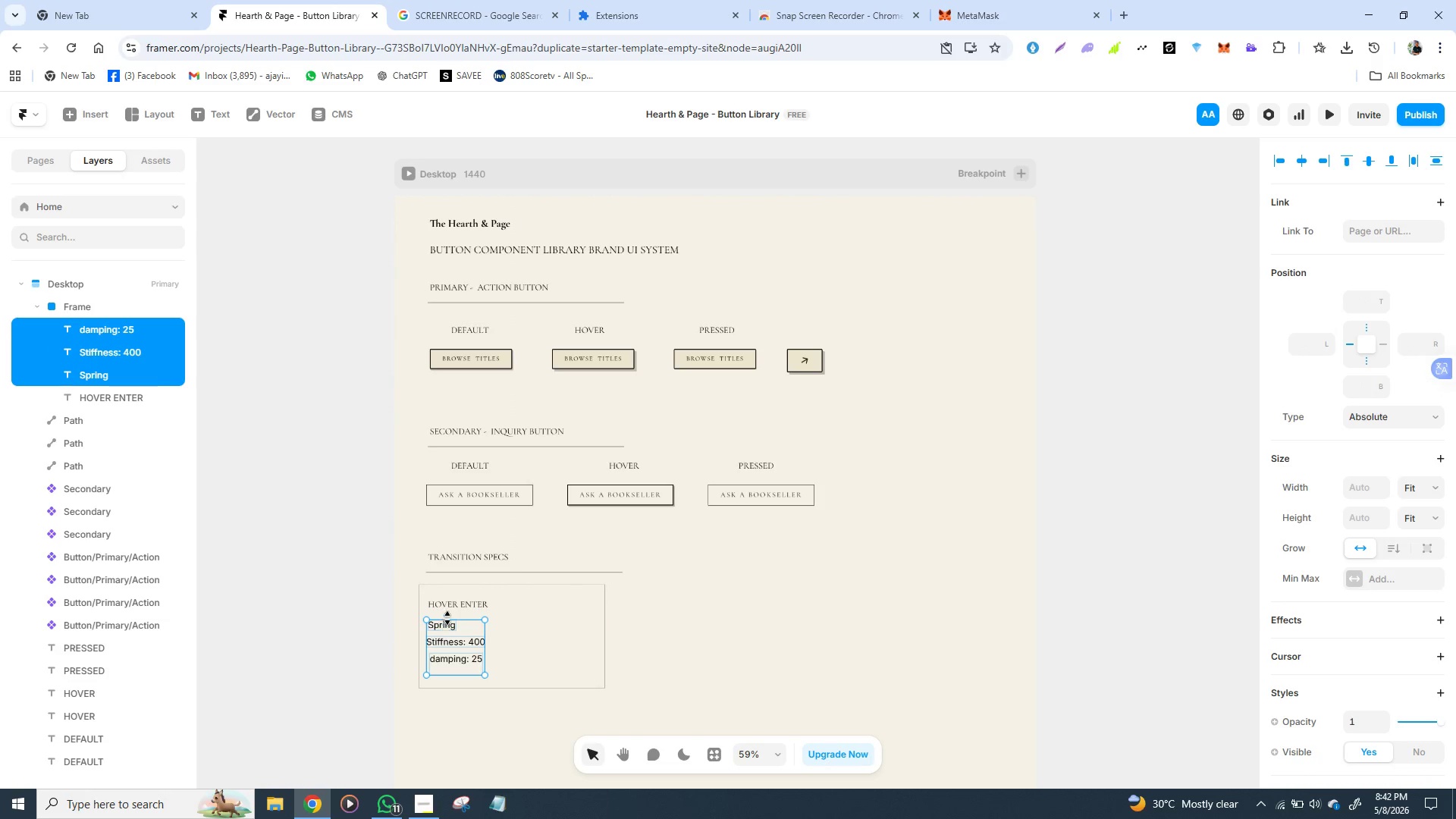 
hold_key(key=ShiftLeft, duration=1.14)
left_click([452, 611])
 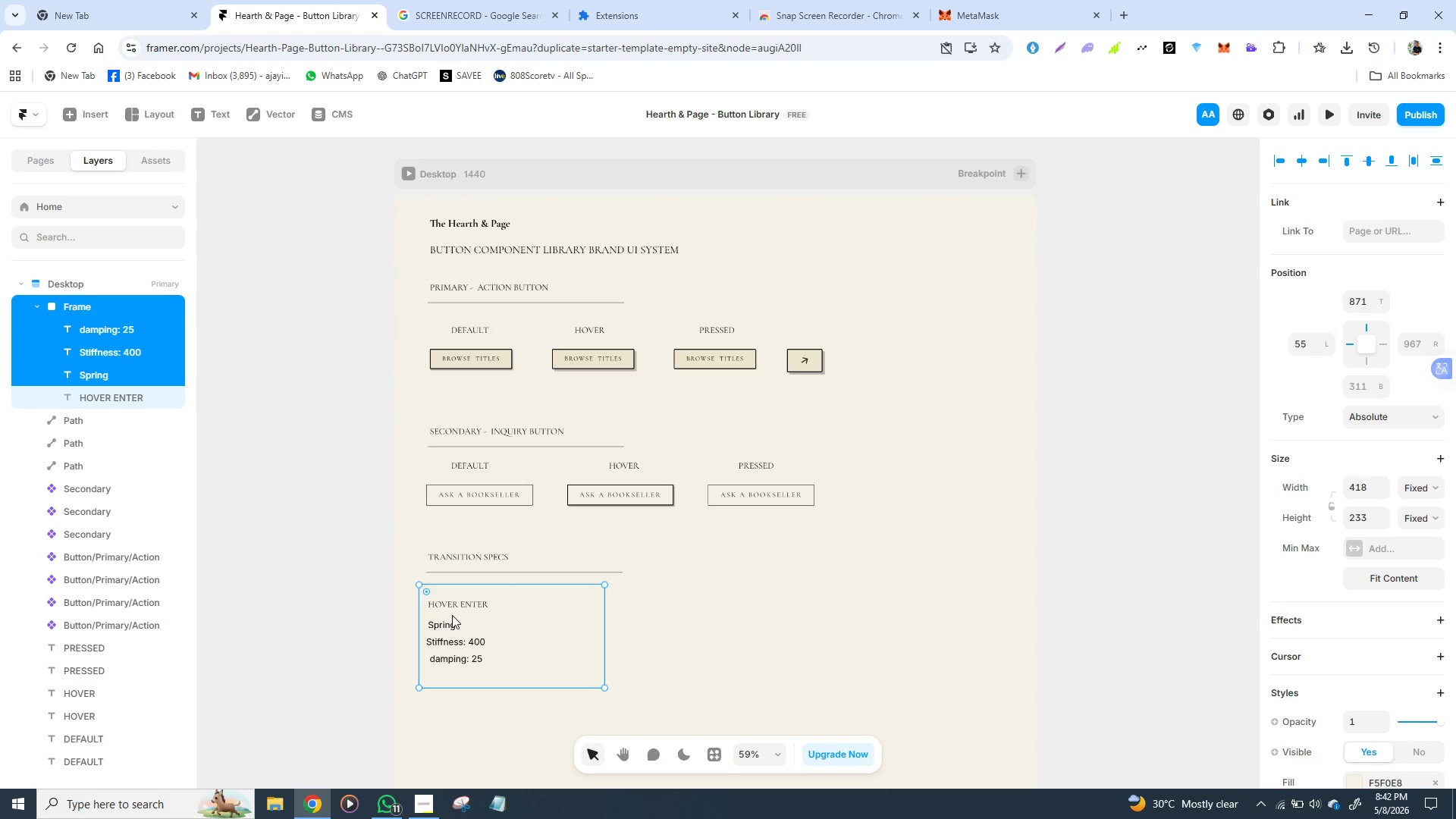 
left_click([457, 605])
 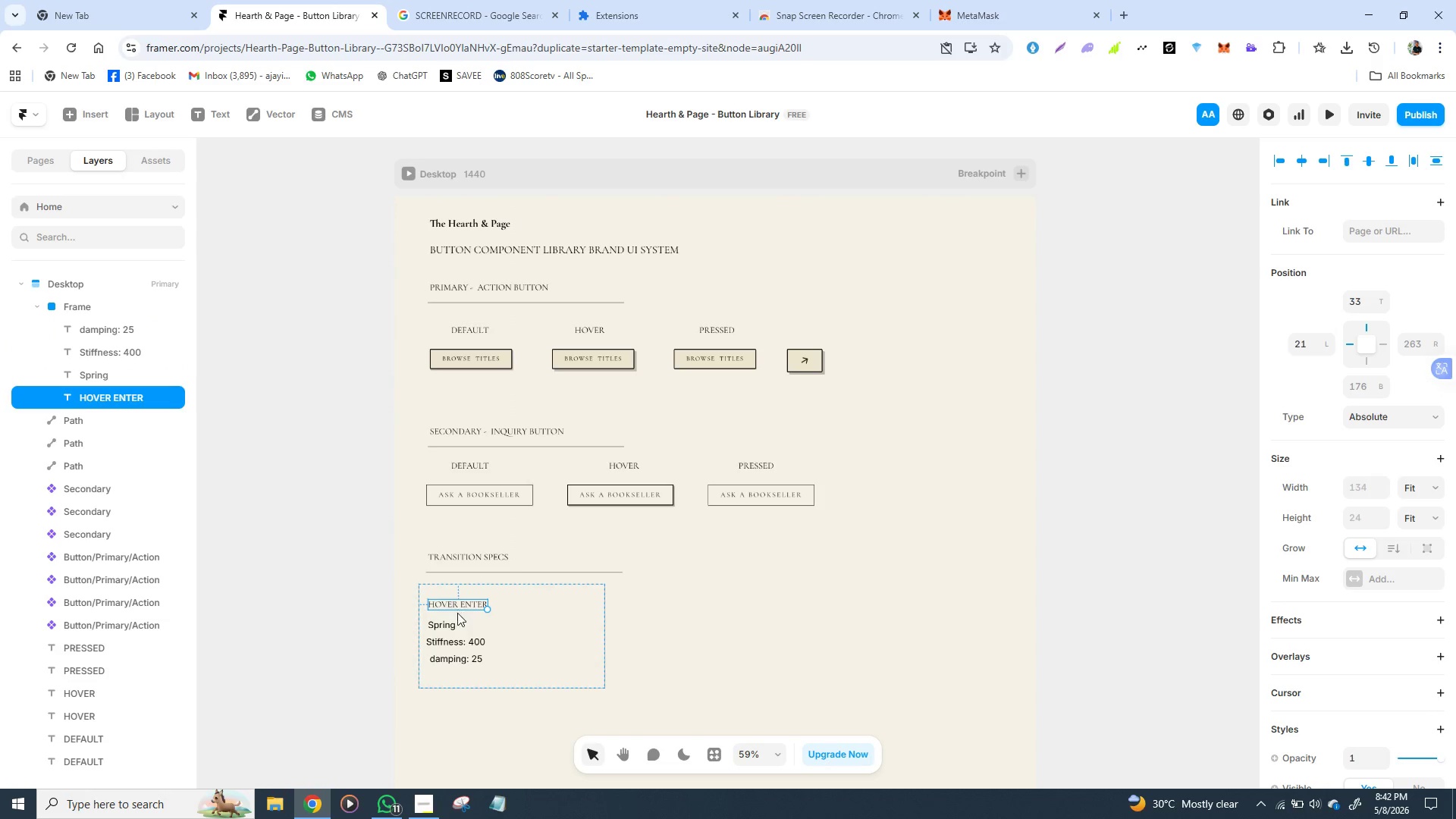 
hold_key(key=ShiftLeft, duration=1.5)
left_click([450, 624])
 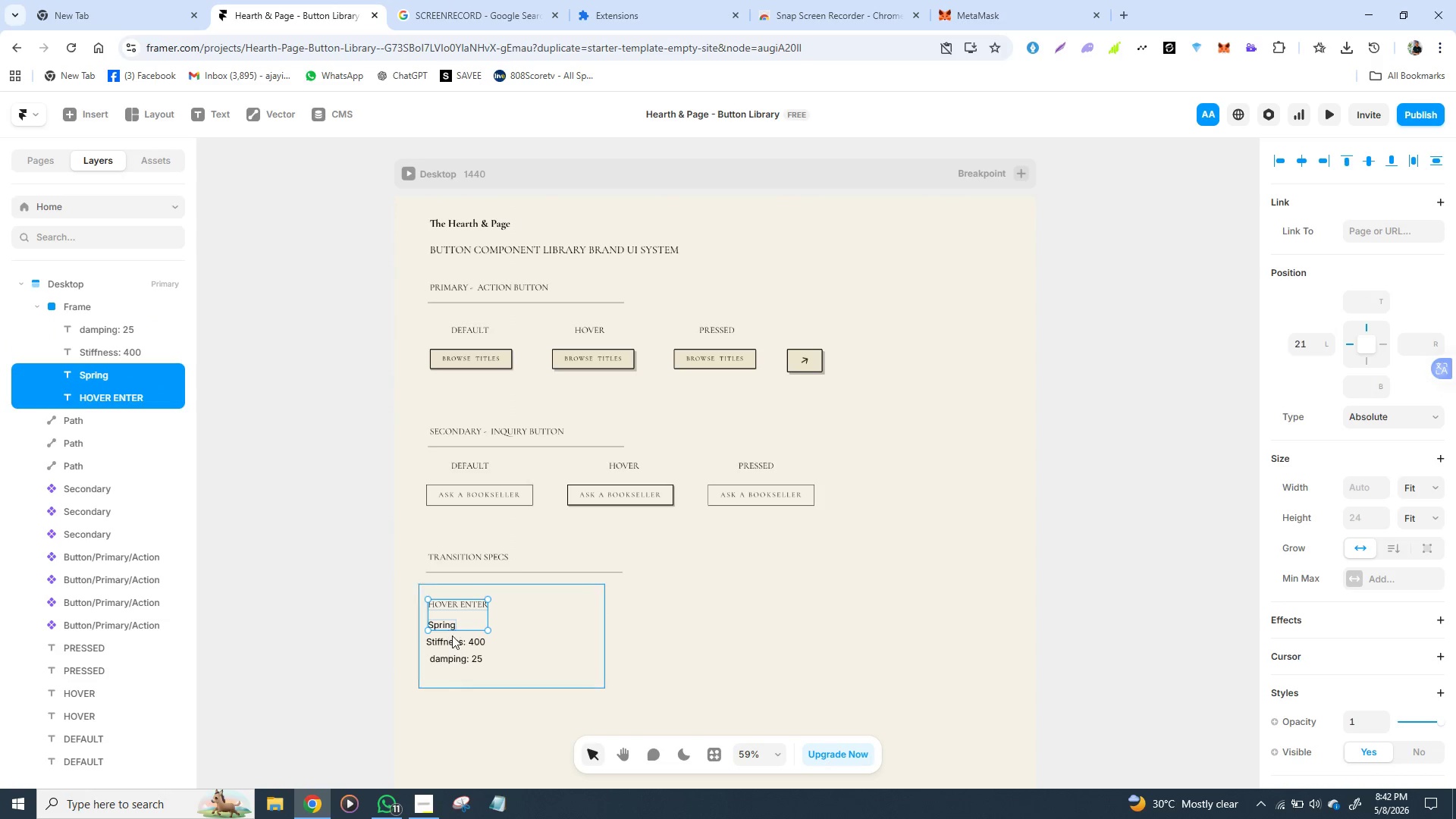 
hold_key(key=ShiftLeft, duration=1.51)
left_click([452, 637])
 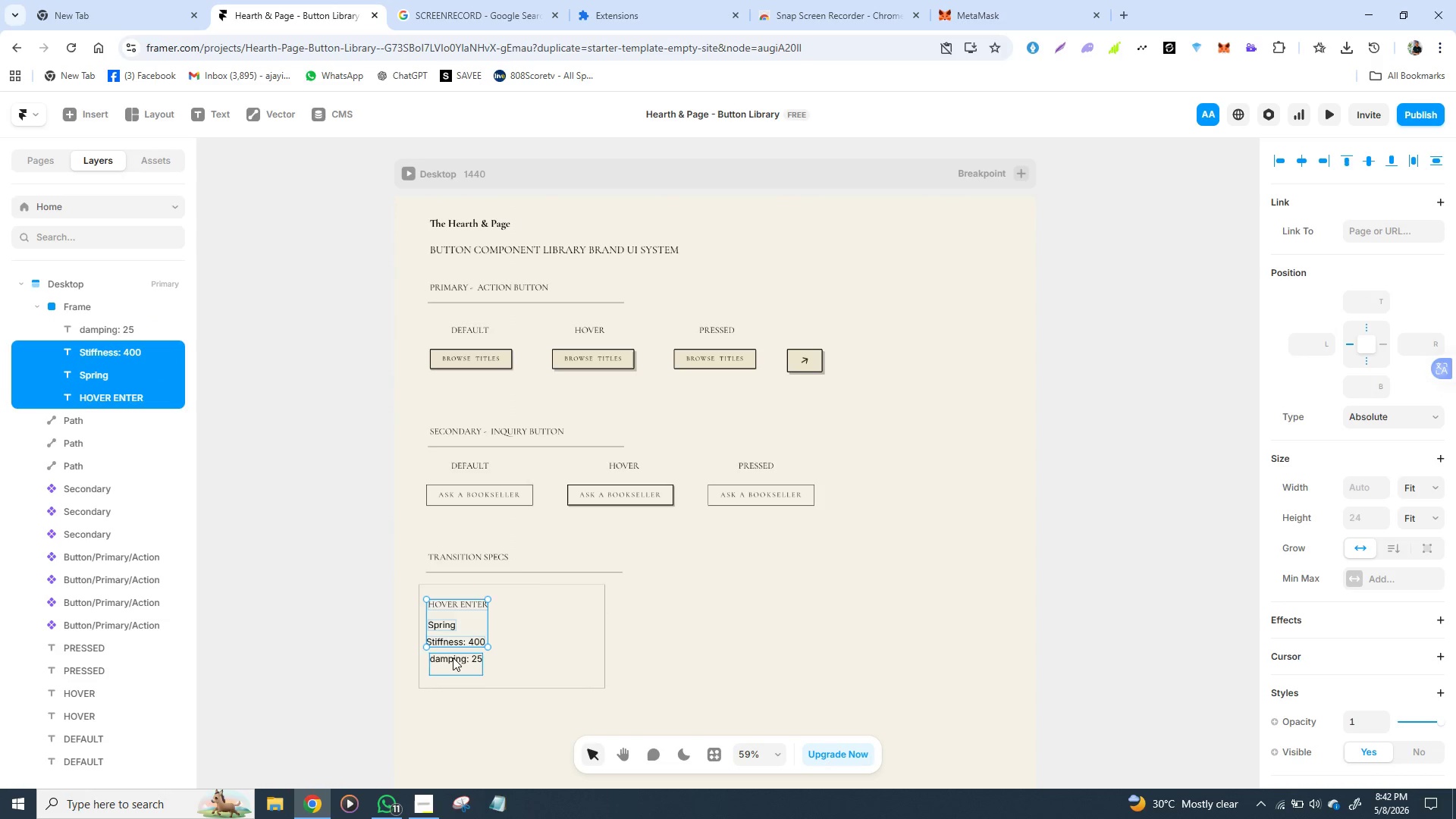 
left_click([453, 658])
 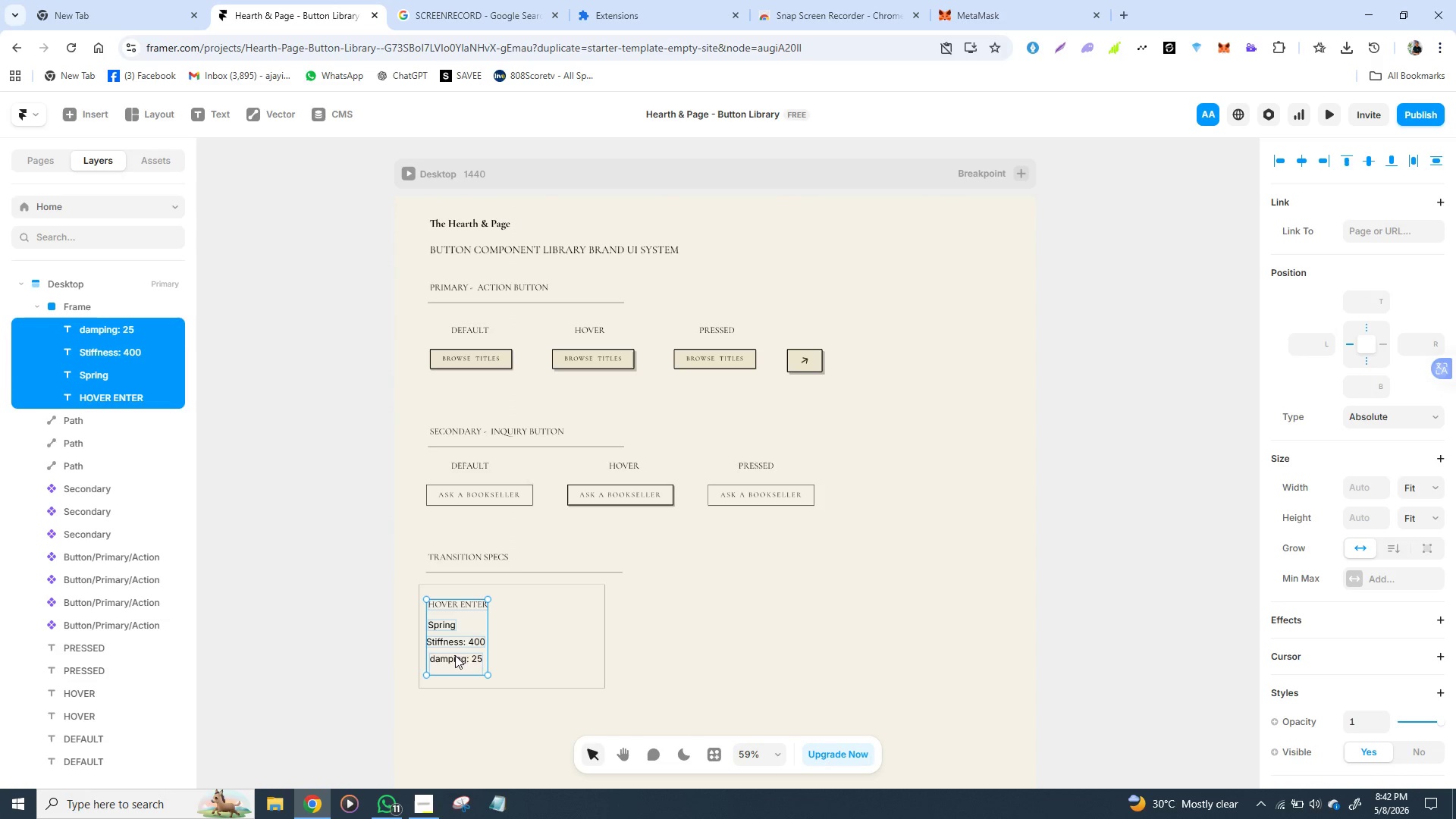 
key(Shift+ShiftLeft)
 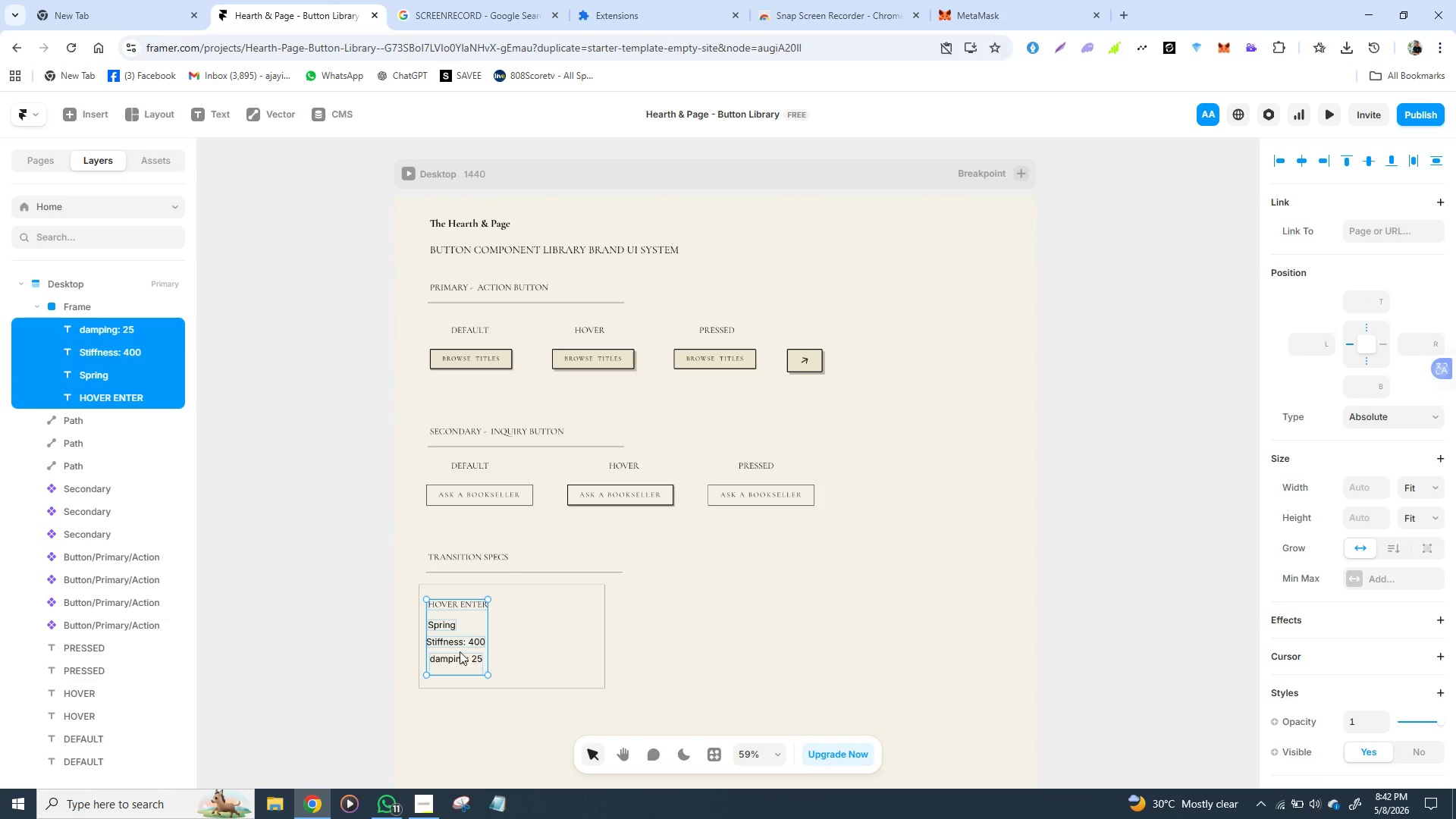 
key(Shift+ShiftLeft)
 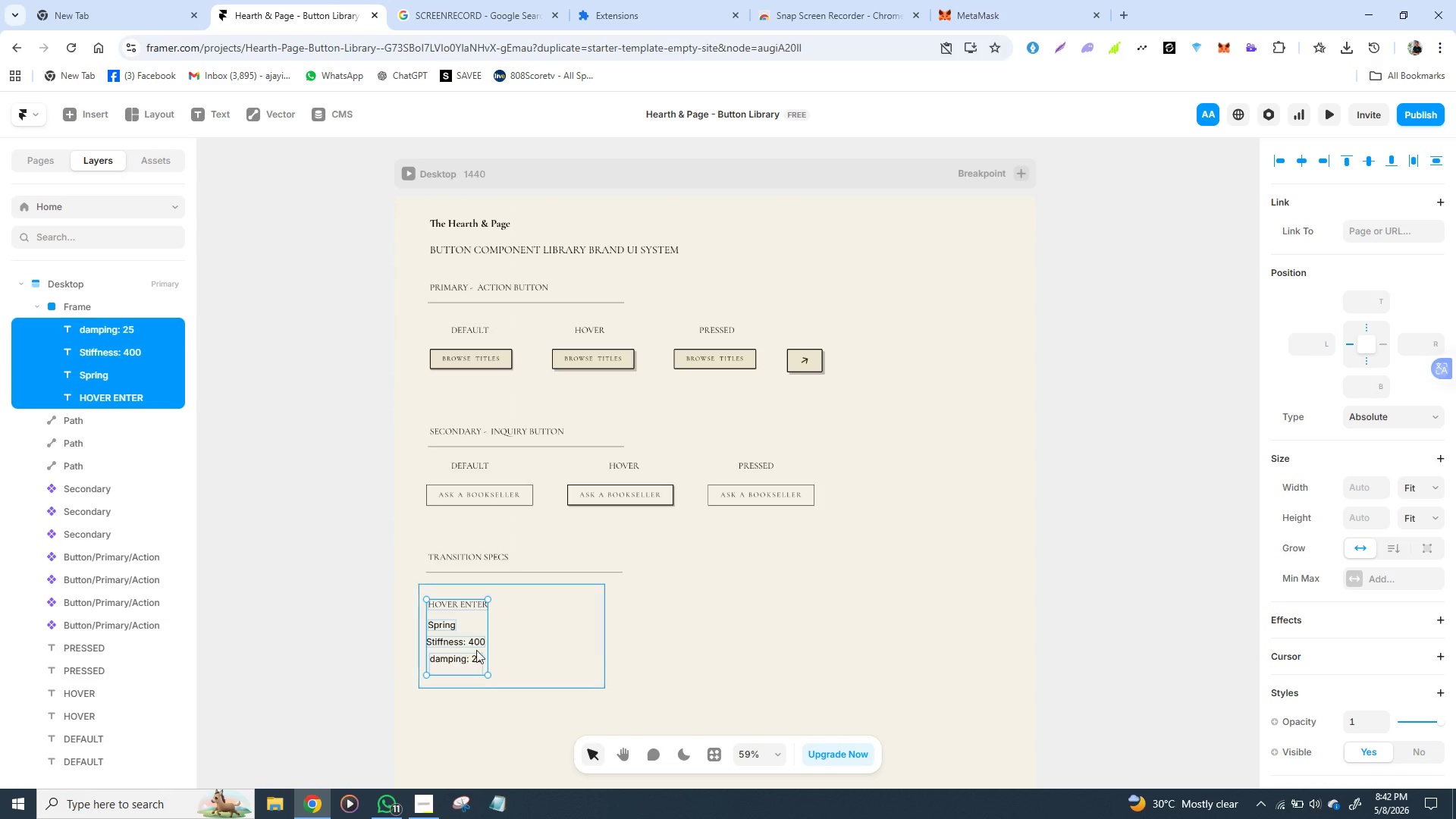 
key(Shift+ShiftLeft)
 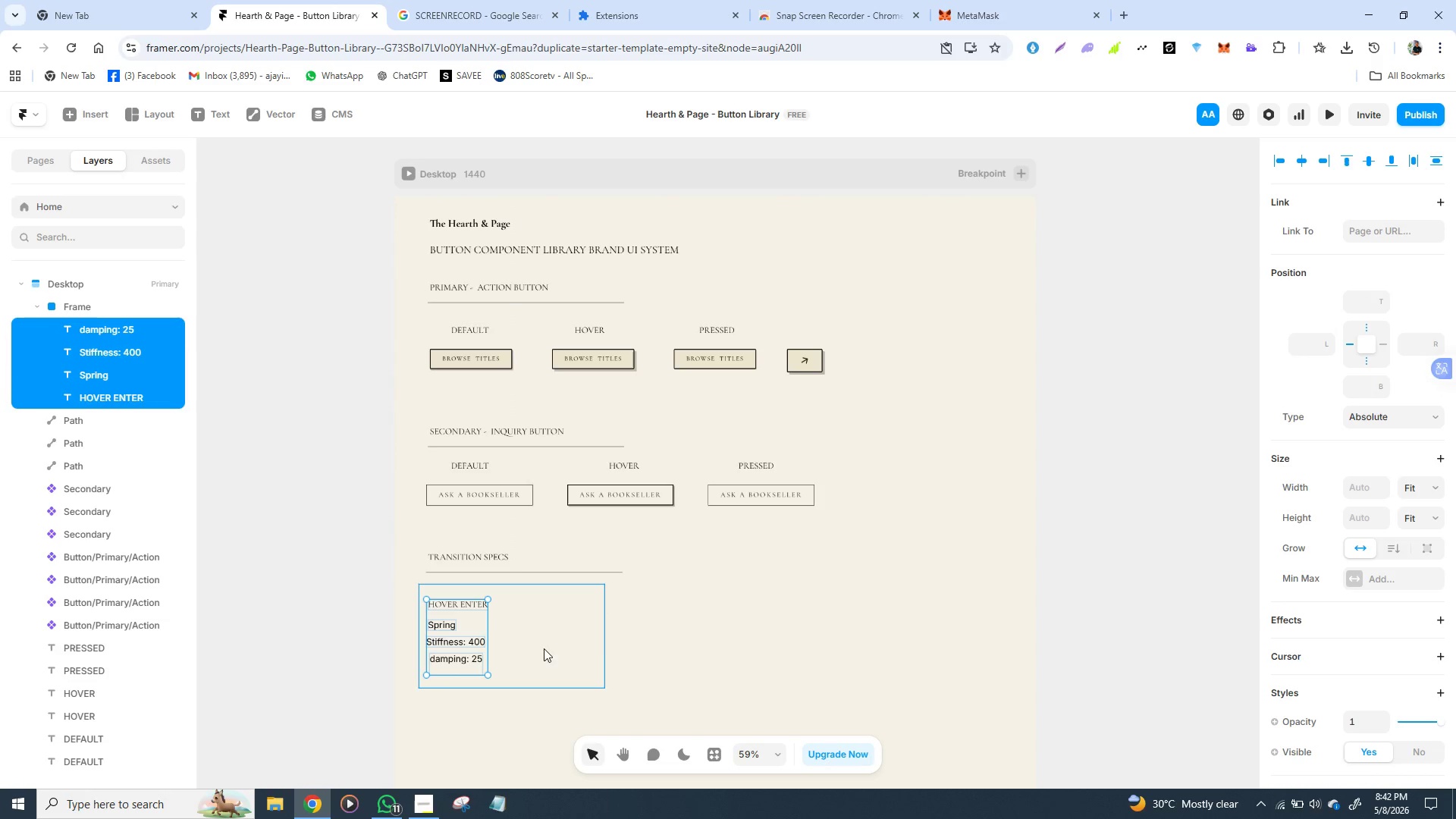 
key(Shift+ShiftLeft)
 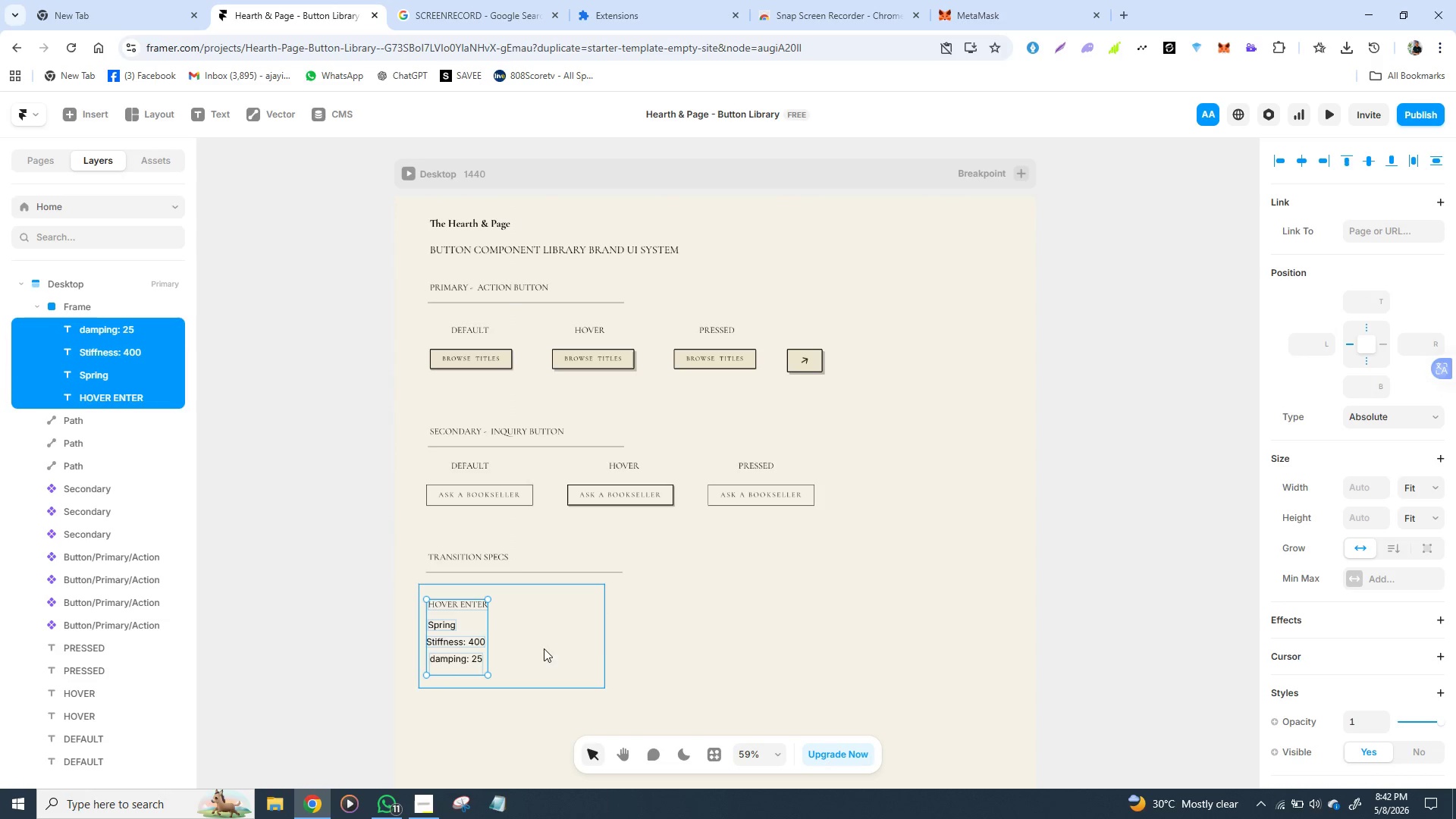 
key(Shift+ShiftLeft)
 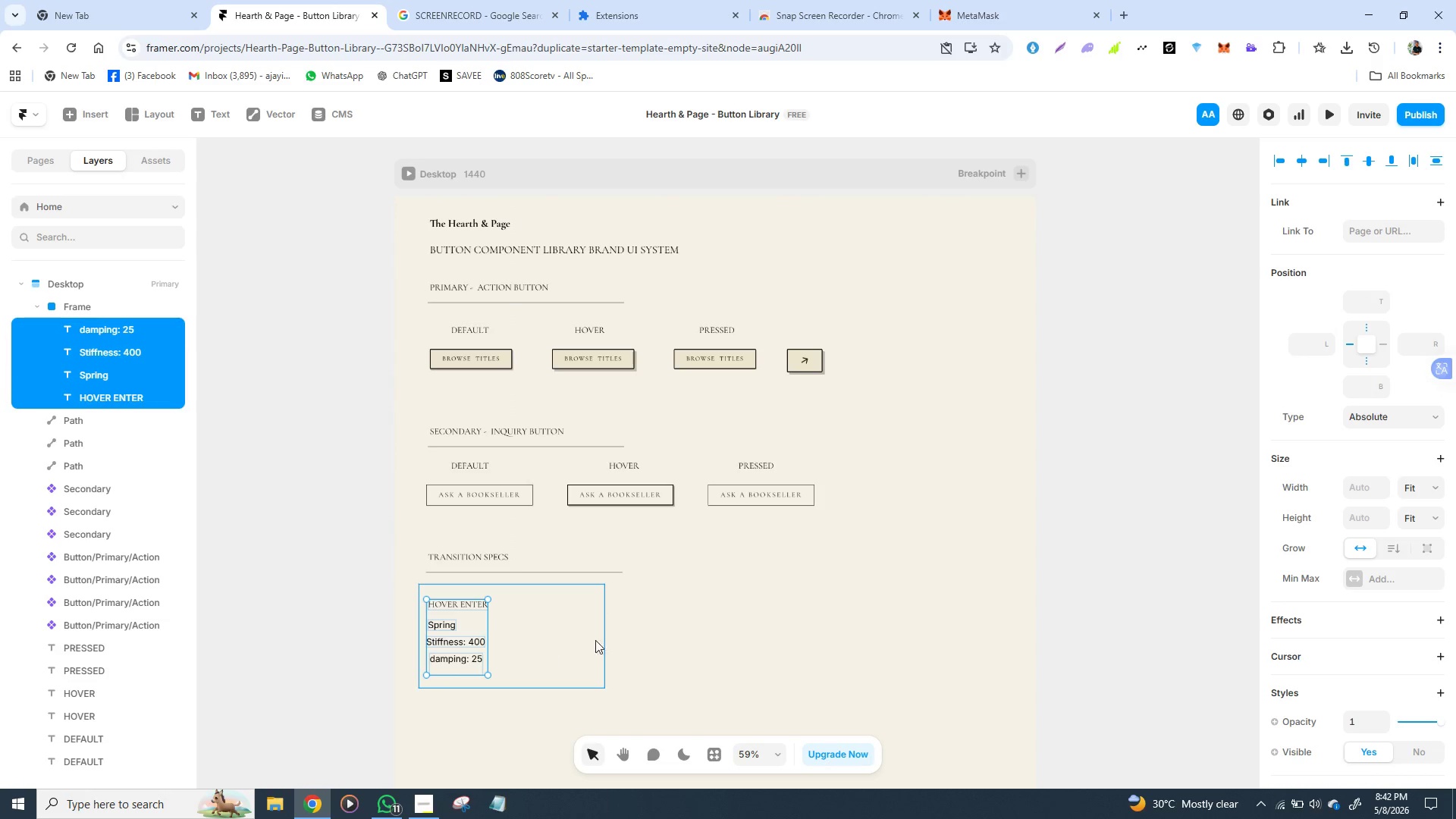 
key(Shift+ShiftLeft)
 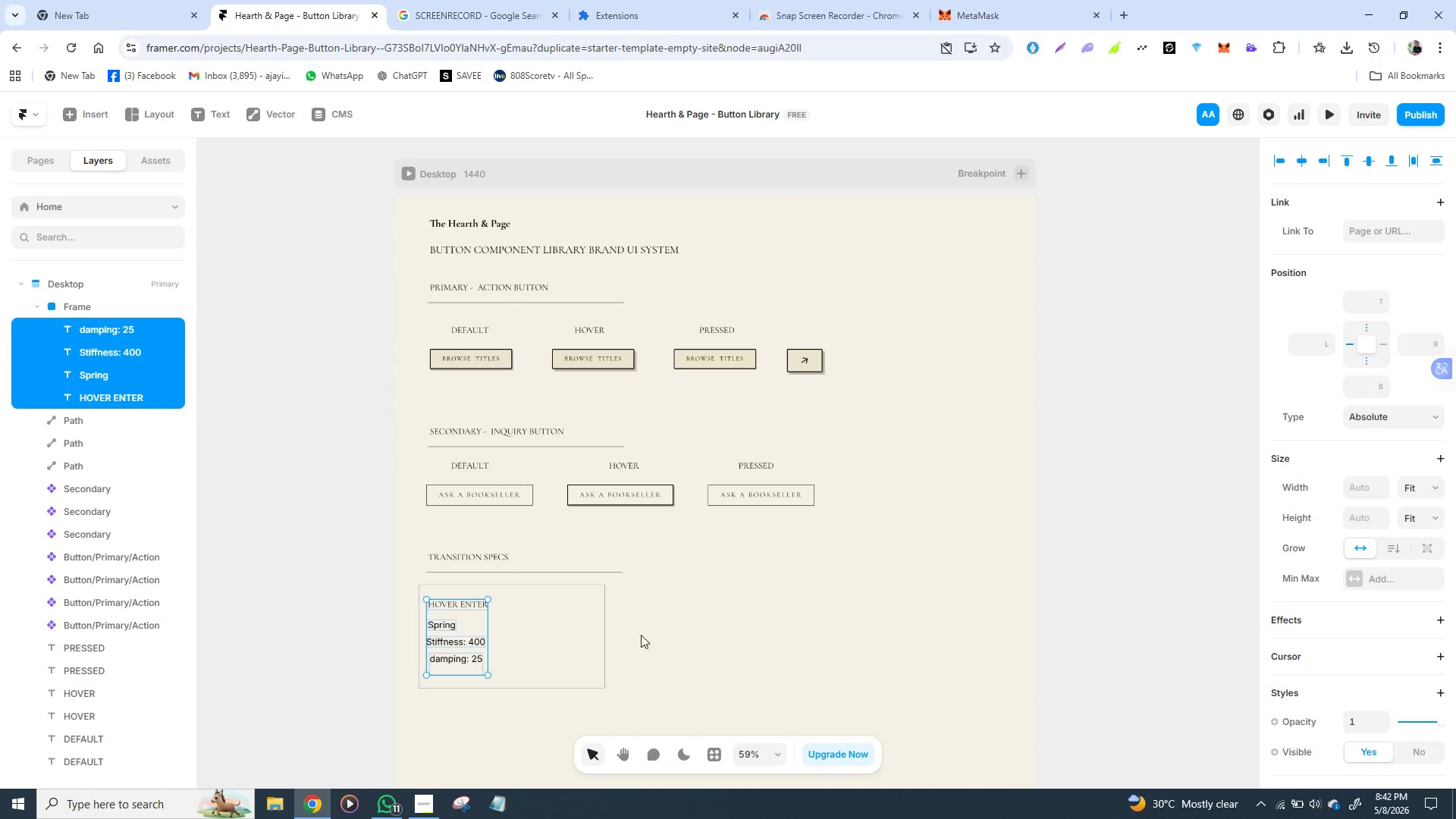 
hold_key(key=ShiftLeft, duration=6.91)
right_click([457, 626])
 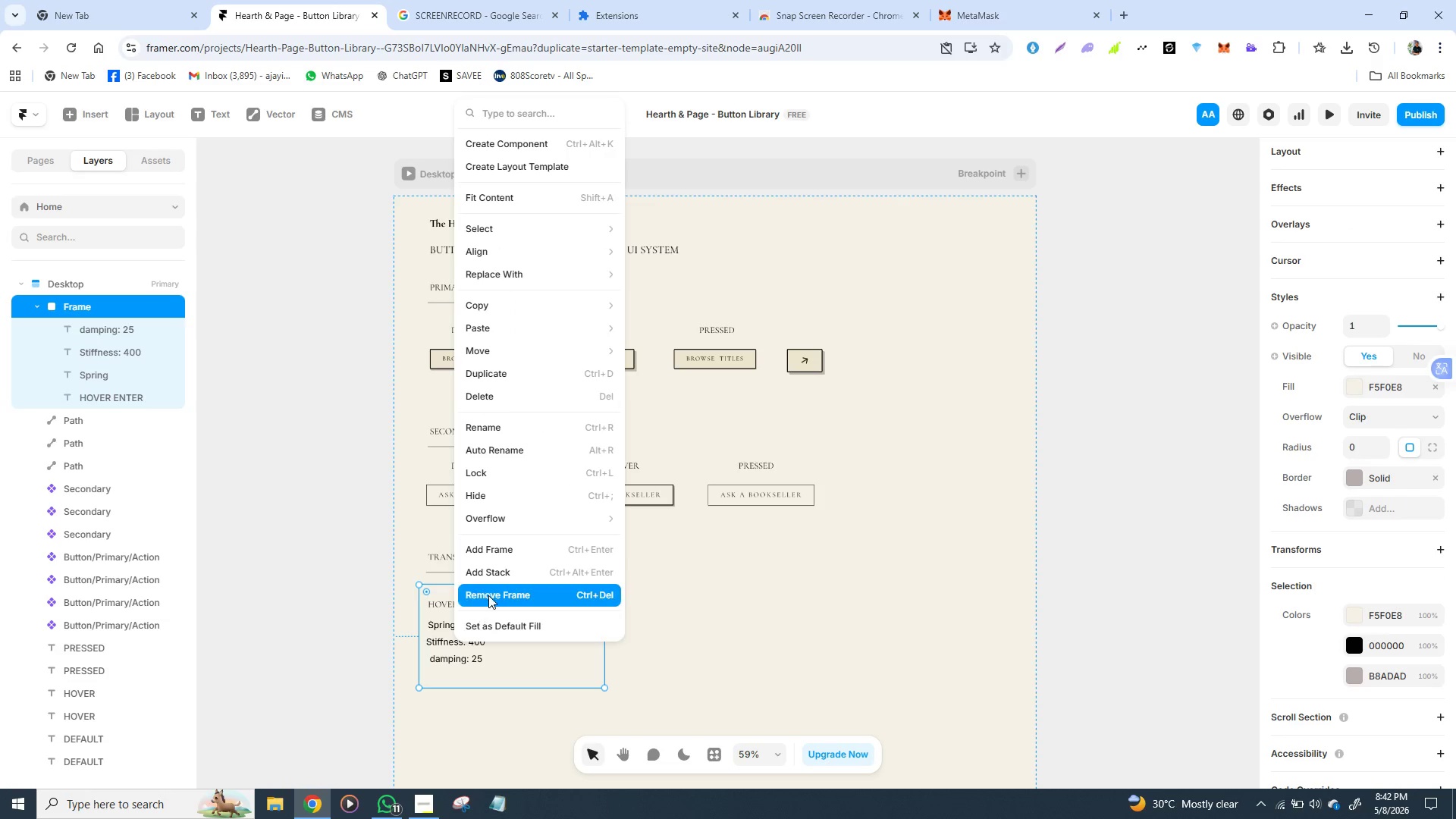 
left_click([716, 623])
 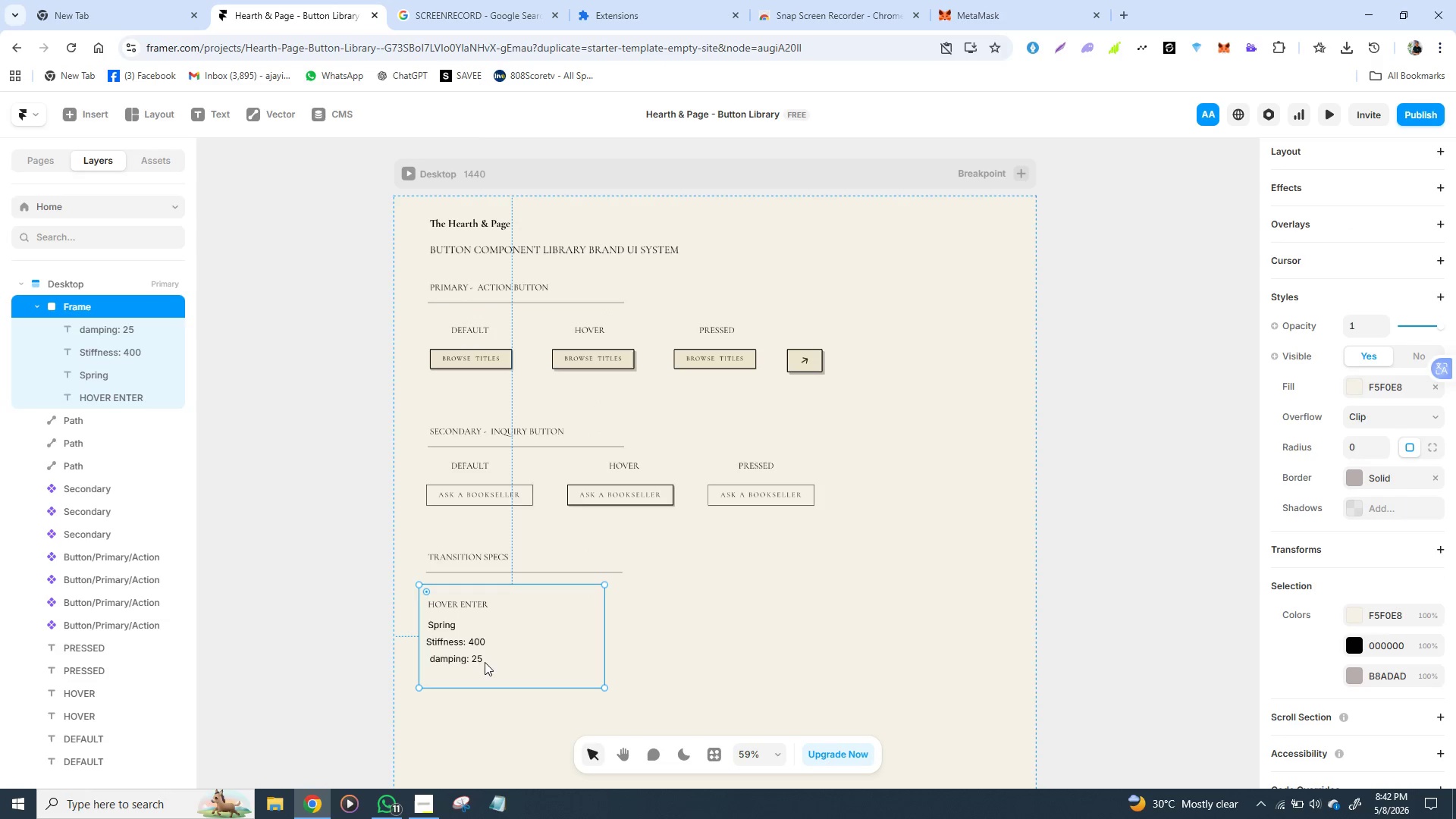 
left_click([473, 659])
 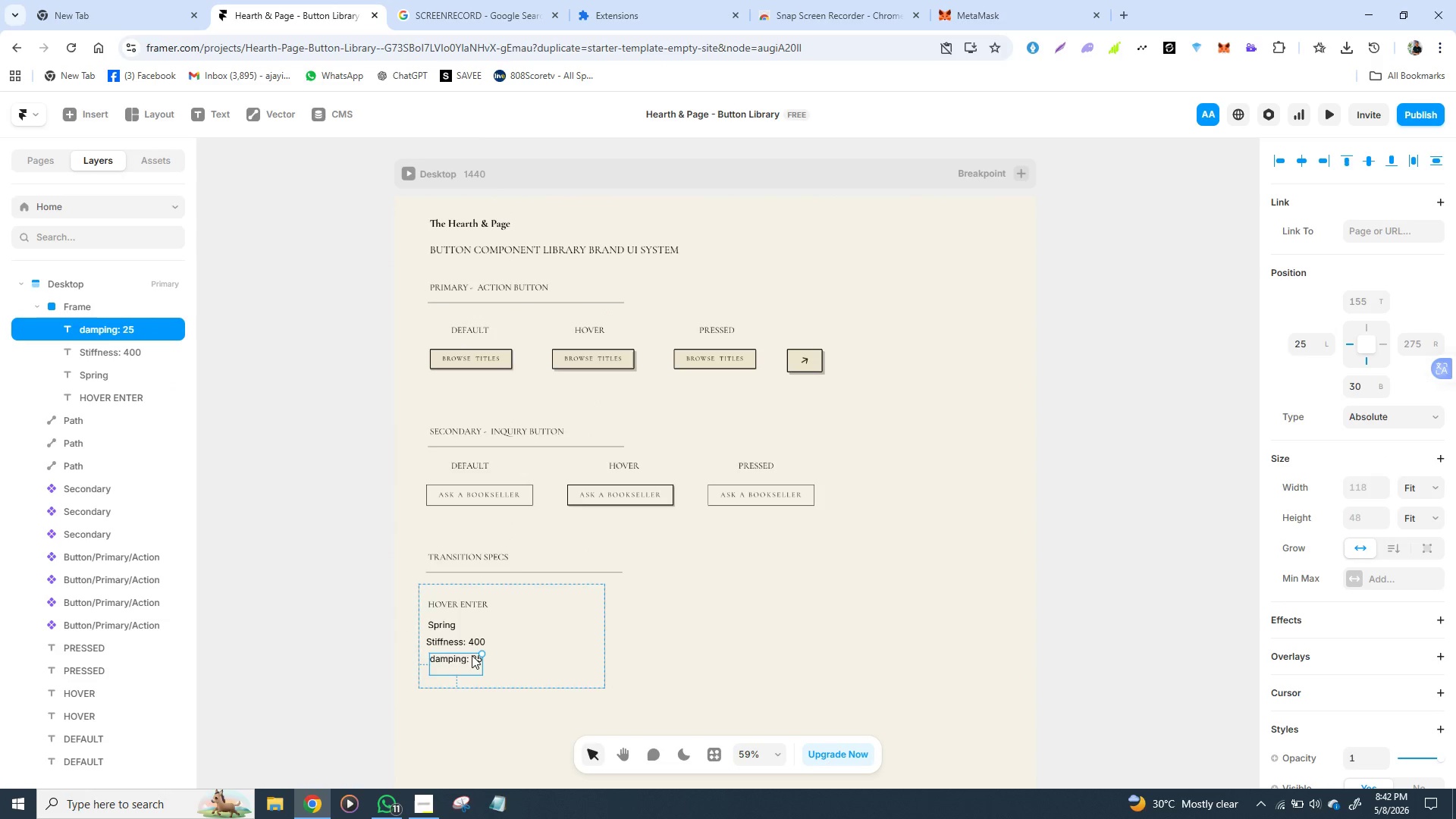 
hold_key(key=ShiftLeft, duration=1.5)
left_click([470, 641])
 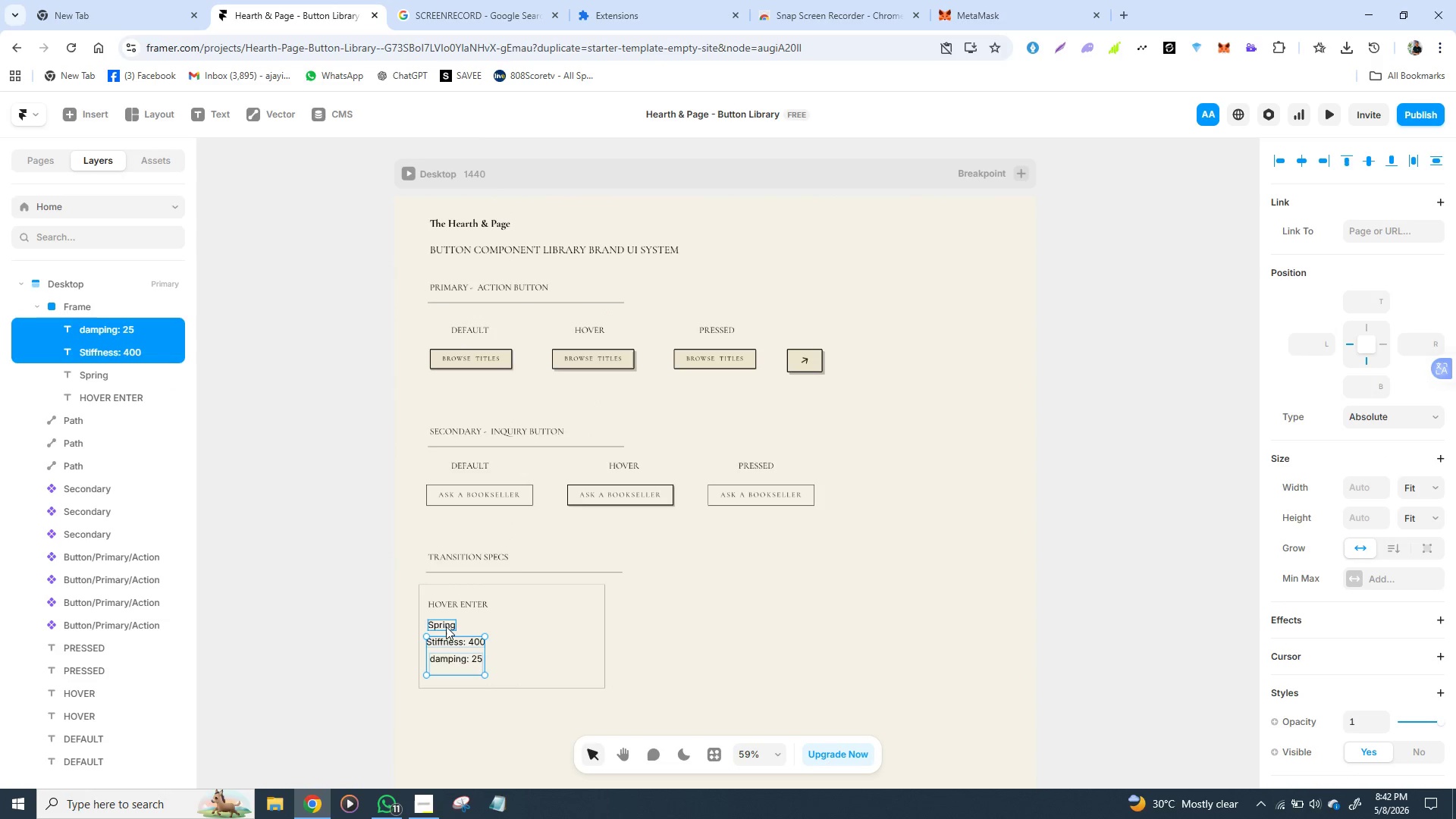 
left_click([446, 626])
 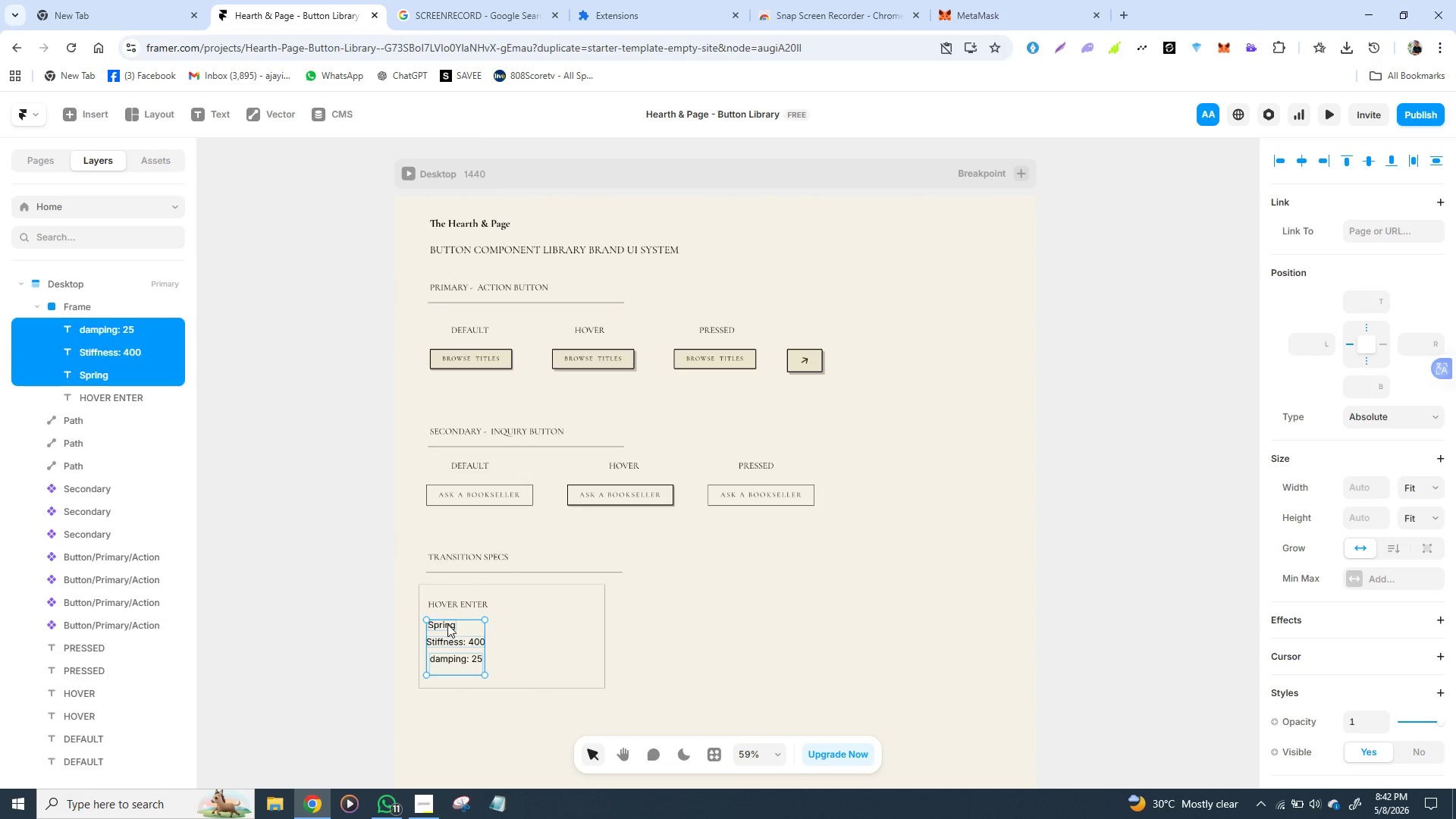 
hold_key(key=ShiftLeft, duration=1.08)
left_click([453, 610])
 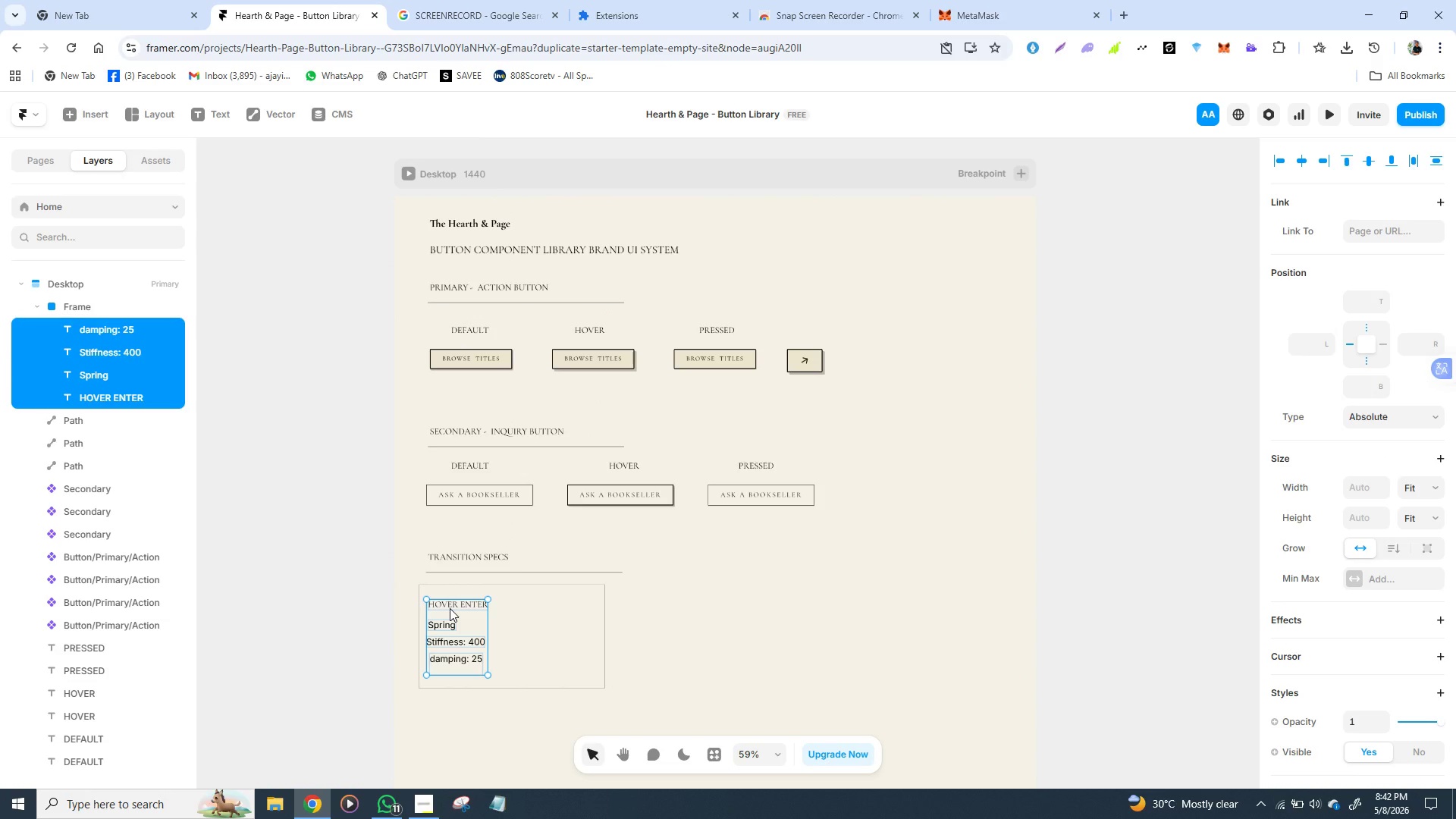 
right_click([450, 608])
 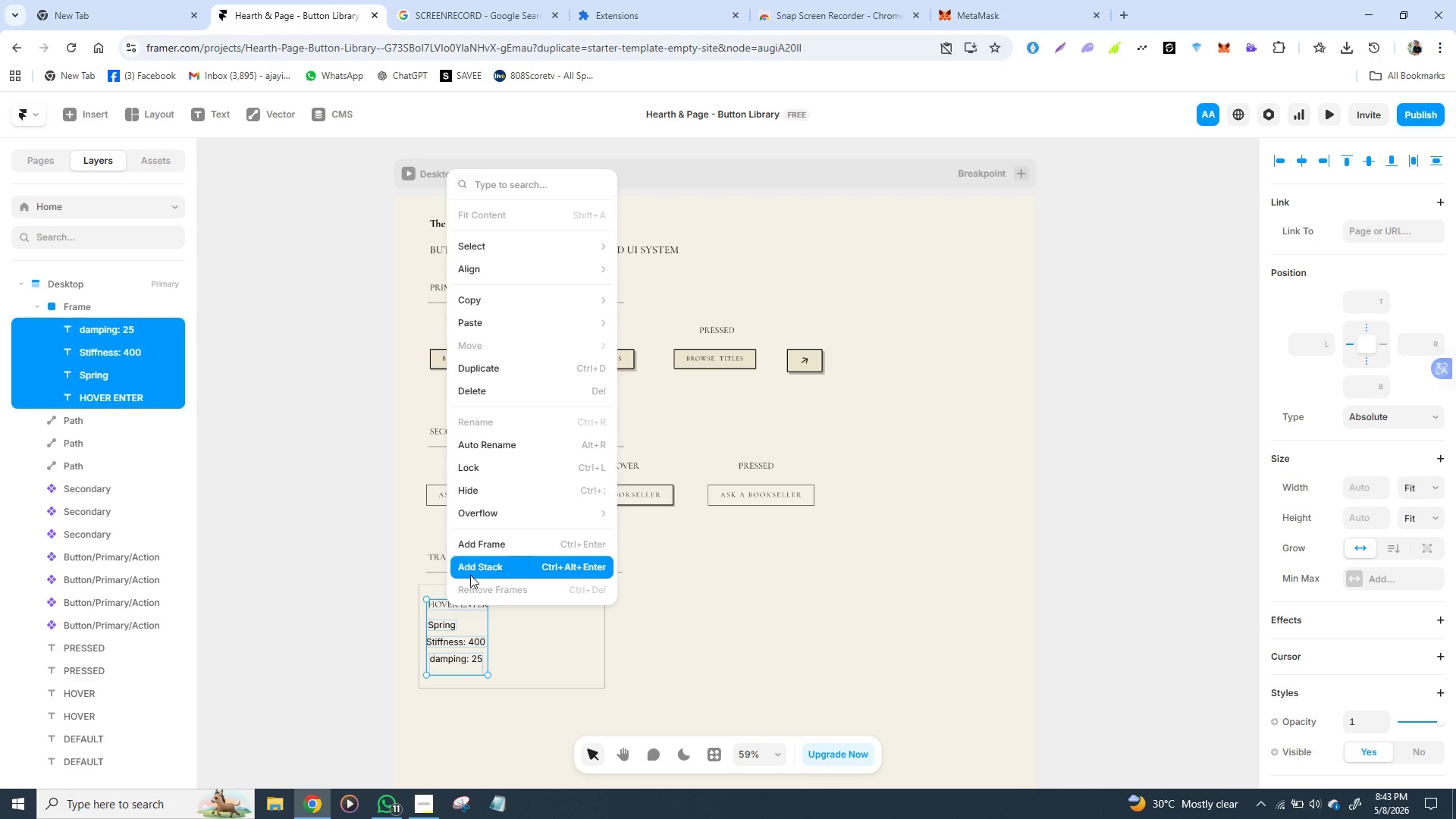 
left_click([472, 574])
 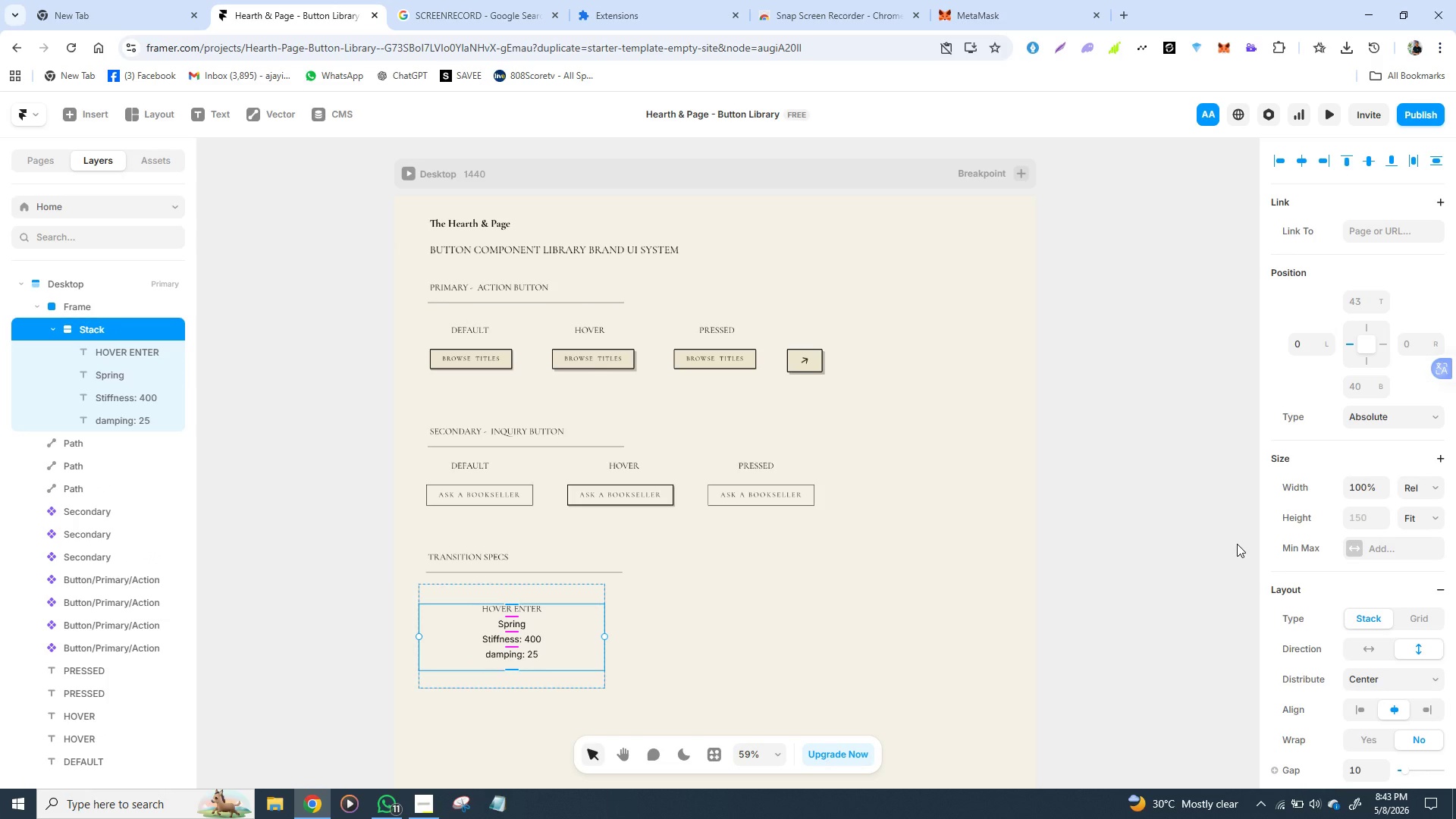 
wait(8.88)
 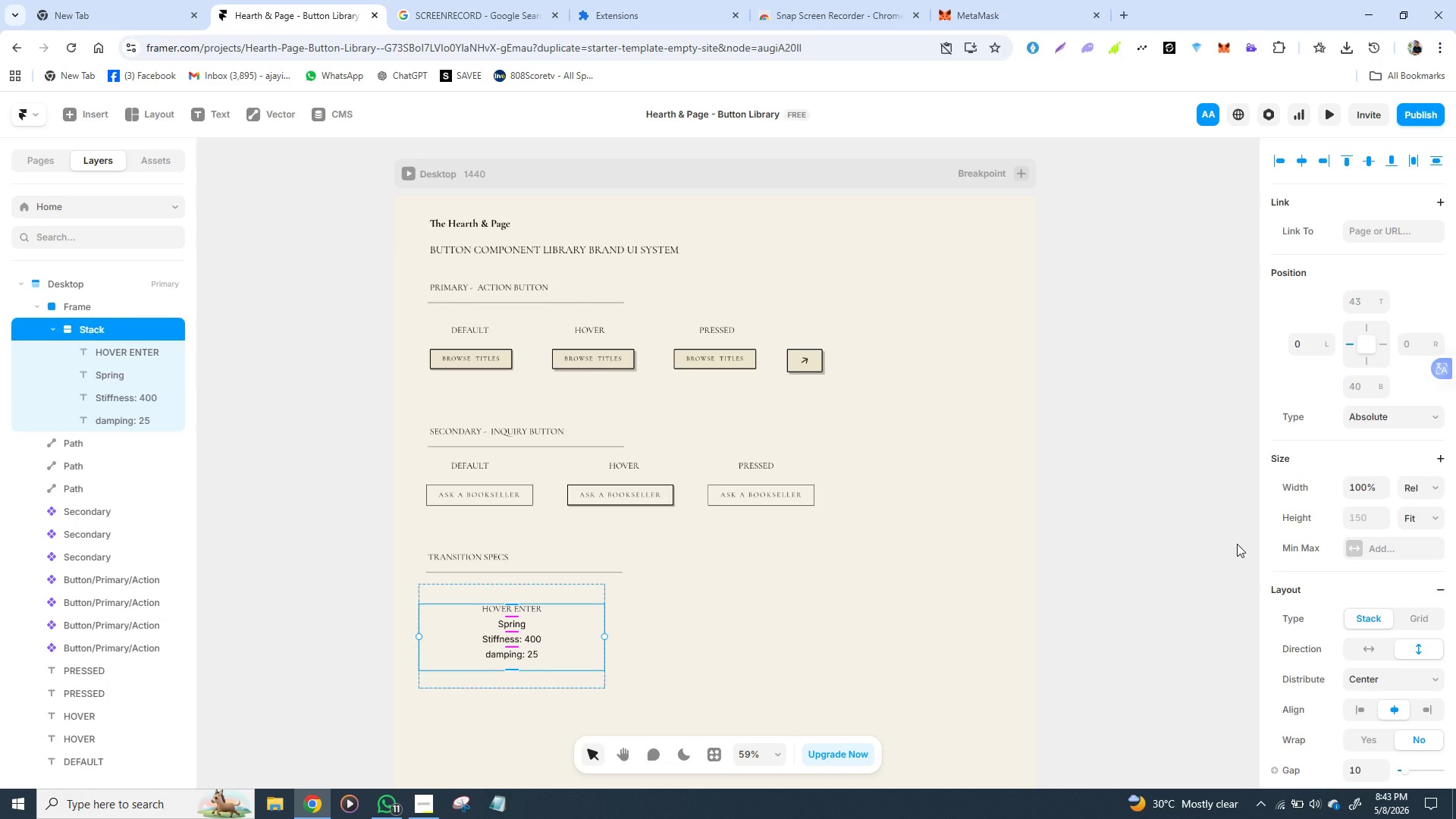 
left_click([1435, 518])
 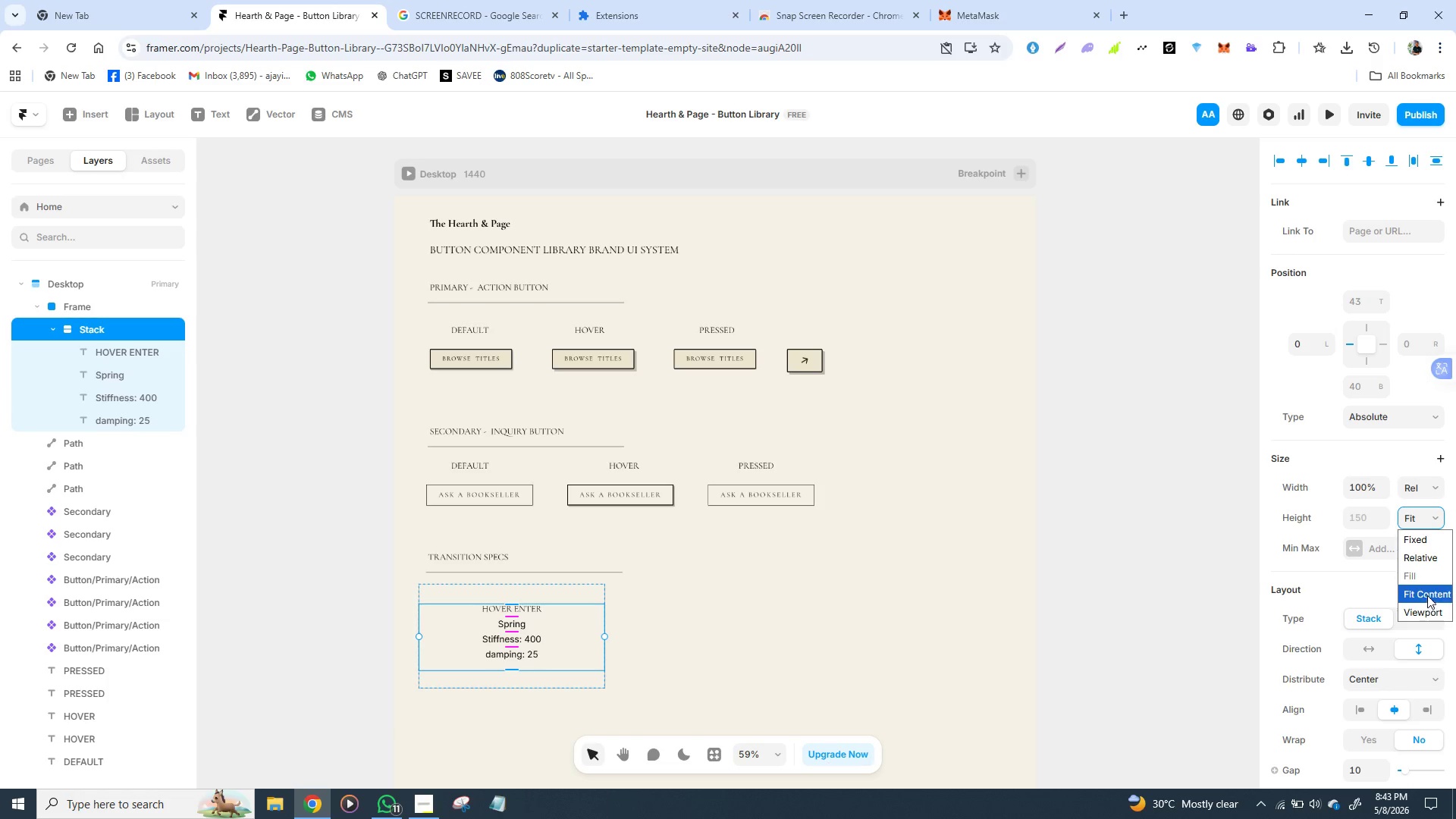 
left_click([1428, 589])
 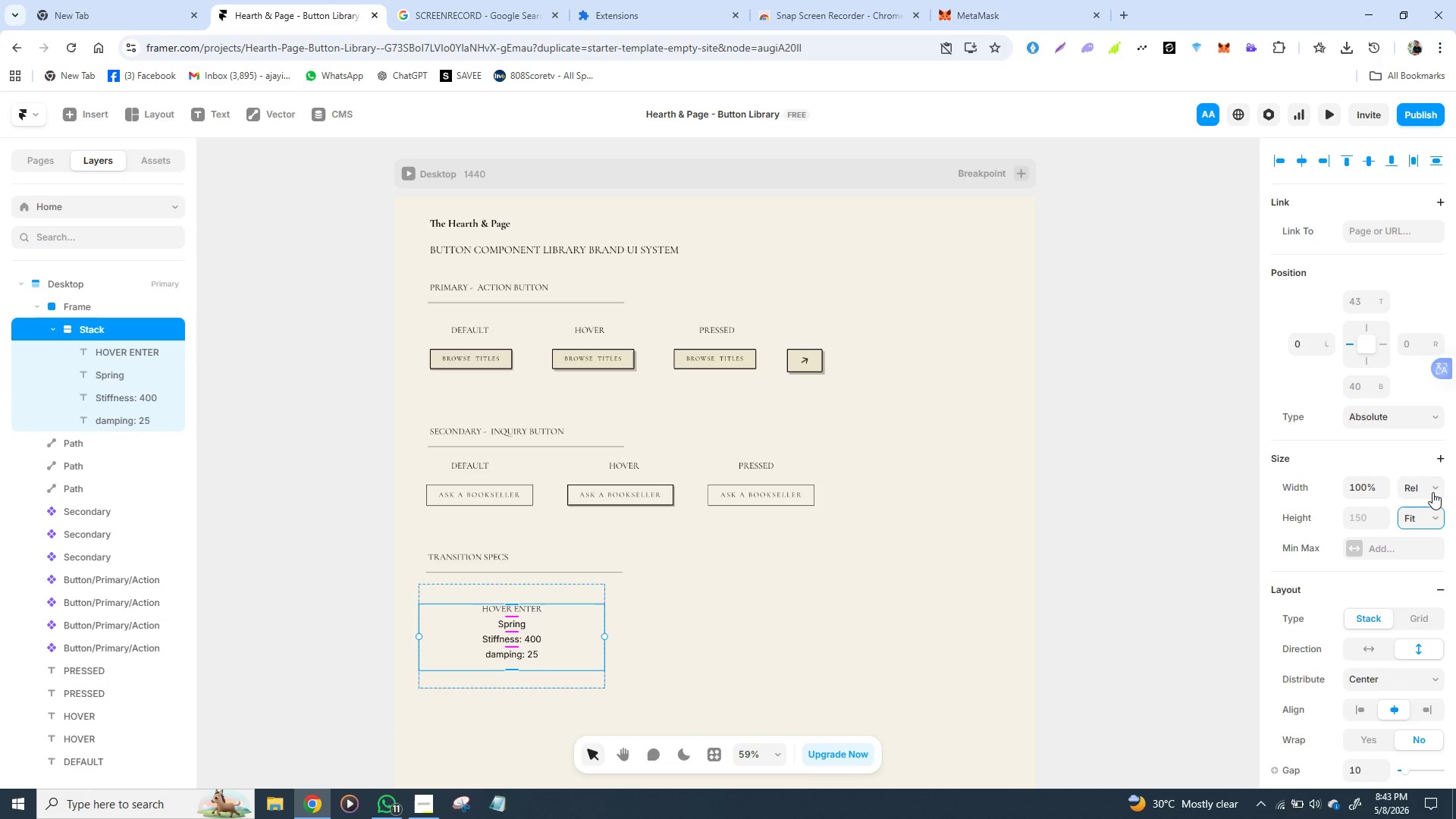 
left_click([1433, 487])
 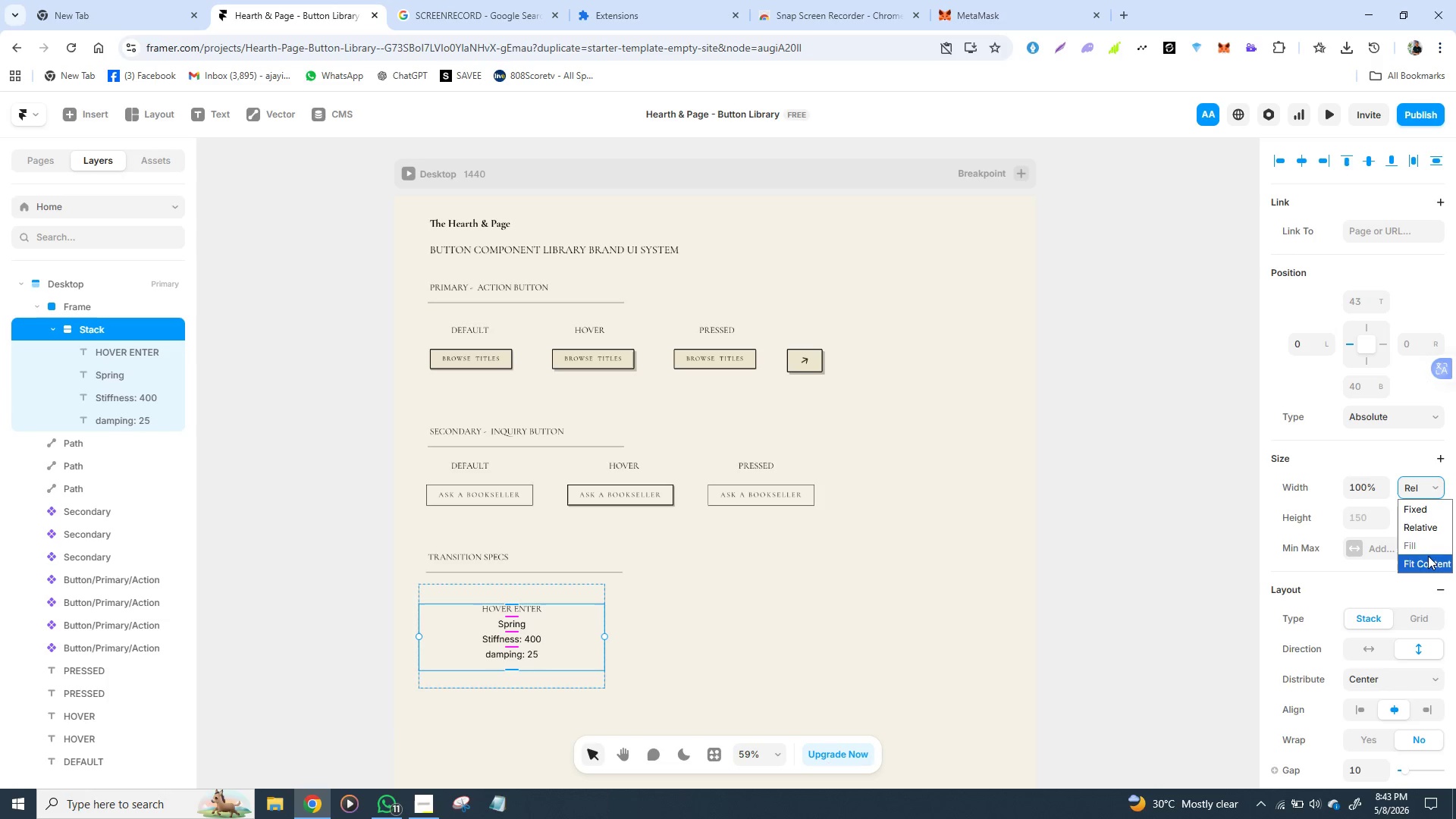 
left_click([1428, 560])
 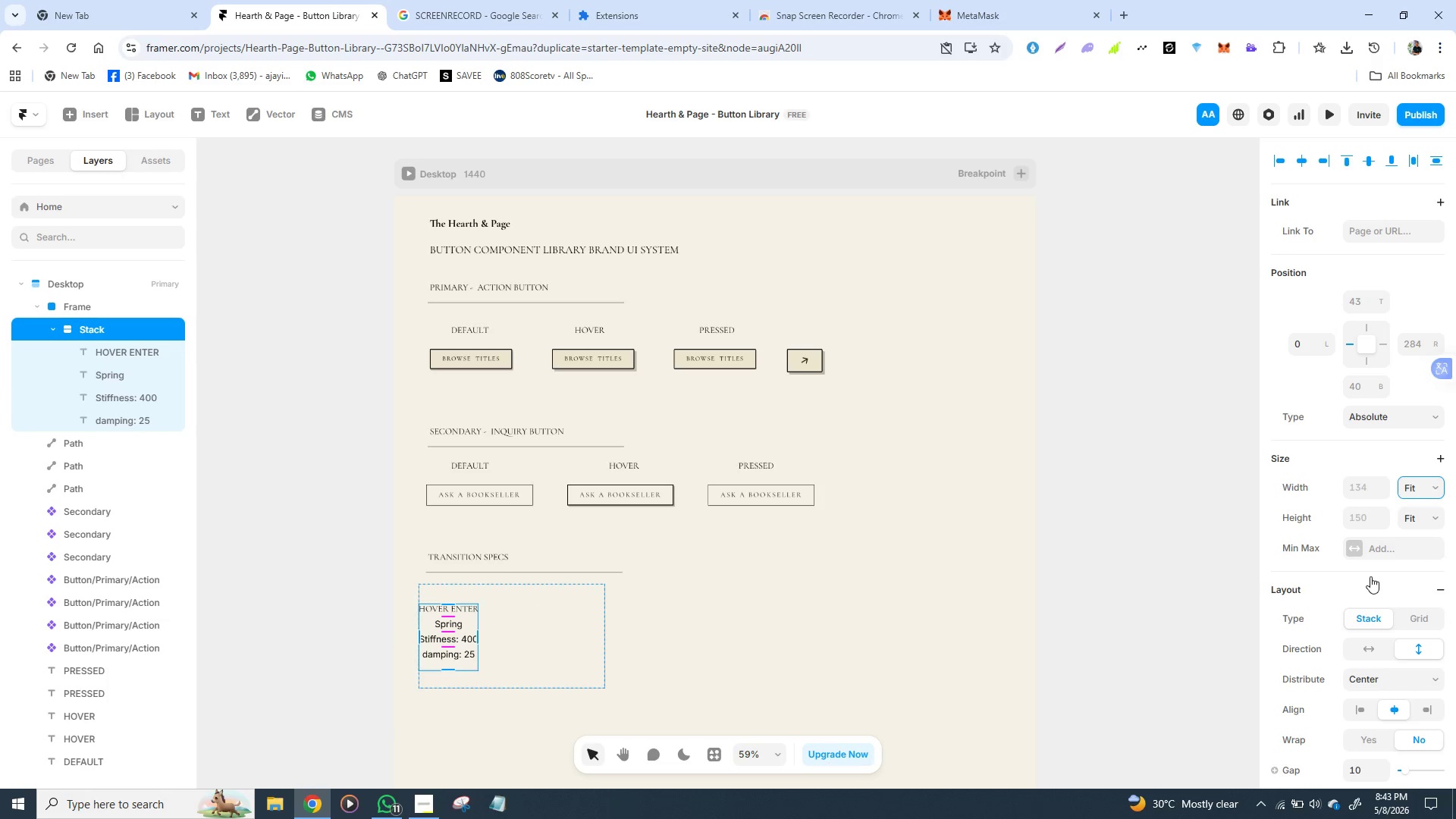 
scroll: coordinate [1390, 568], scroll_direction: down, amount: 1.0
 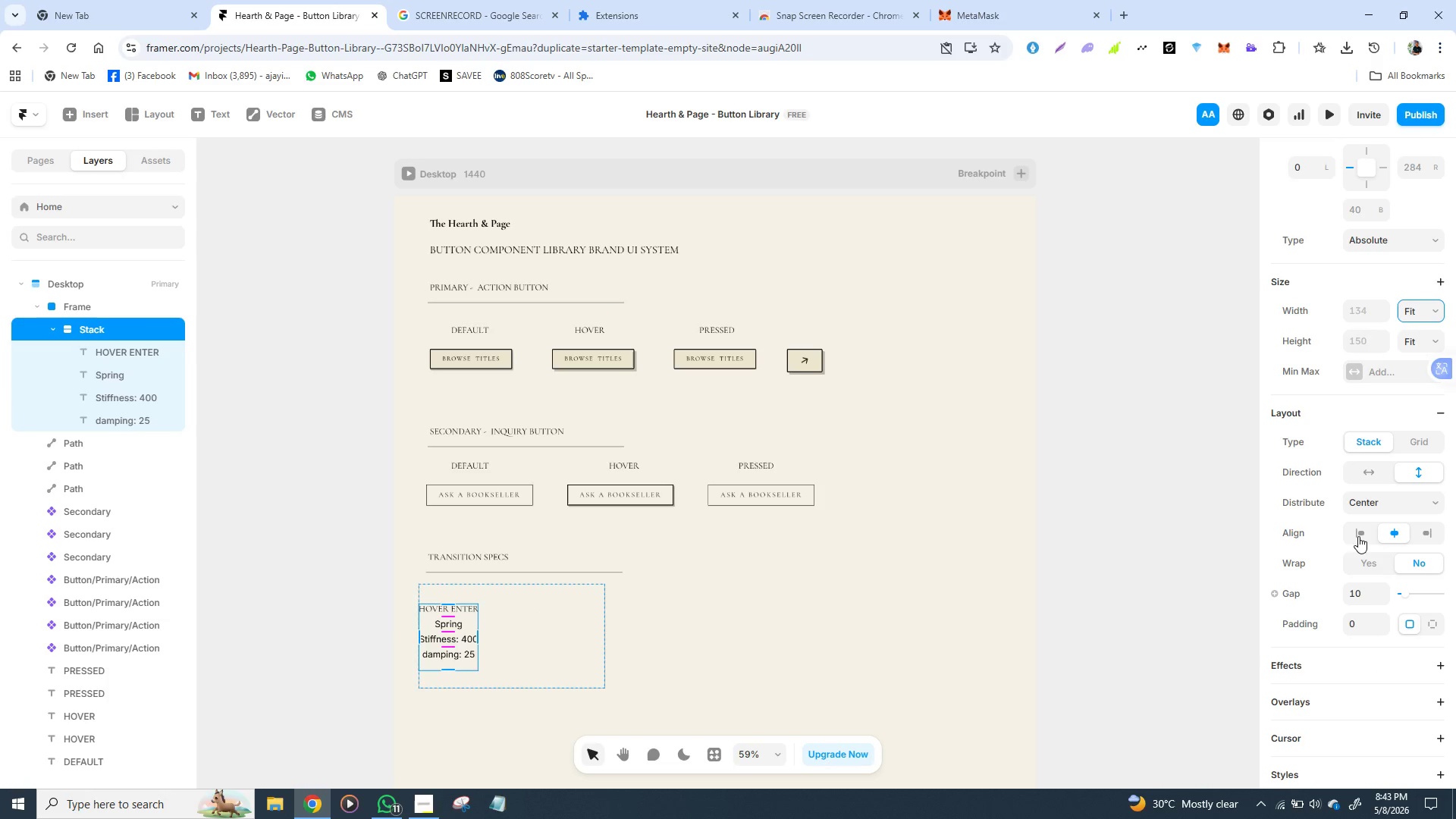 
left_click([1358, 532])
 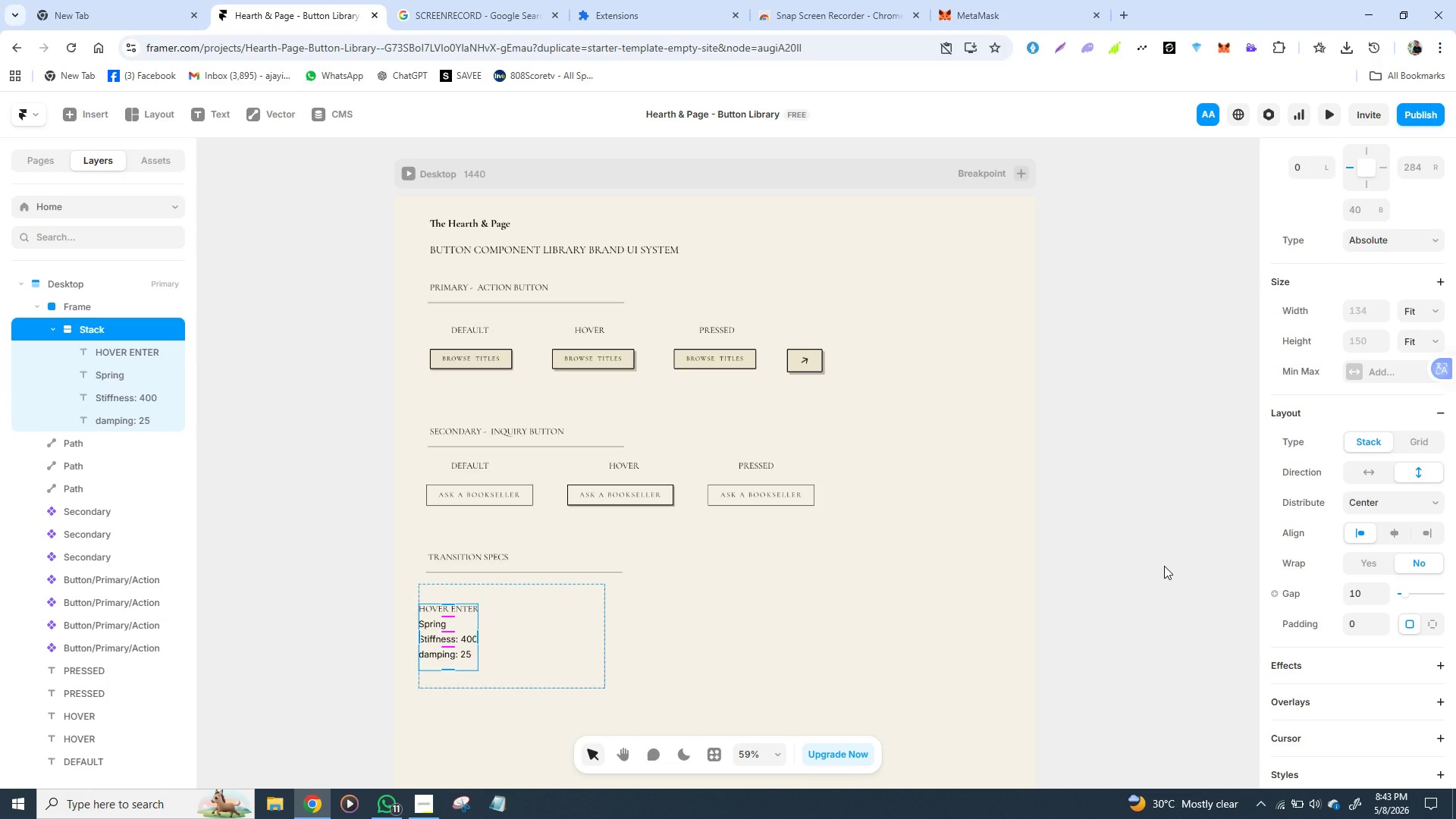 
wait(36.38)
 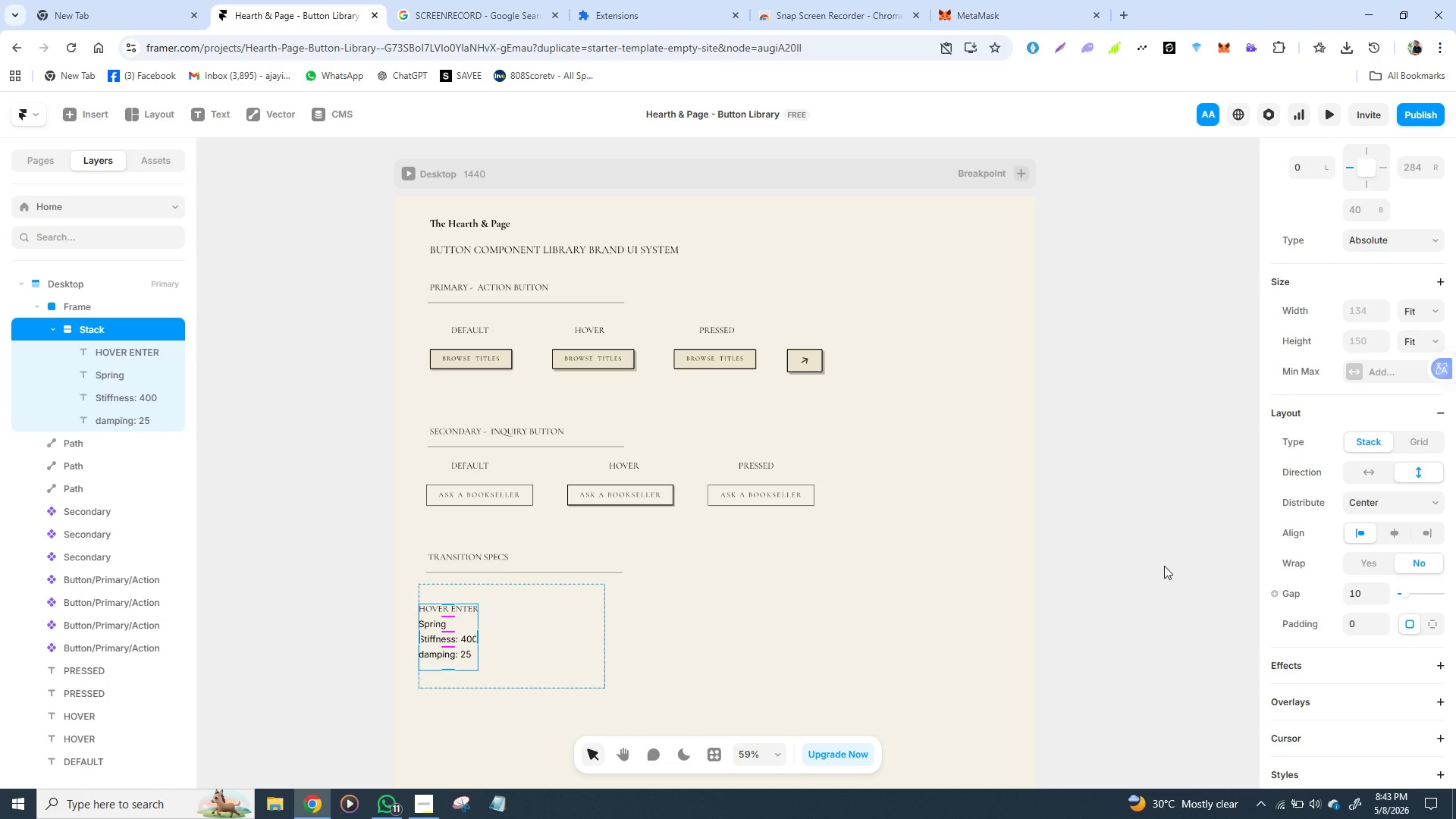 
left_click_drag(start_coordinate=[458, 623], to_coordinate=[466, 617])
 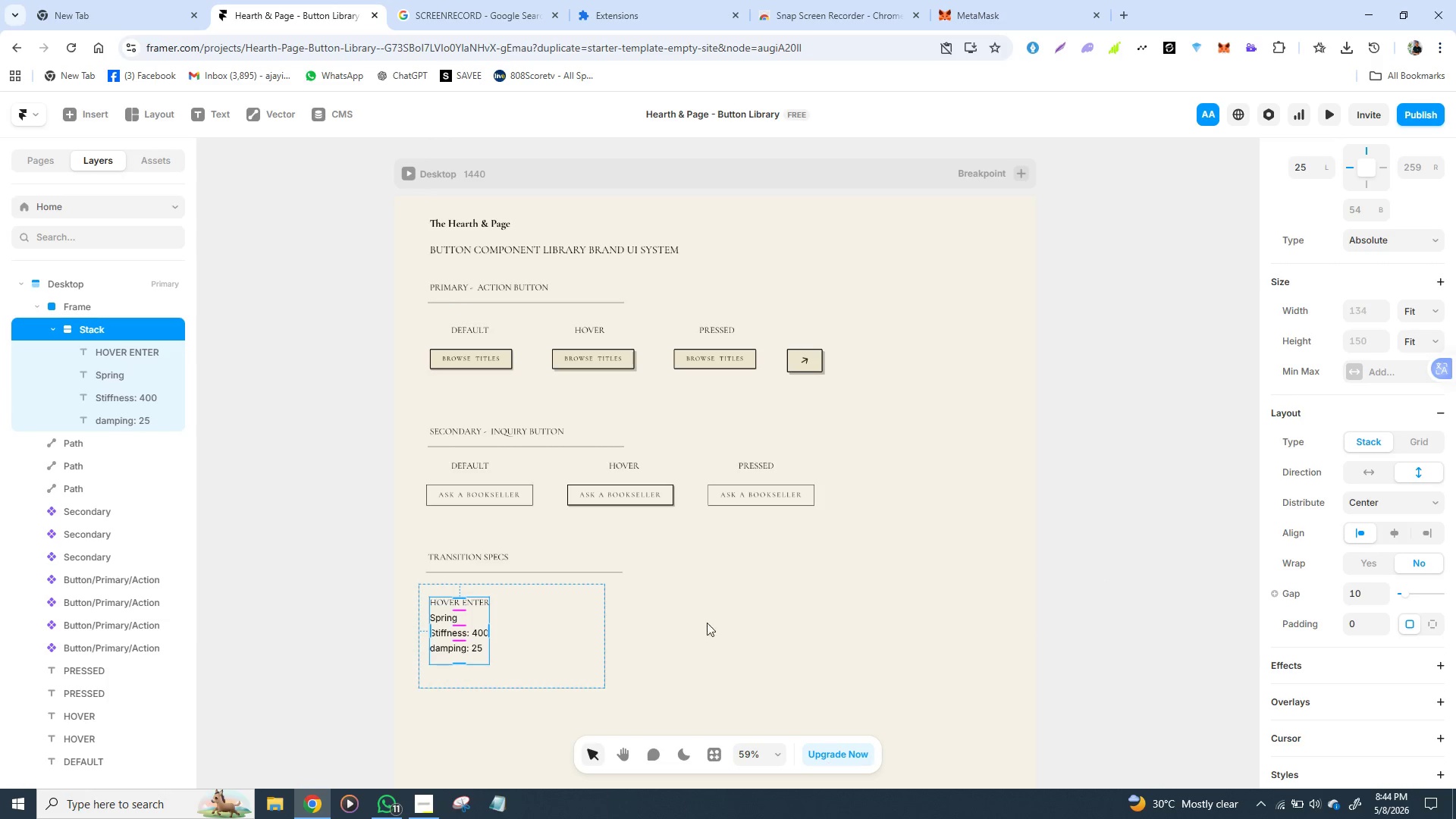 
left_click([731, 617])
 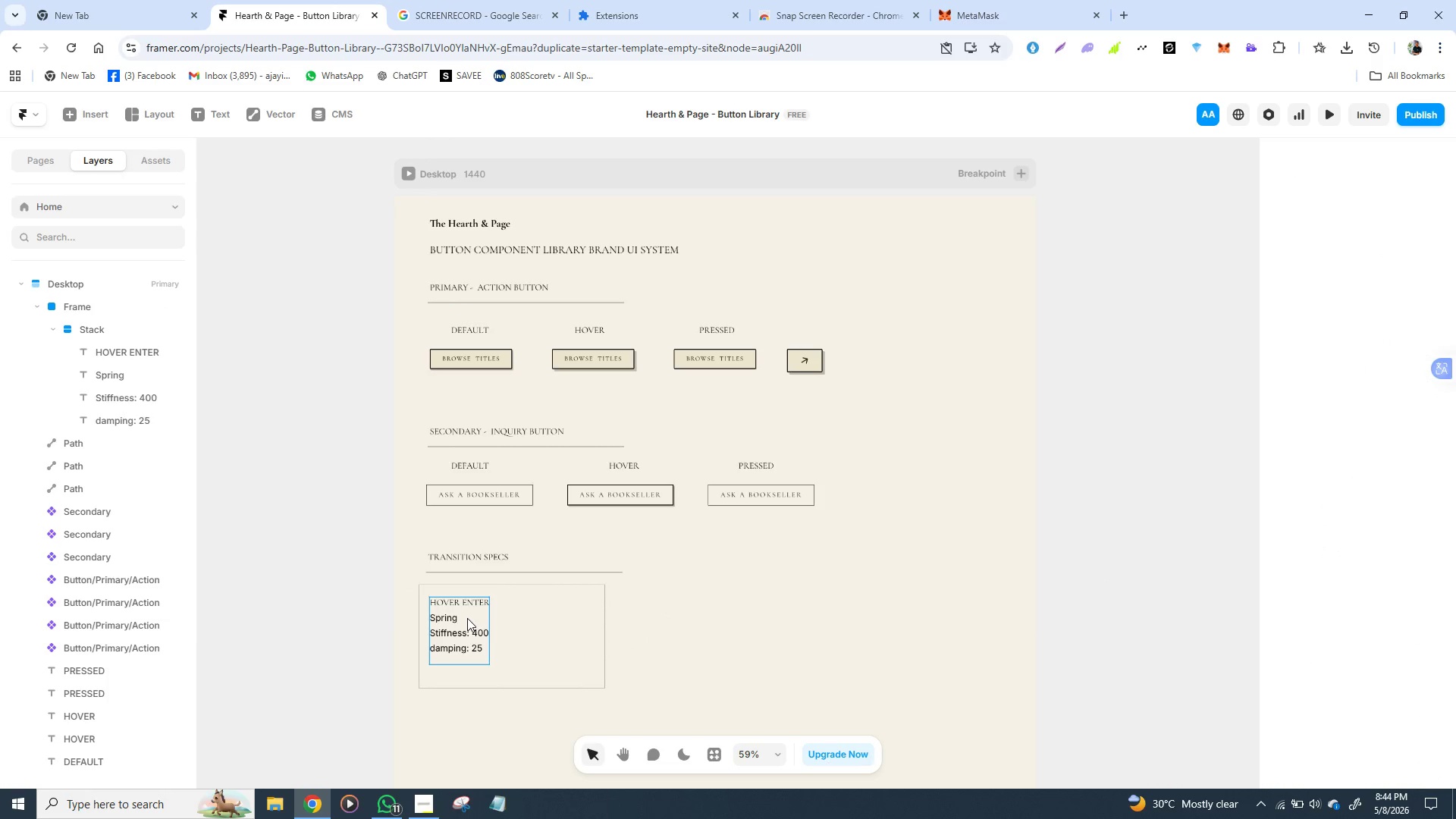 
left_click([469, 616])
 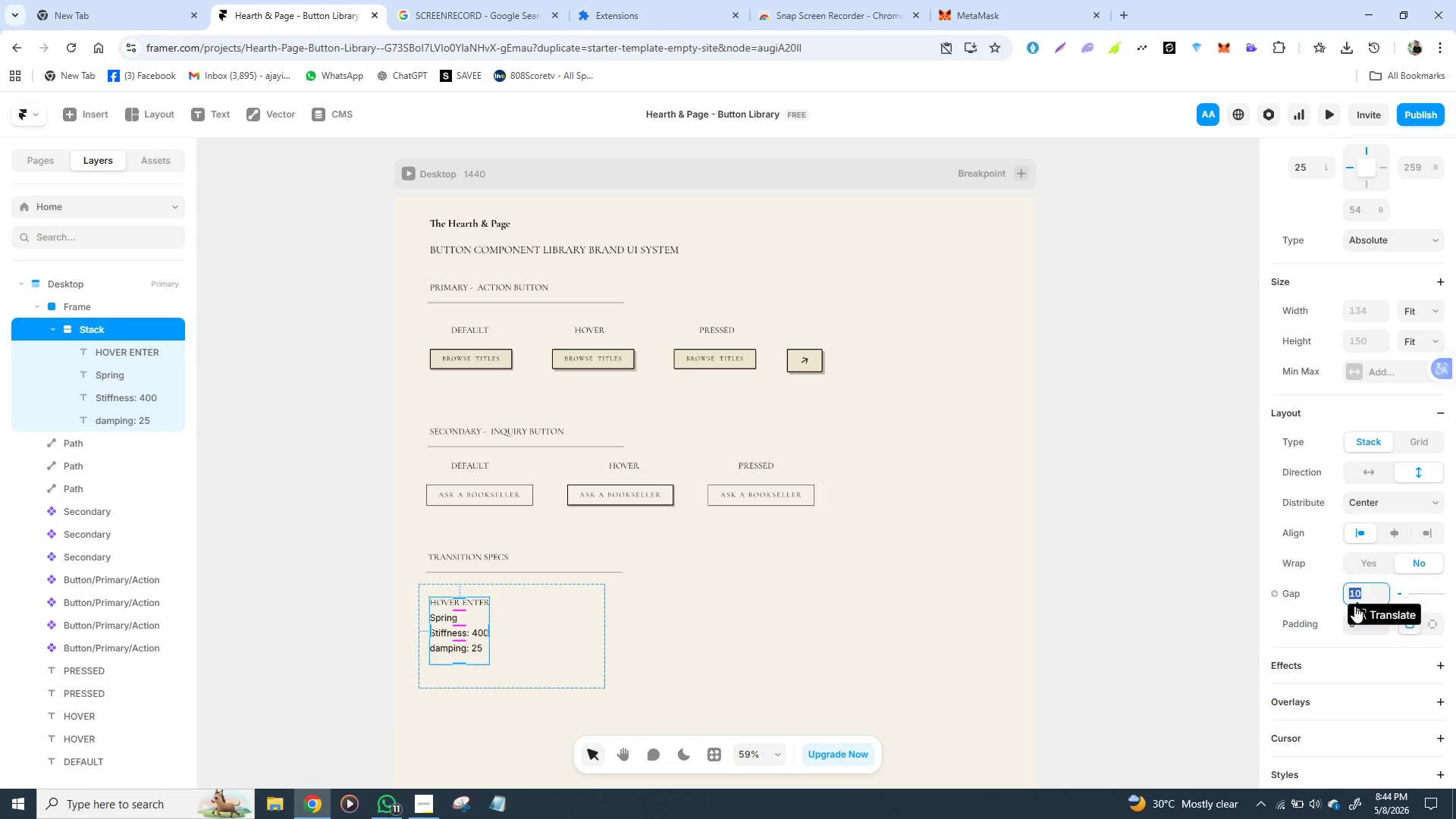 
type(15)
 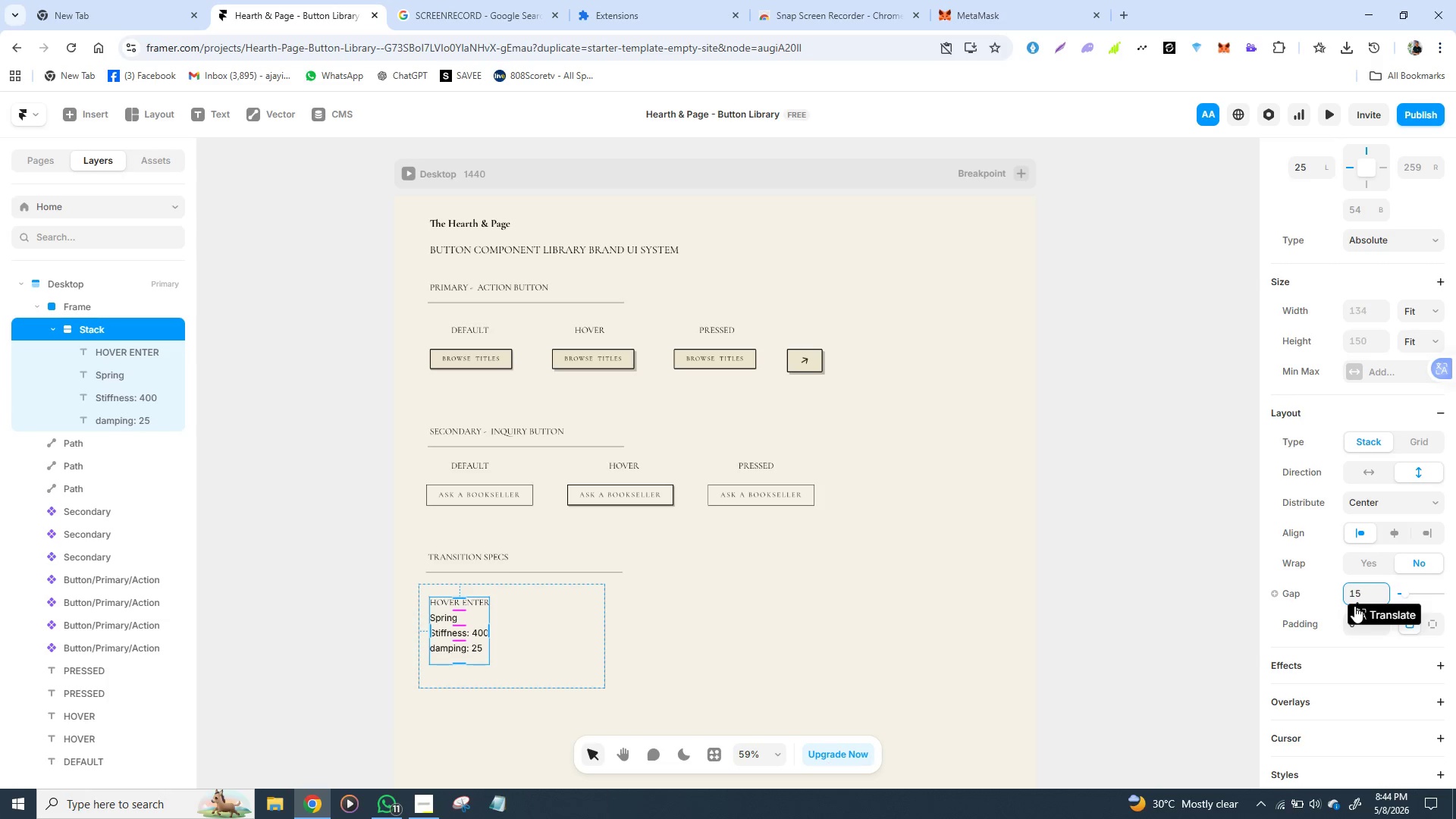 
key(Enter)
 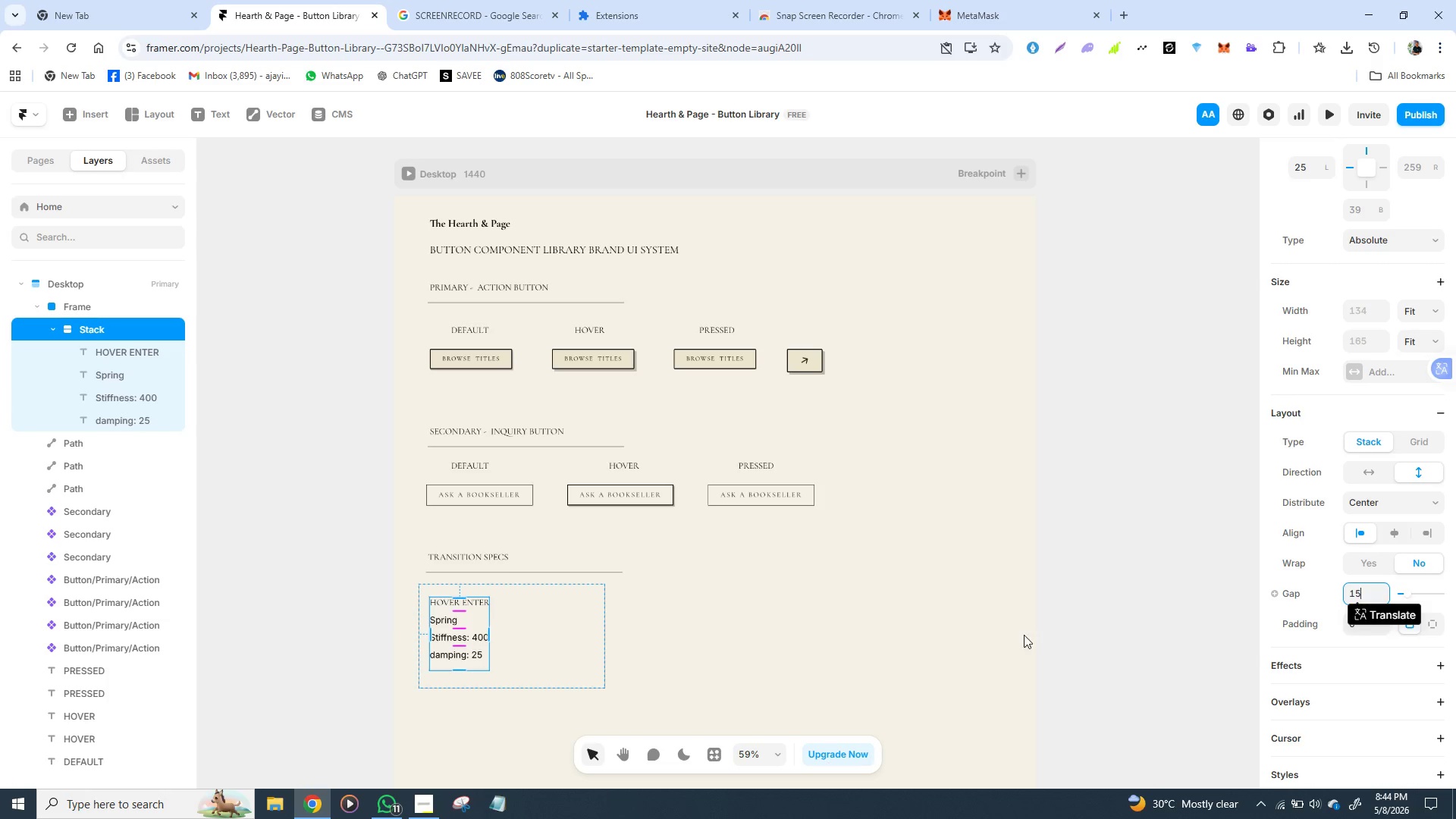 
left_click([952, 581])
 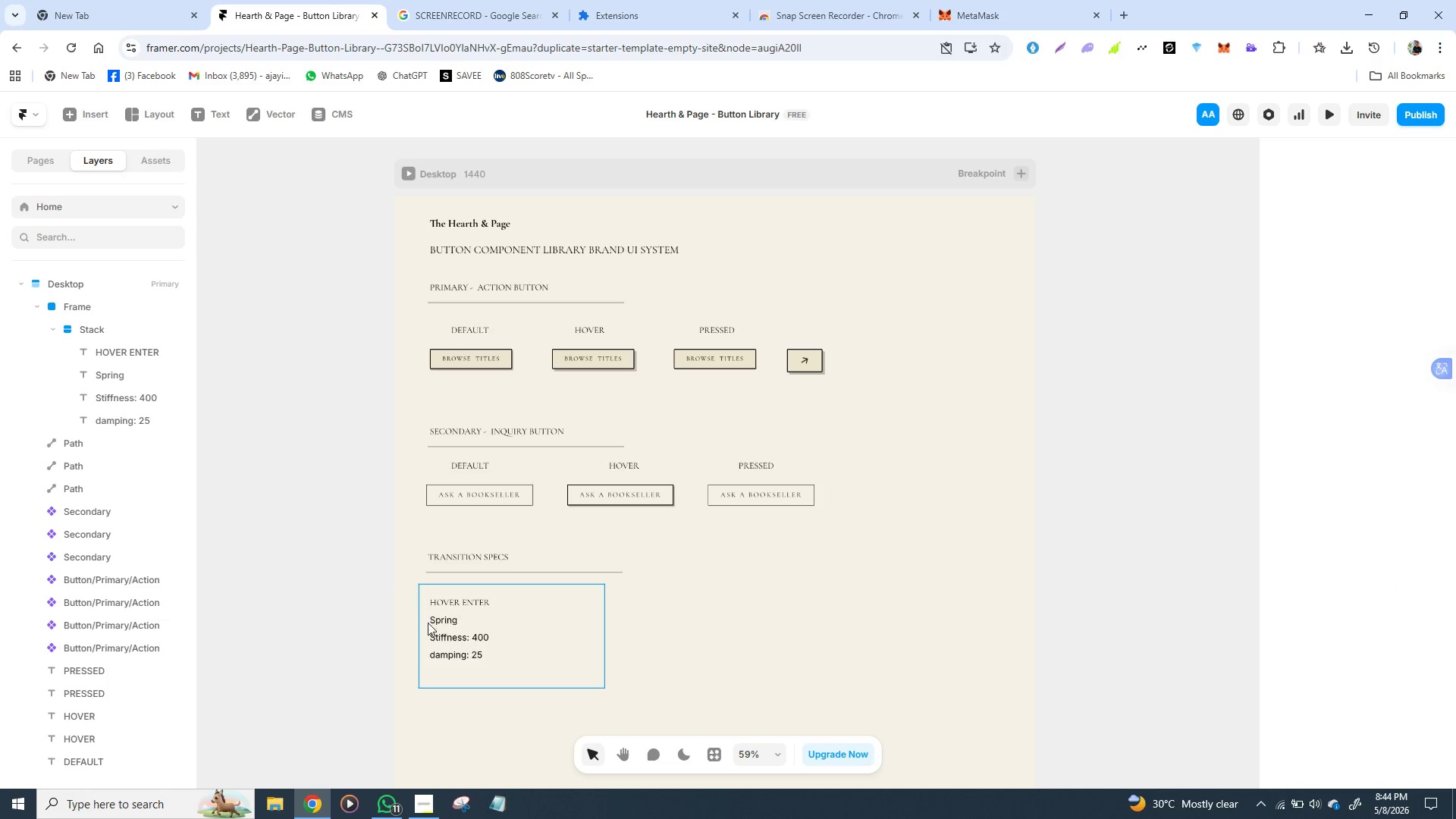 
left_click([421, 586])
 